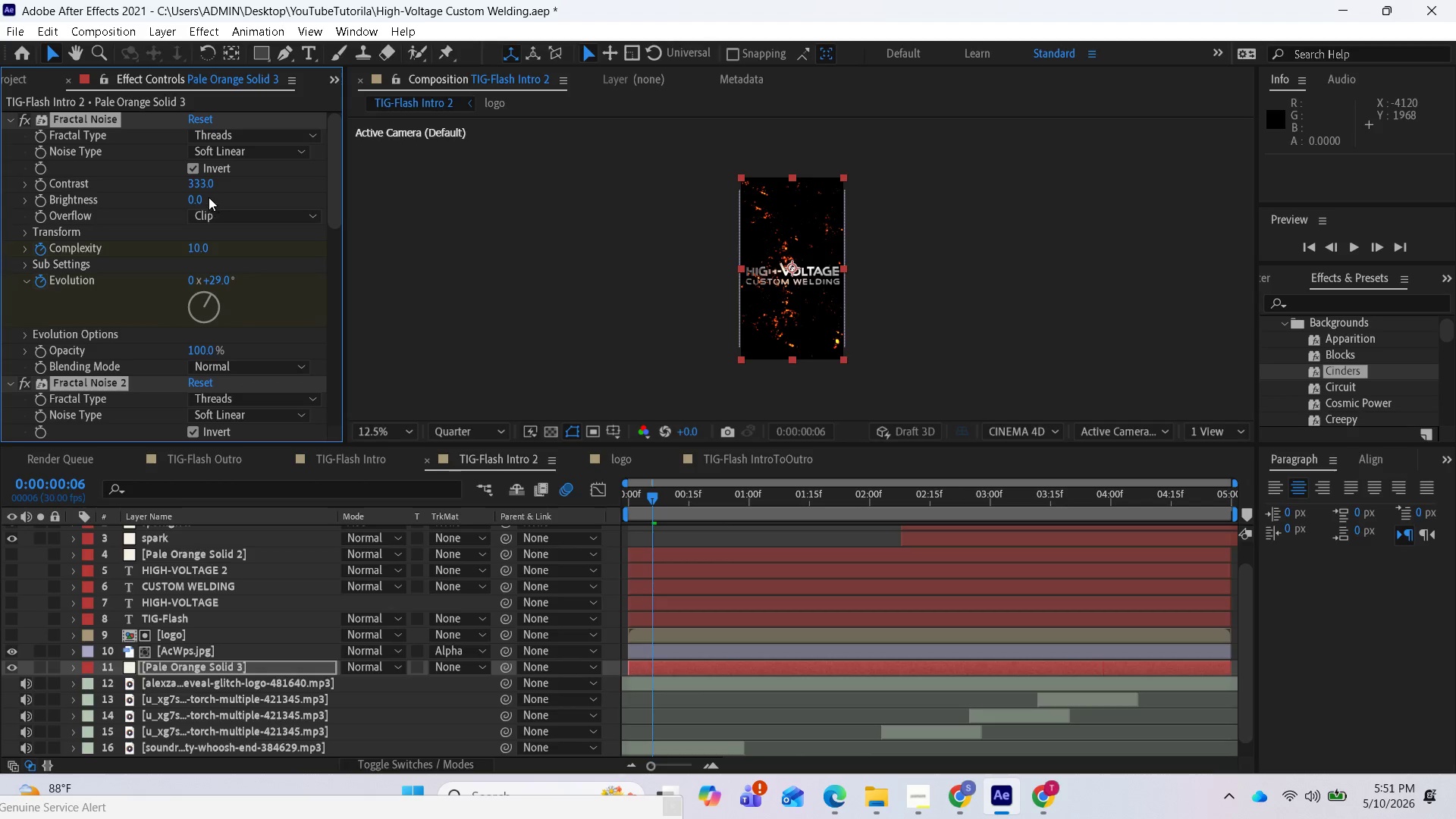 
left_click_drag(start_coordinate=[206, 185], to_coordinate=[325, 216])
 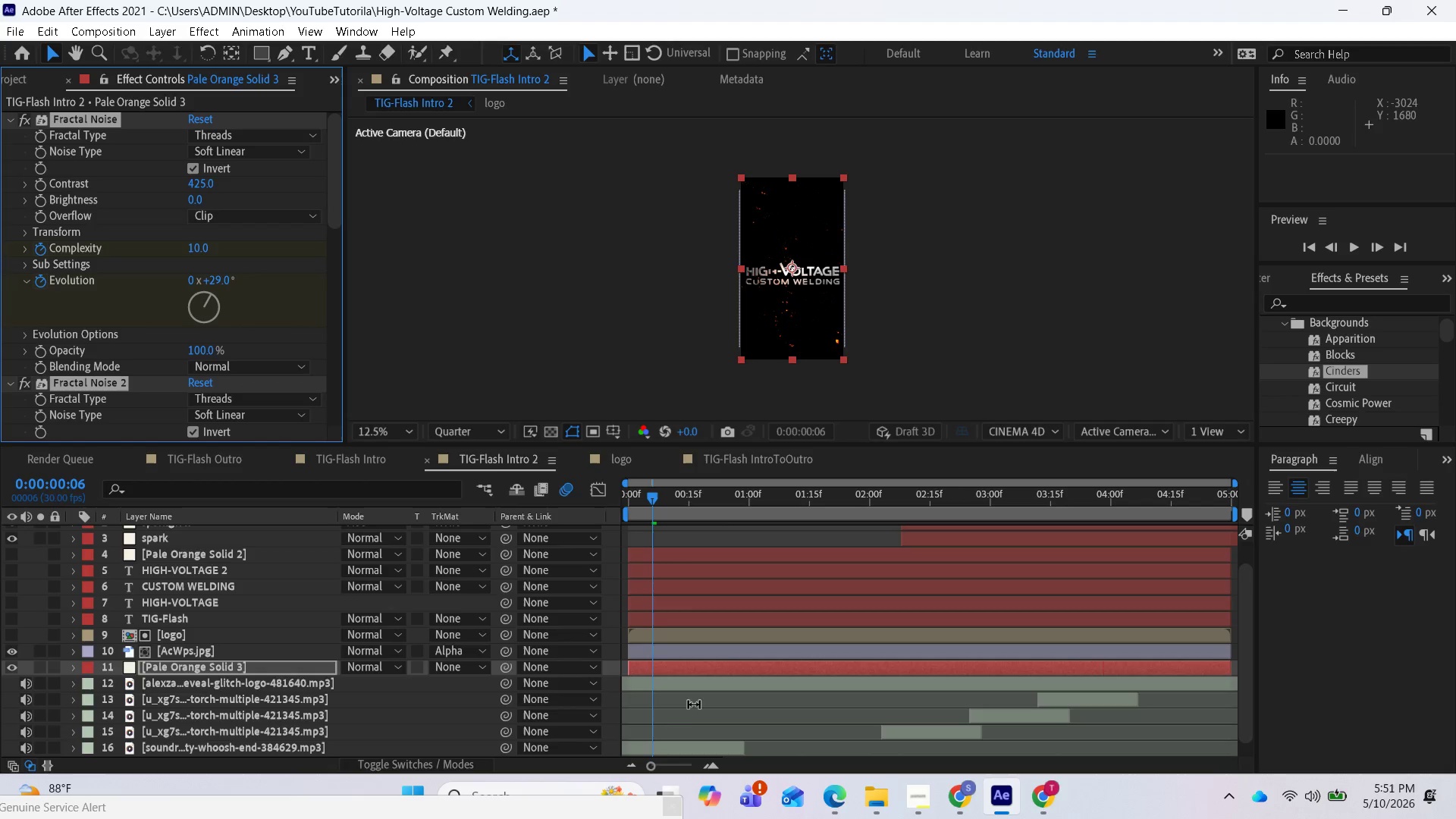 
left_click([698, 721])
 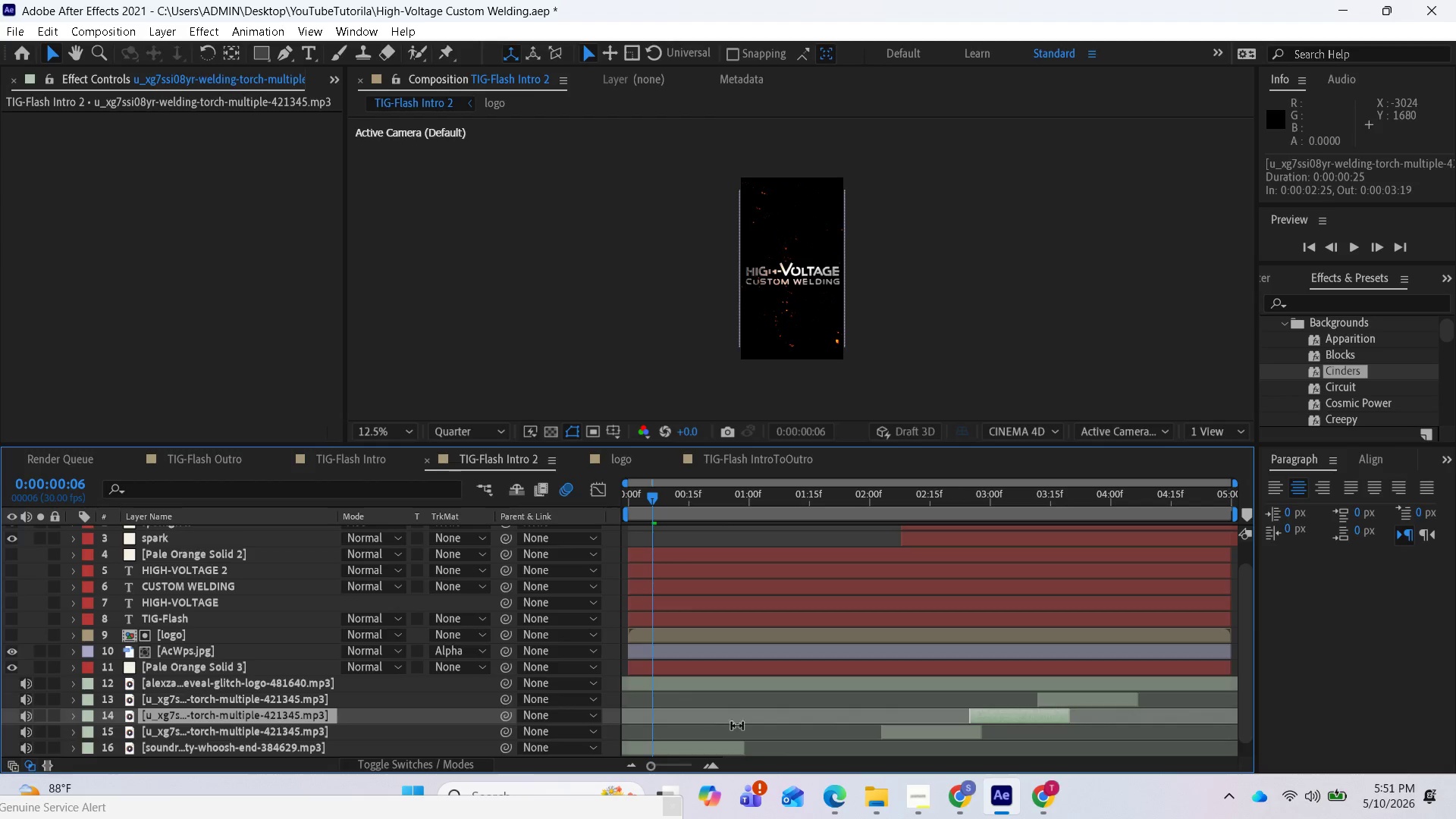 
key(Space)
 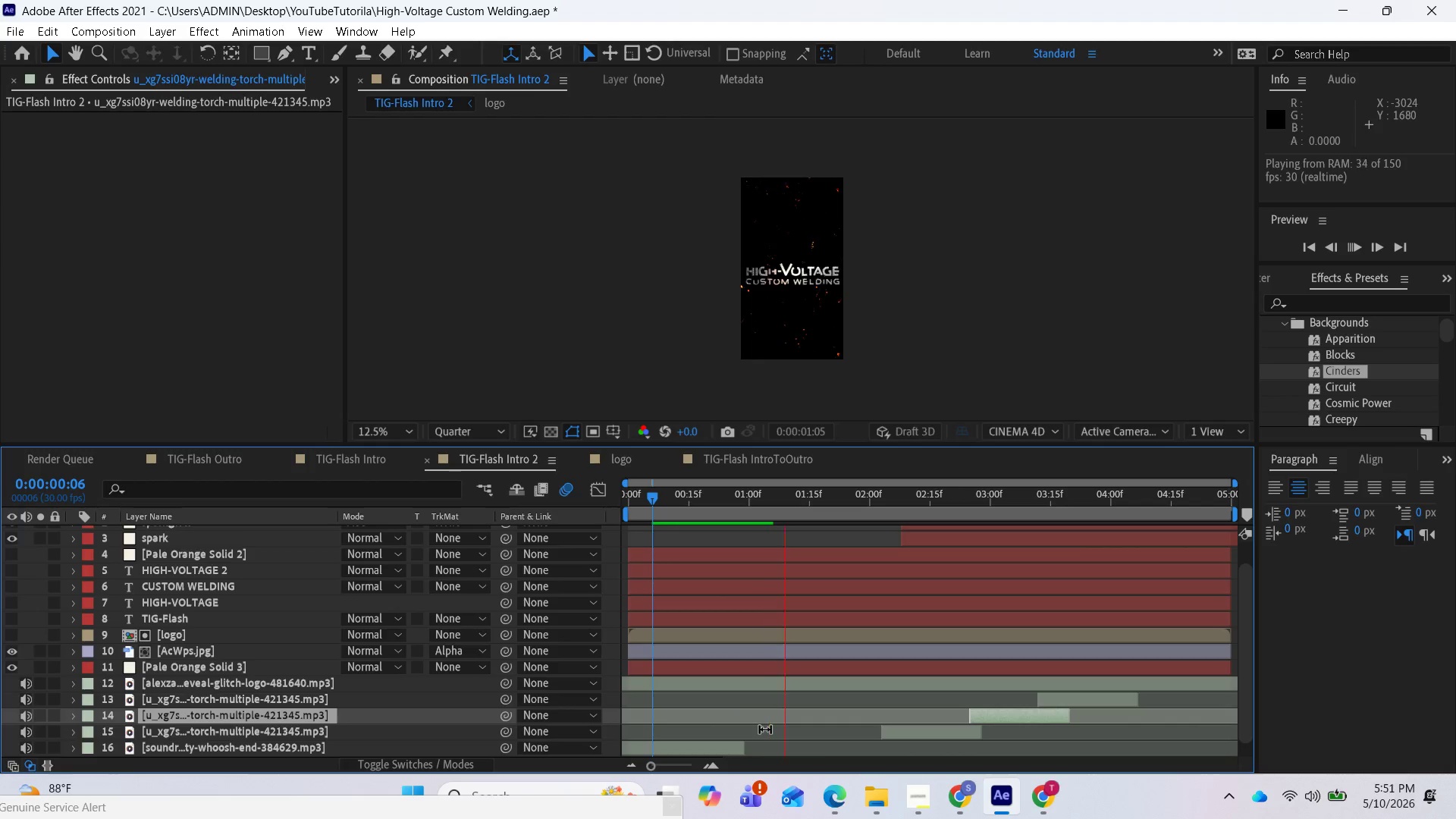 
key(Space)
 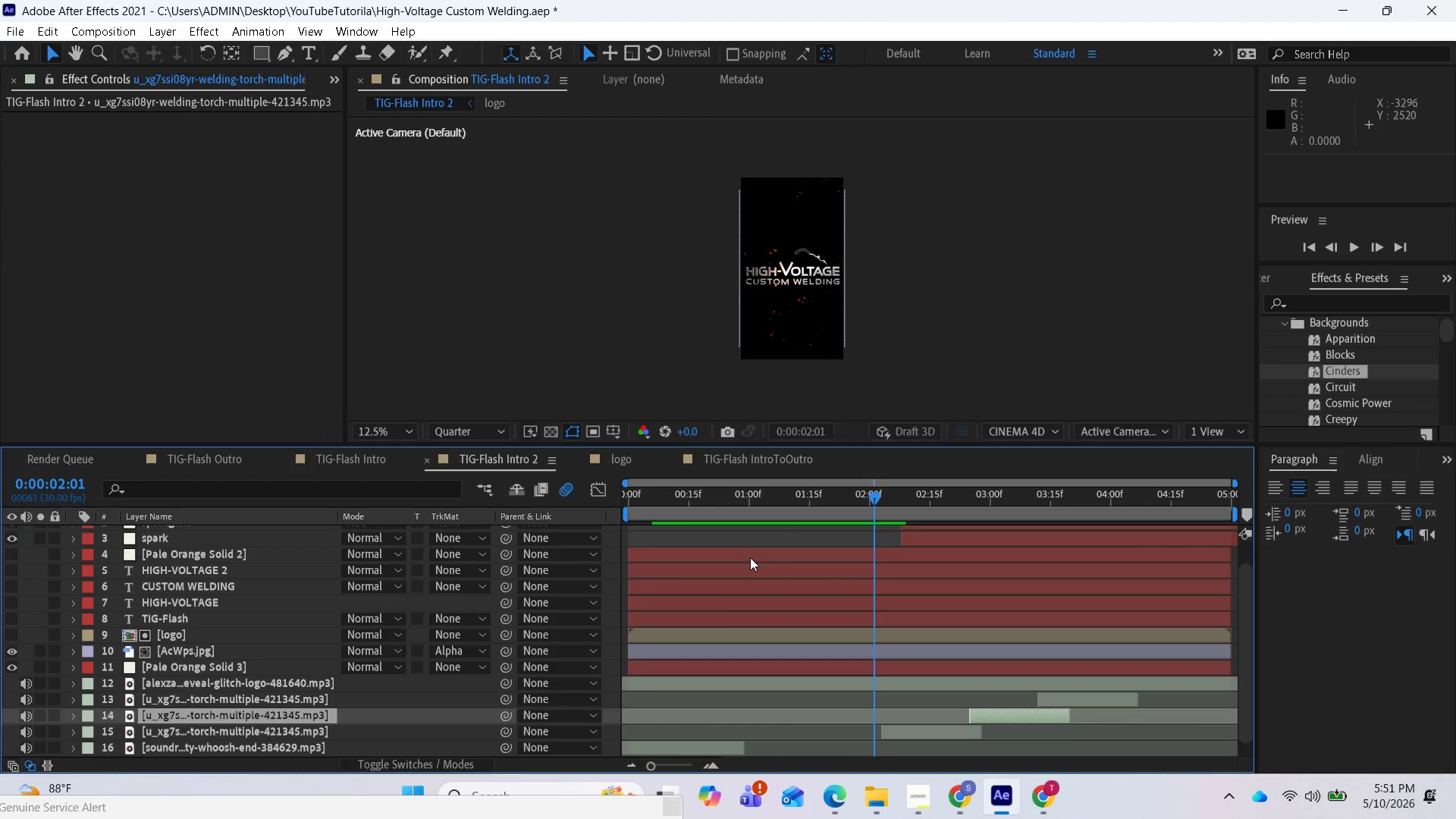 
left_click([698, 670])
 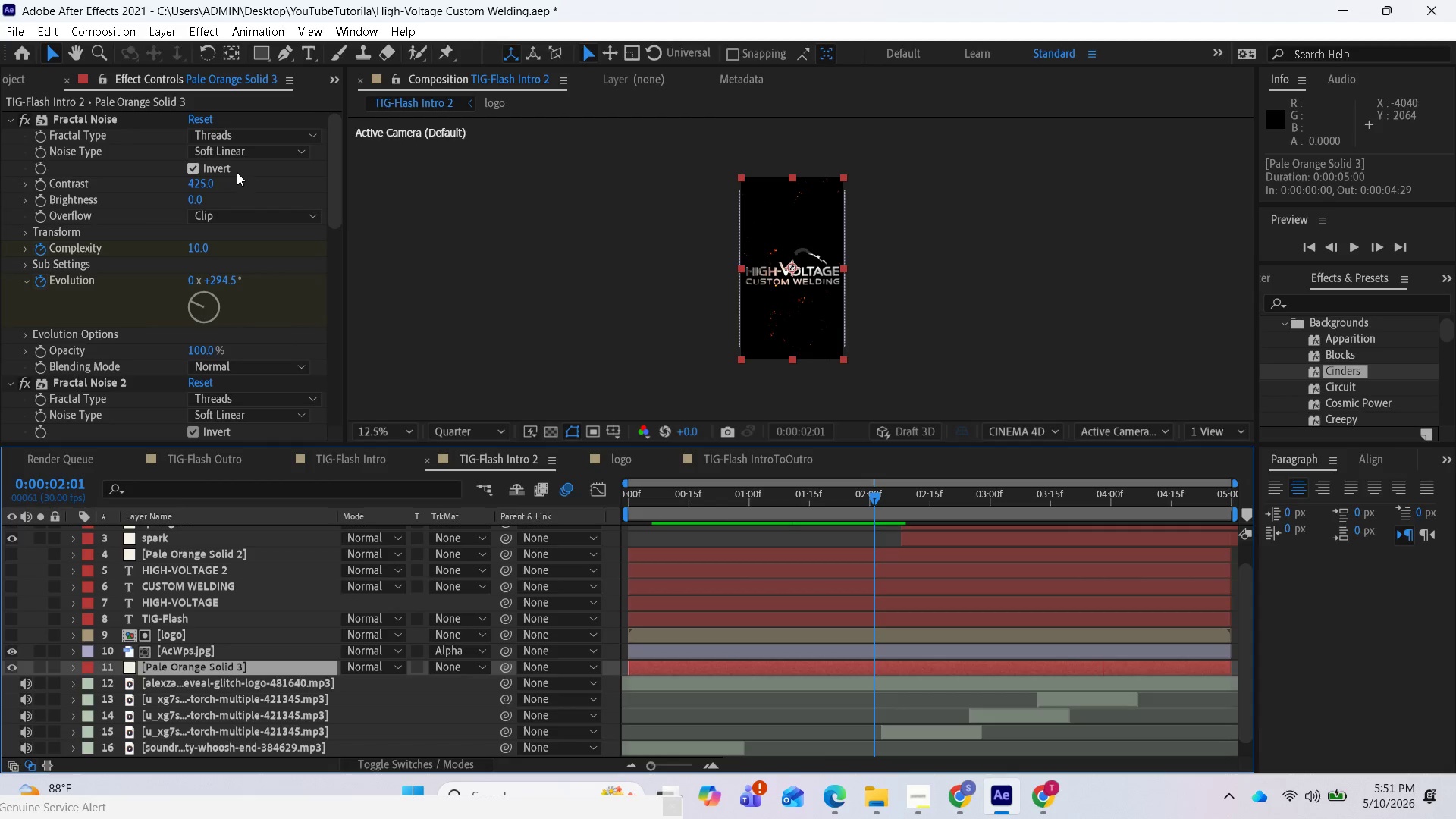 
left_click_drag(start_coordinate=[202, 180], to_coordinate=[248, 197])
 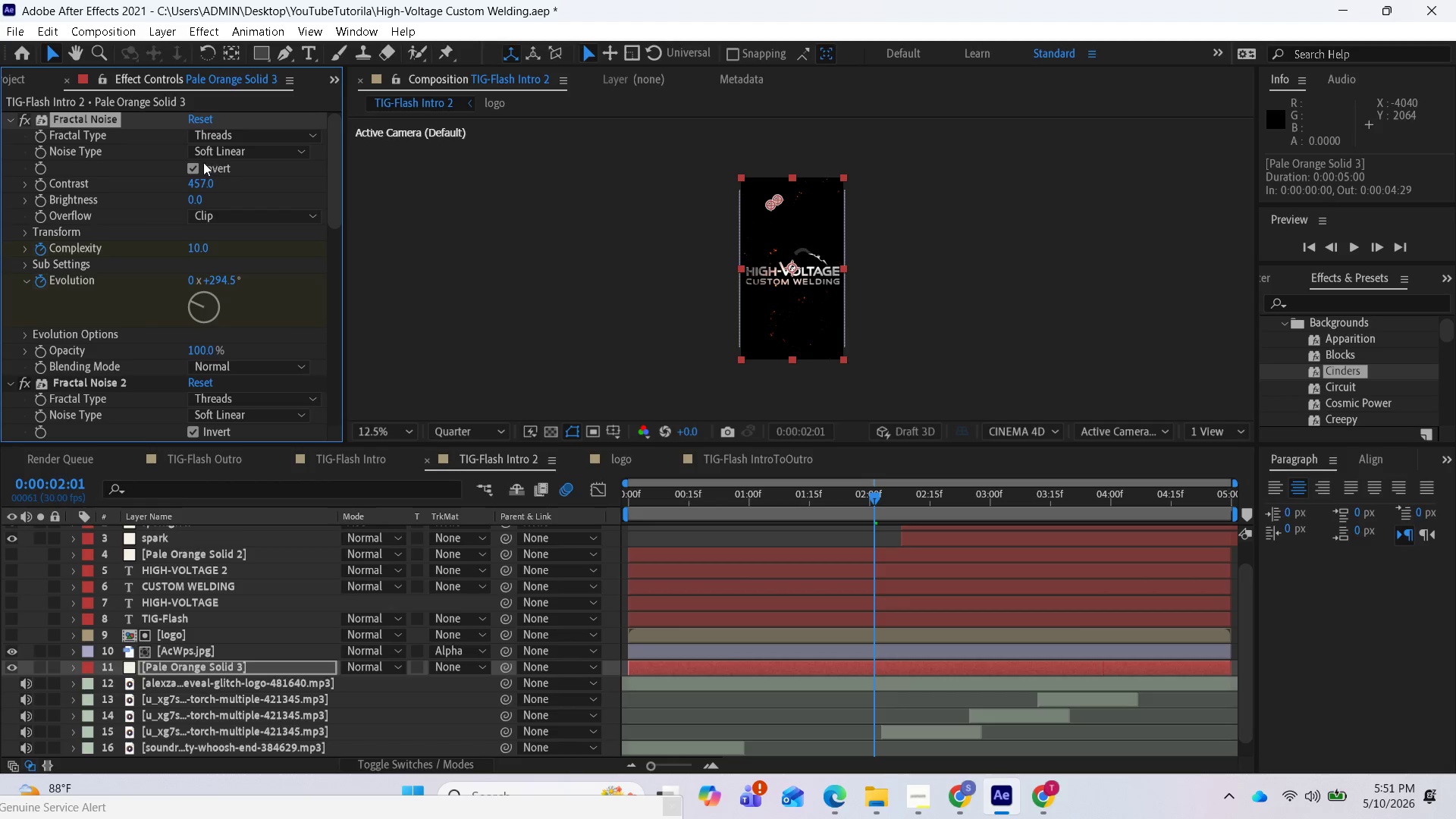 
left_click([196, 166])
 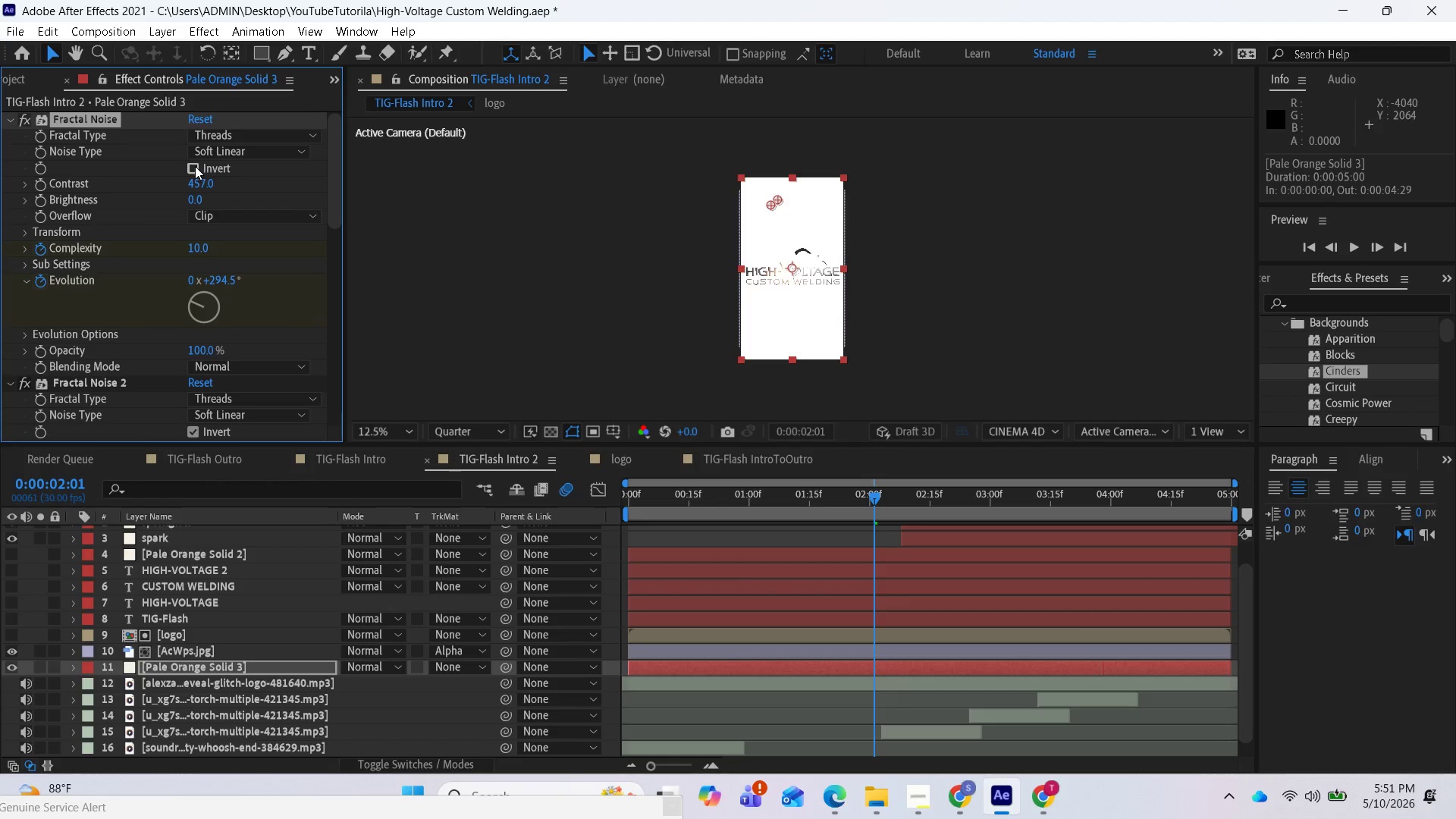 
left_click([195, 167])
 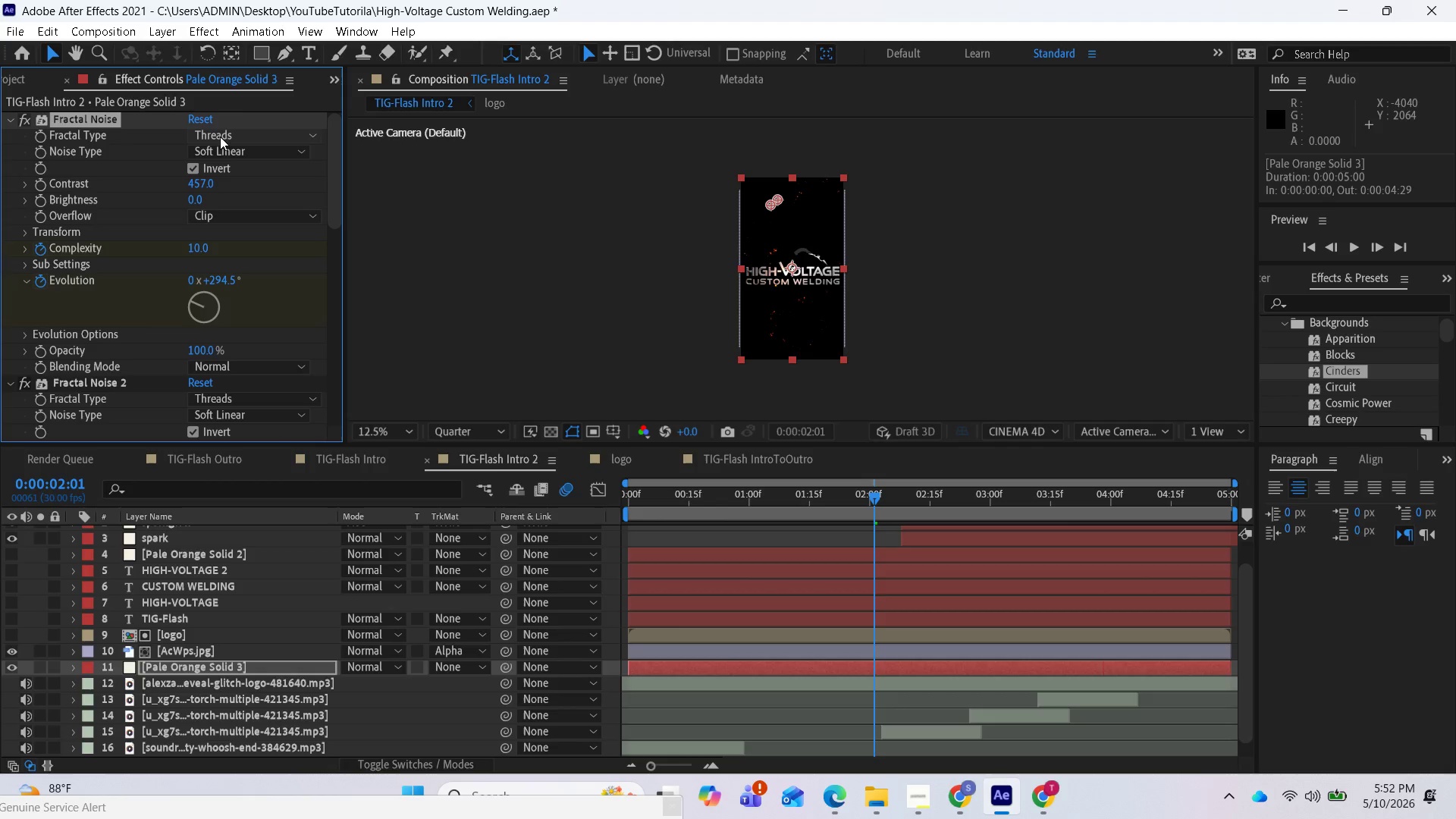 
left_click([222, 149])
 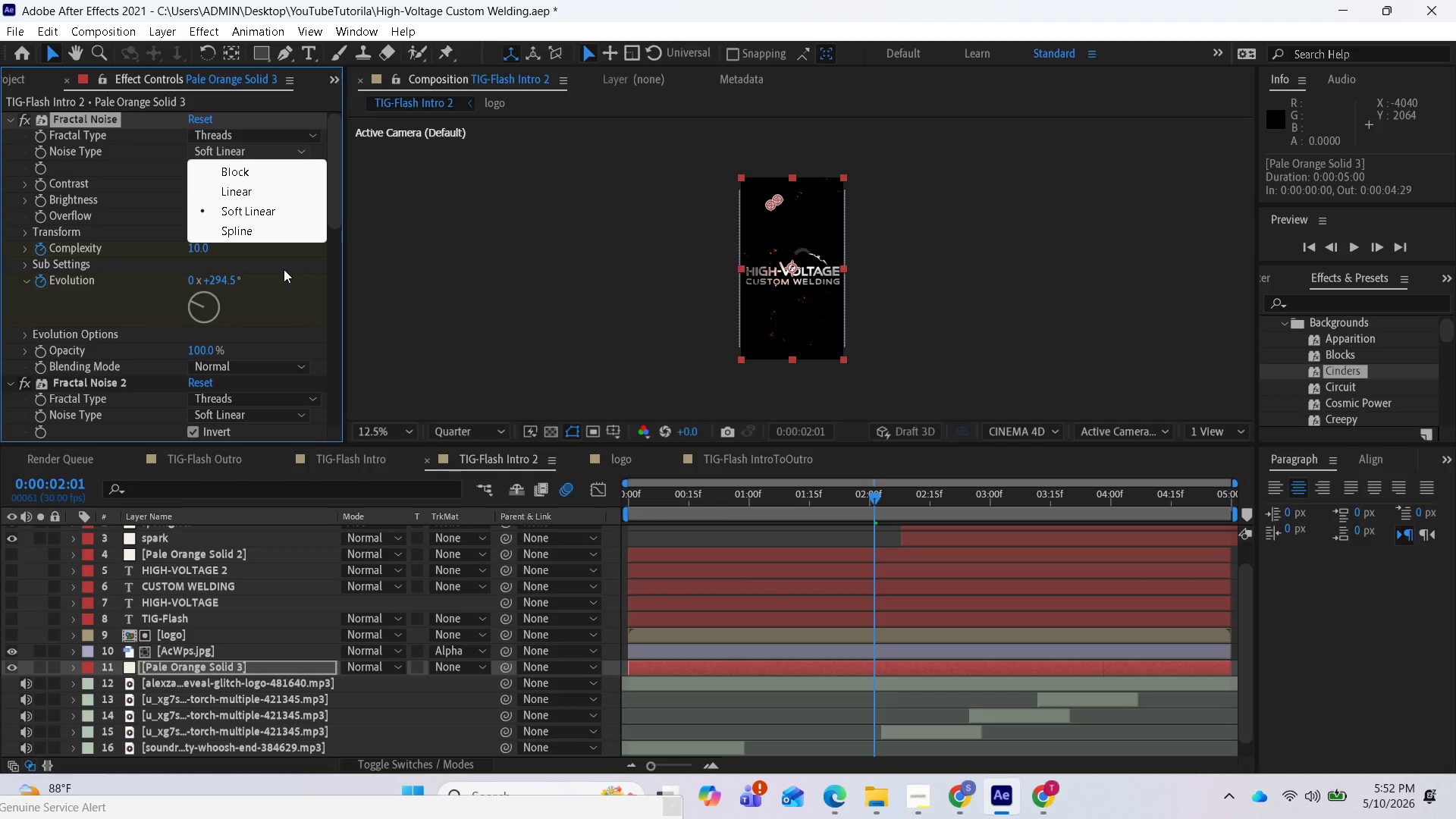 
left_click([284, 269])
 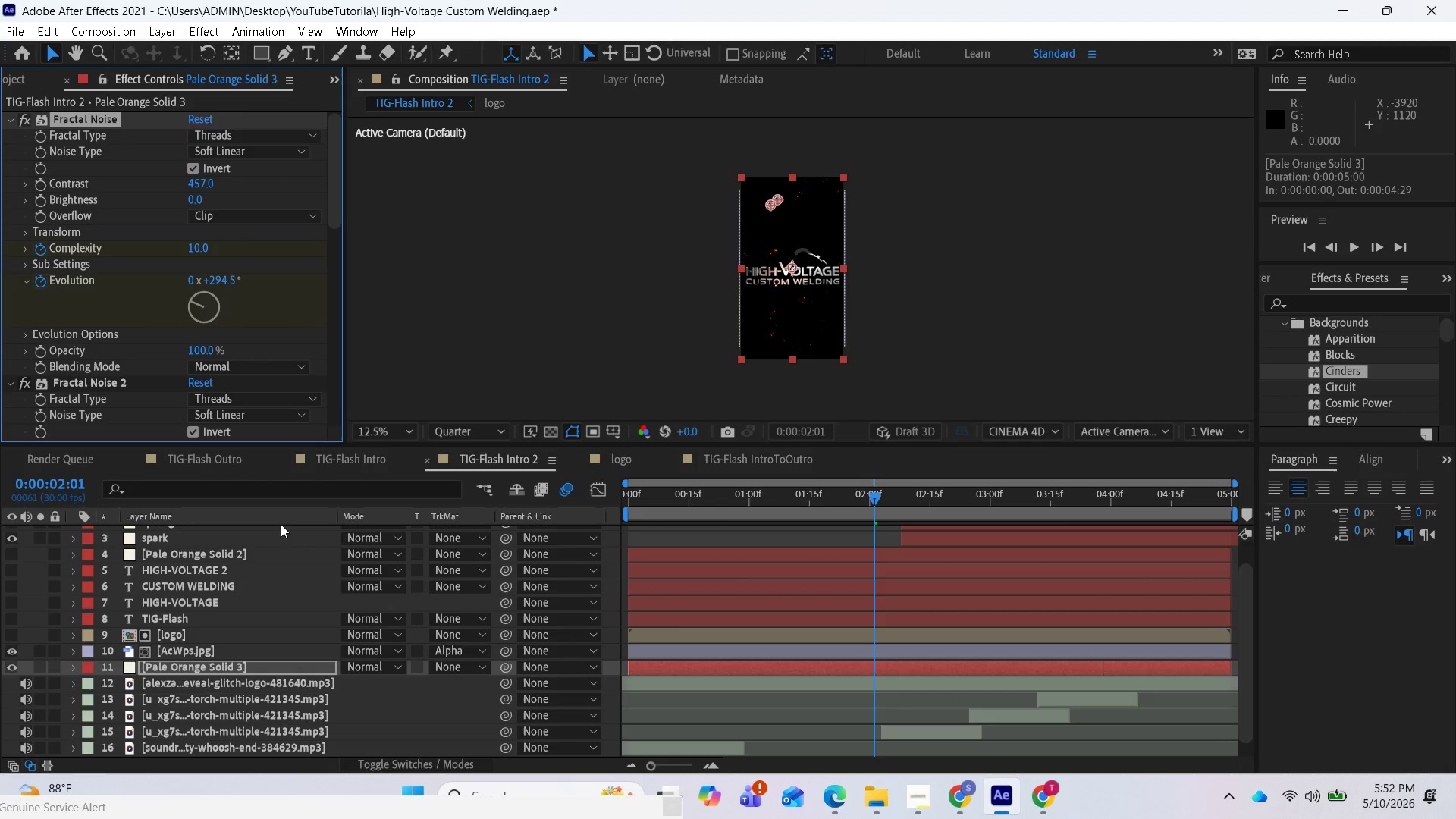 
wait(5.45)
 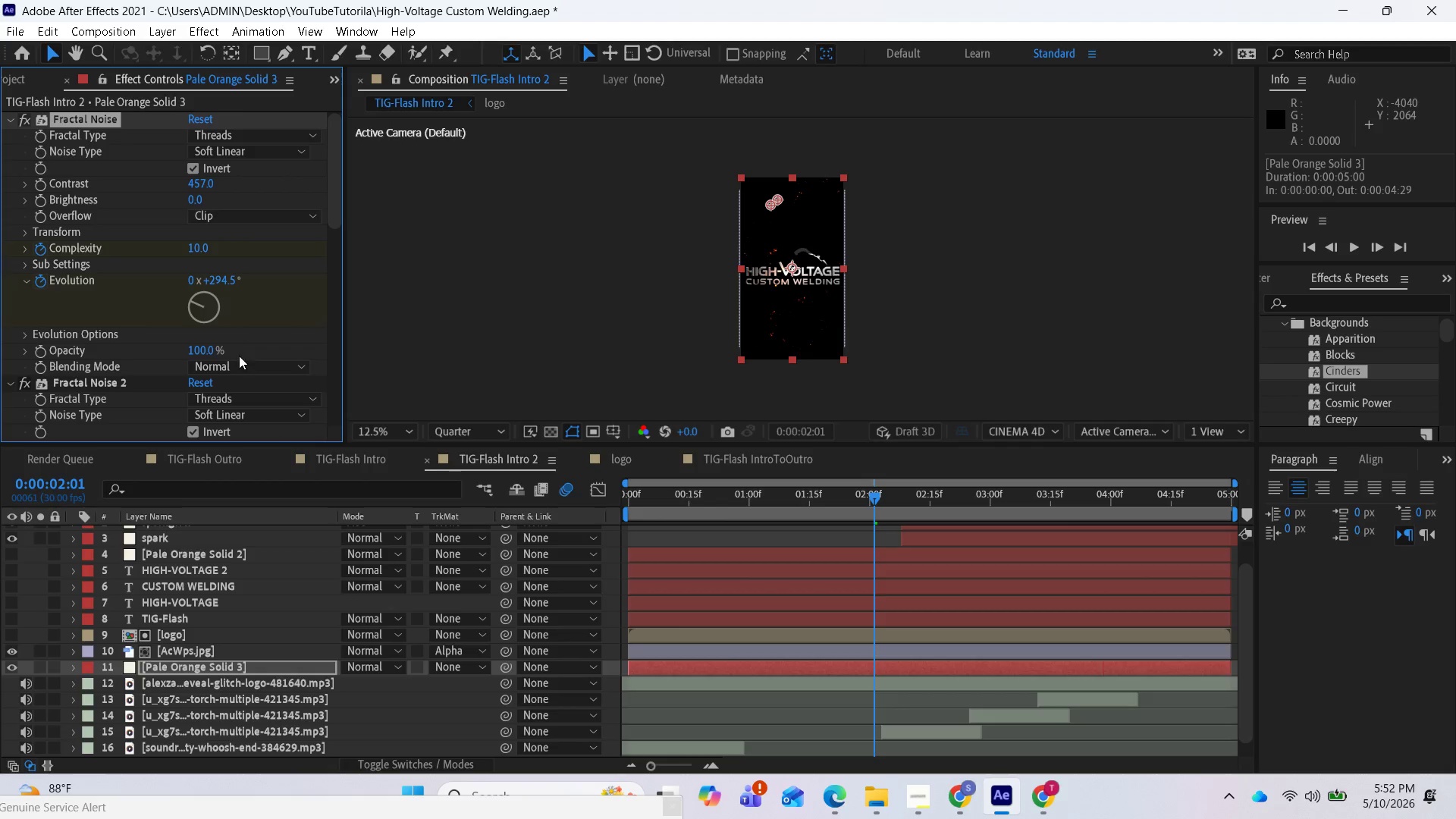 
left_click([73, 669])
 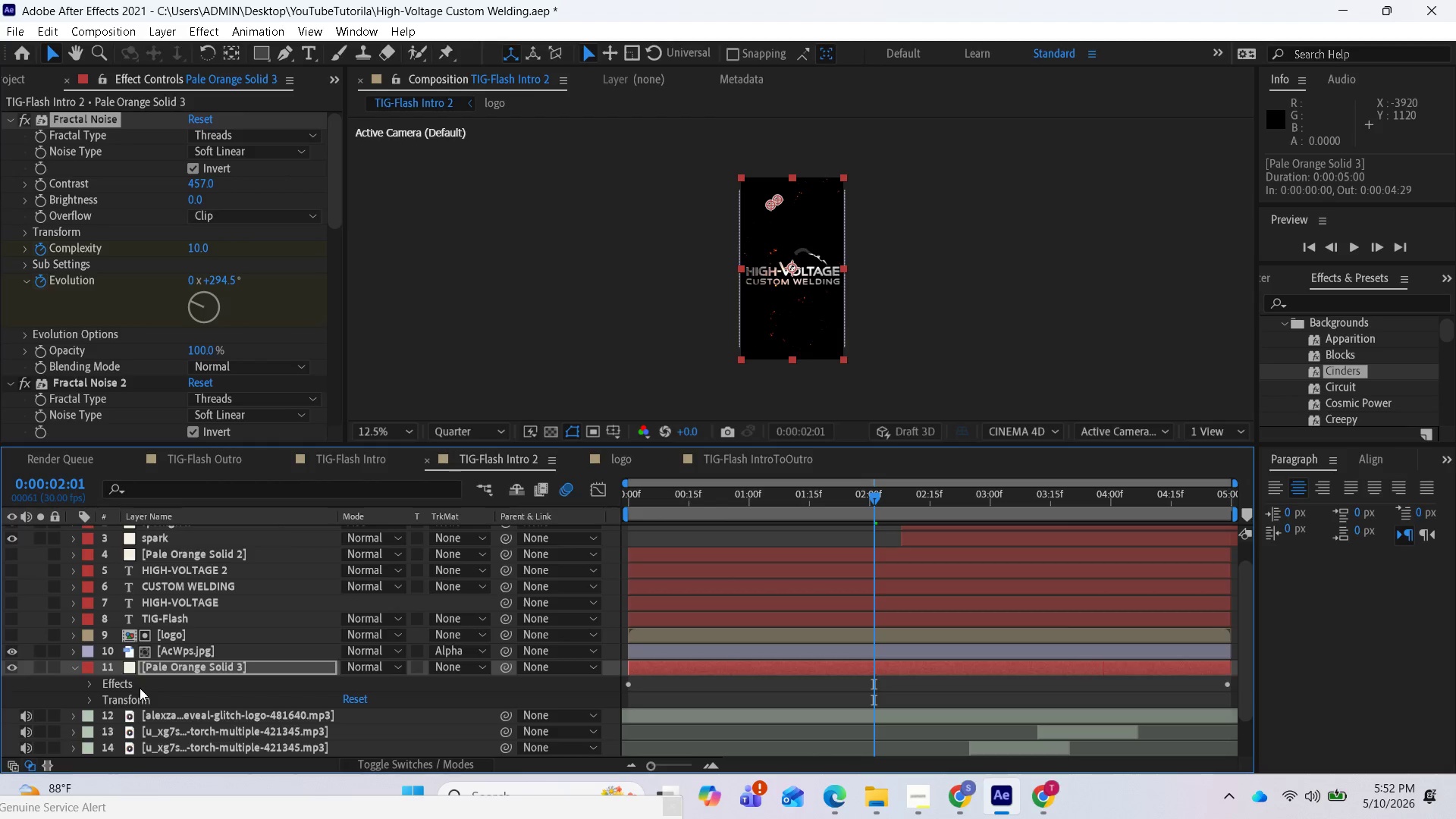 
left_click([140, 688])
 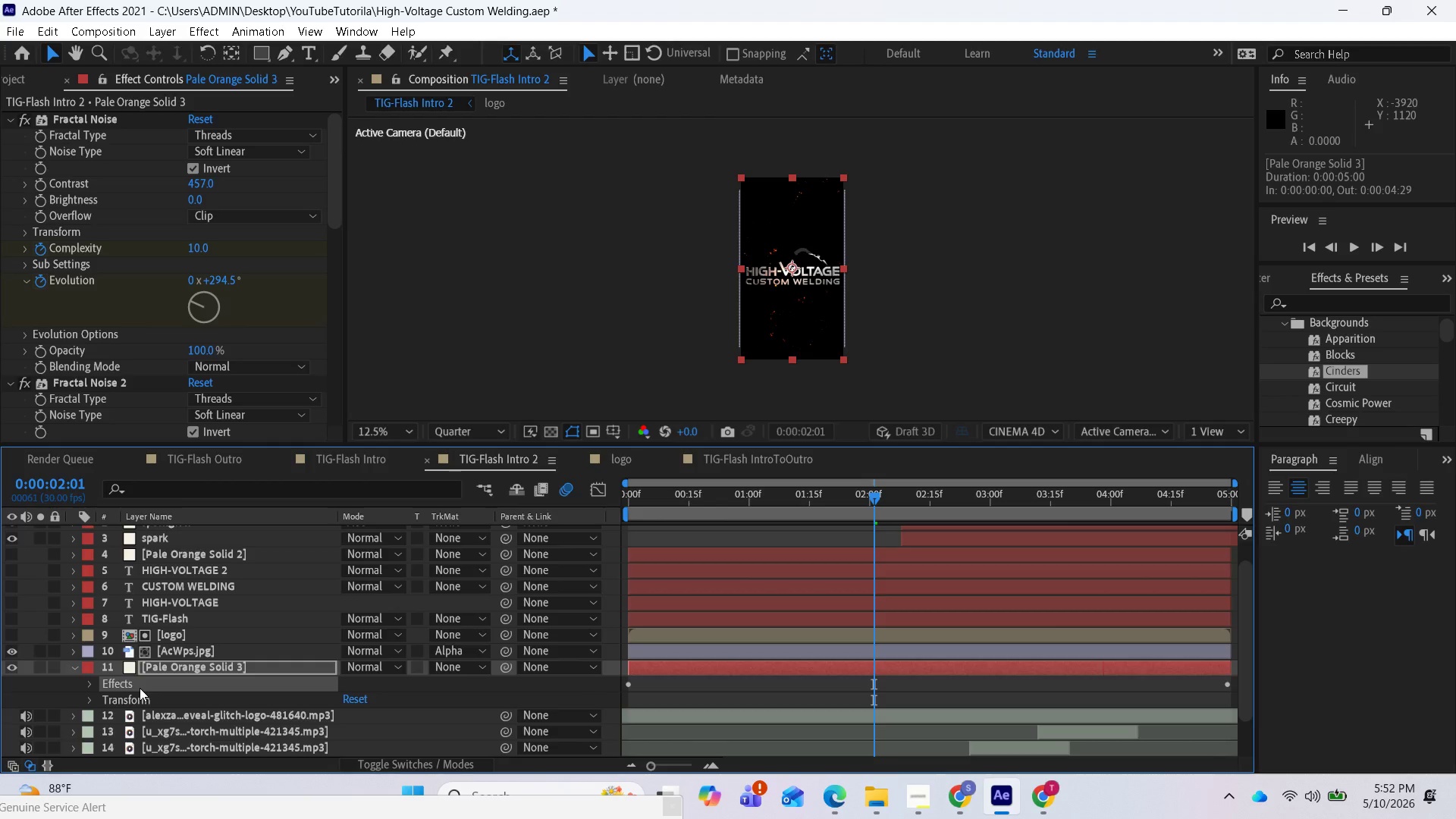 
key(Delete)
 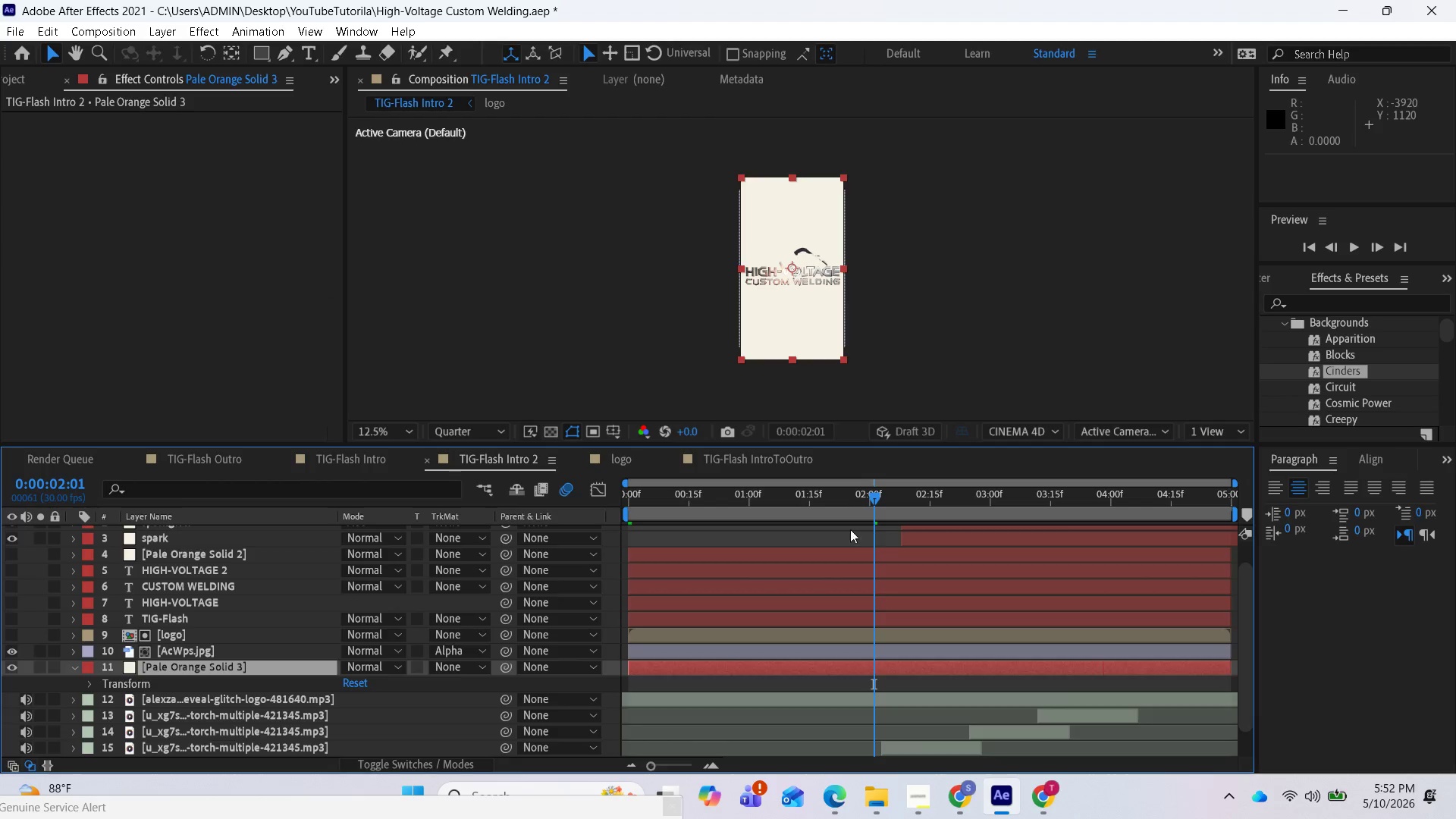 
left_click_drag(start_coordinate=[864, 492], to_coordinate=[664, 504])
 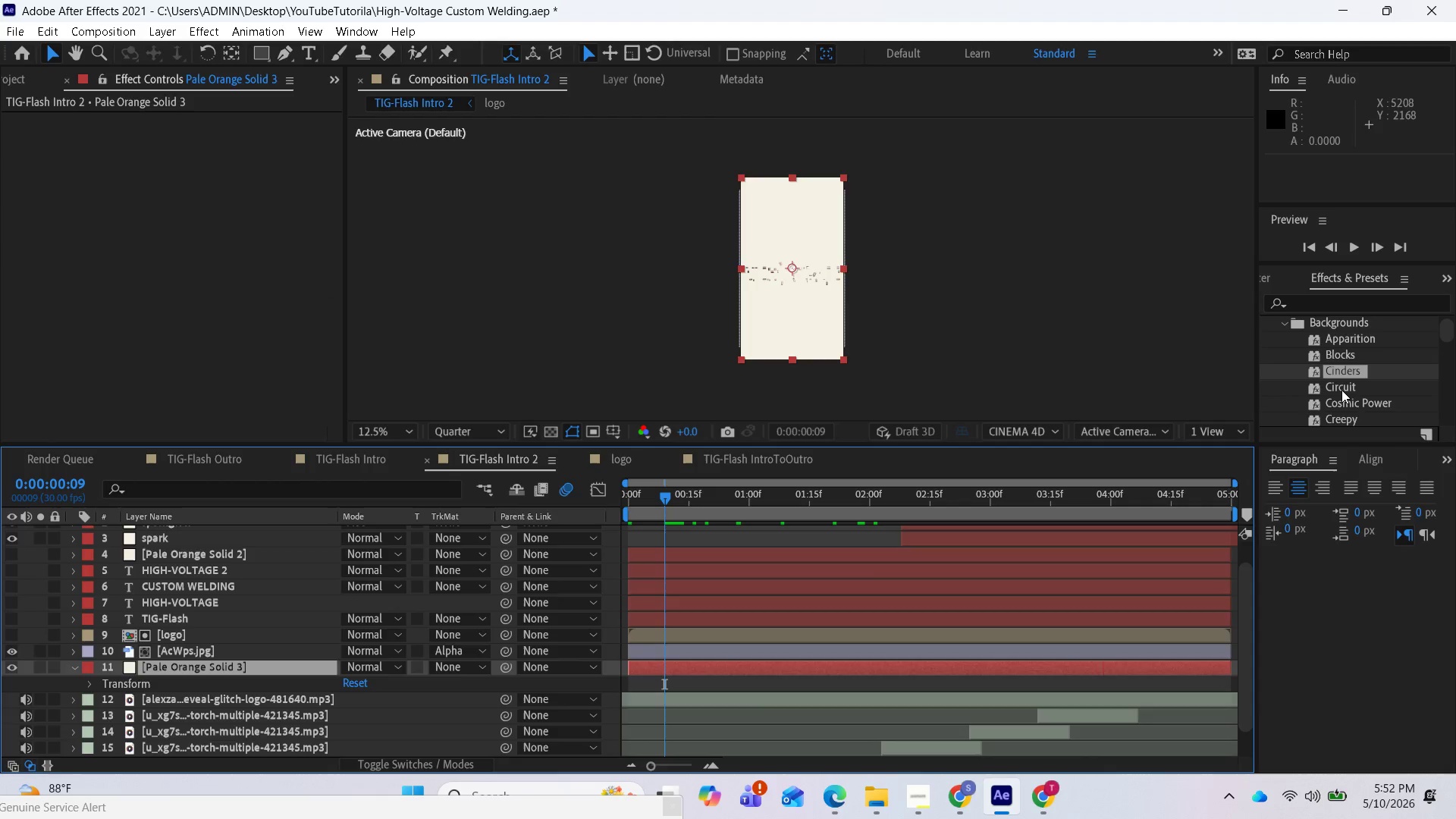 
left_click_drag(start_coordinate=[1341, 390], to_coordinate=[842, 666])
 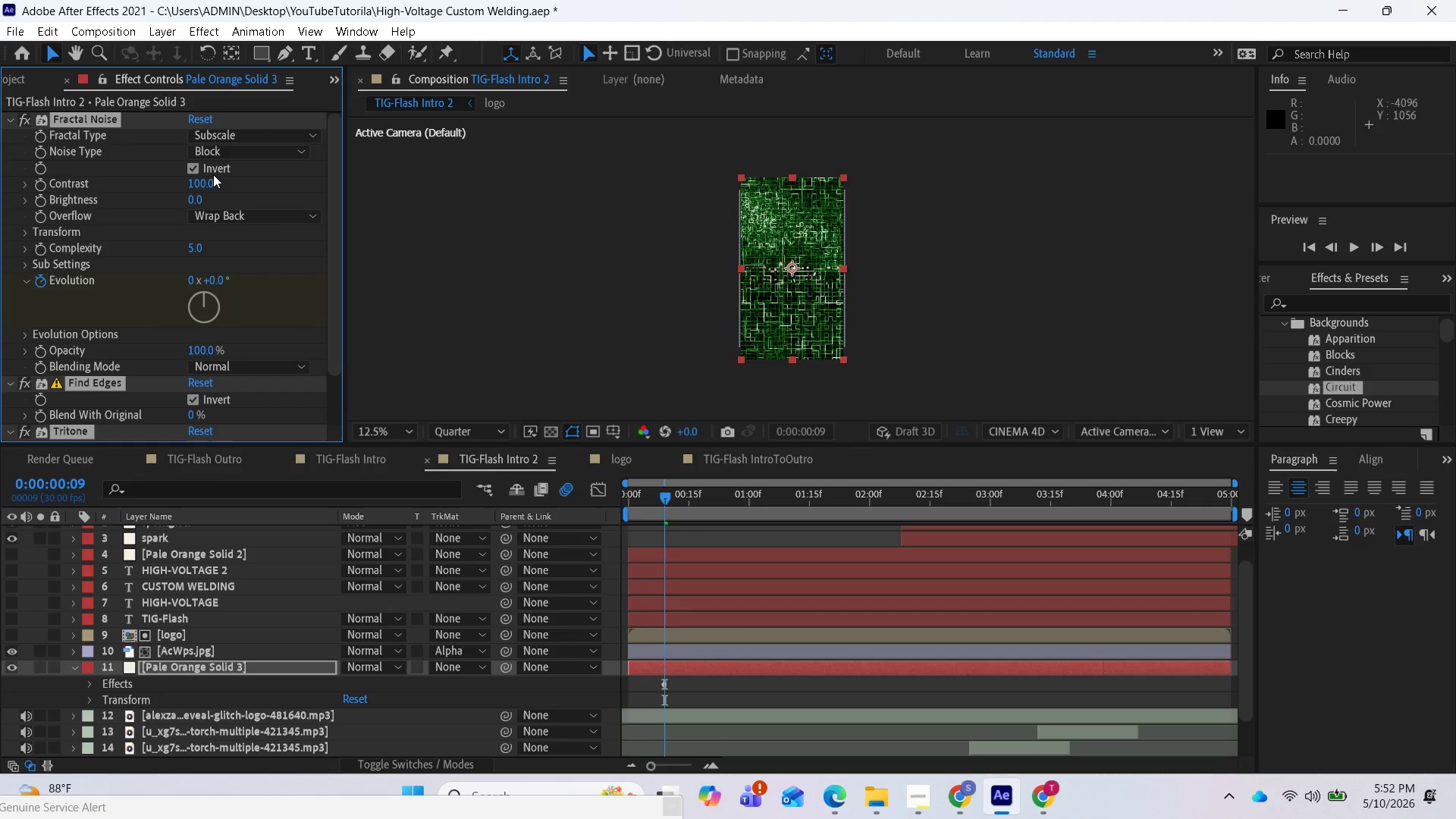 
left_click_drag(start_coordinate=[200, 184], to_coordinate=[127, 188])
 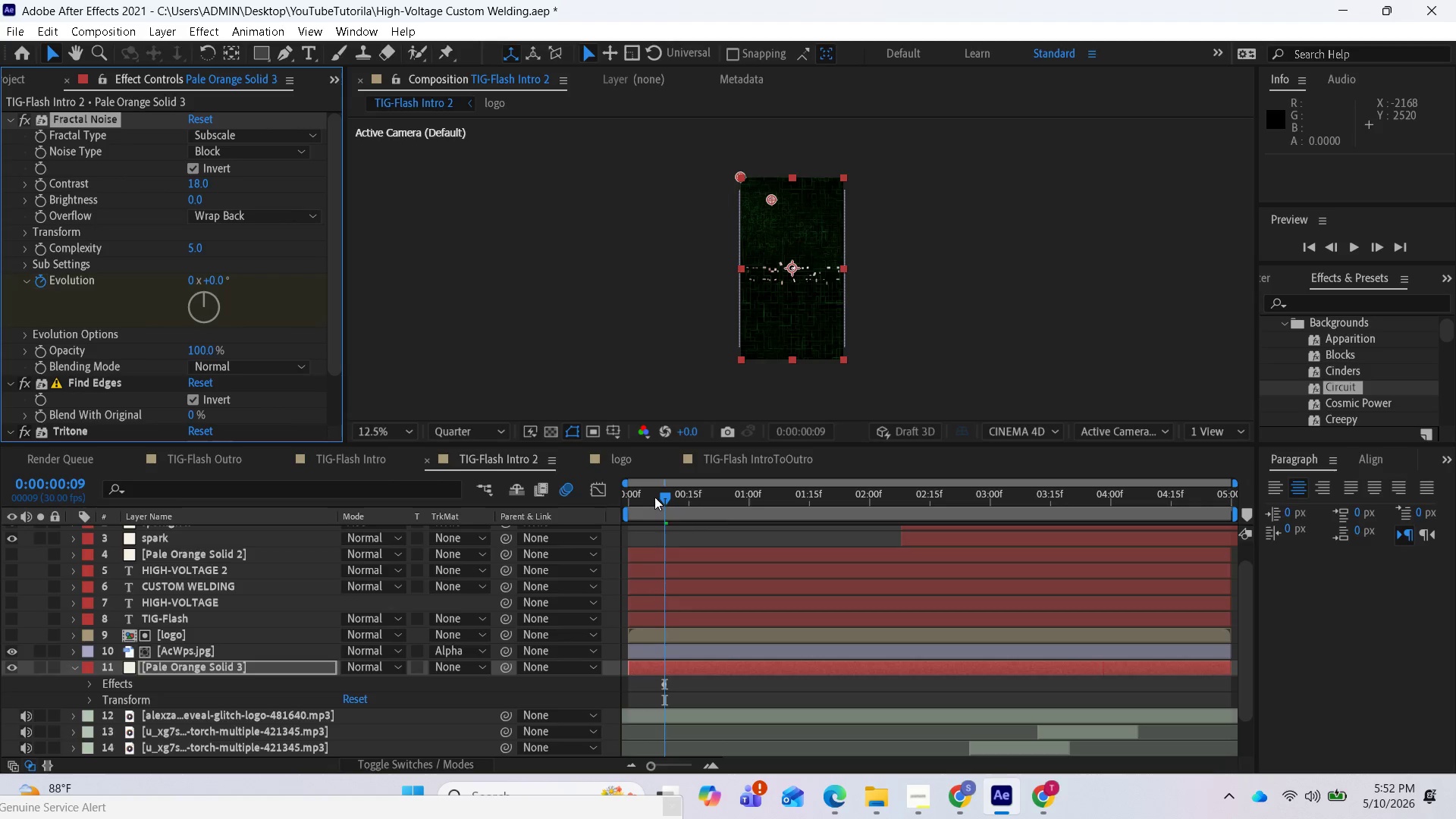 
left_click_drag(start_coordinate=[654, 497], to_coordinate=[598, 502])
 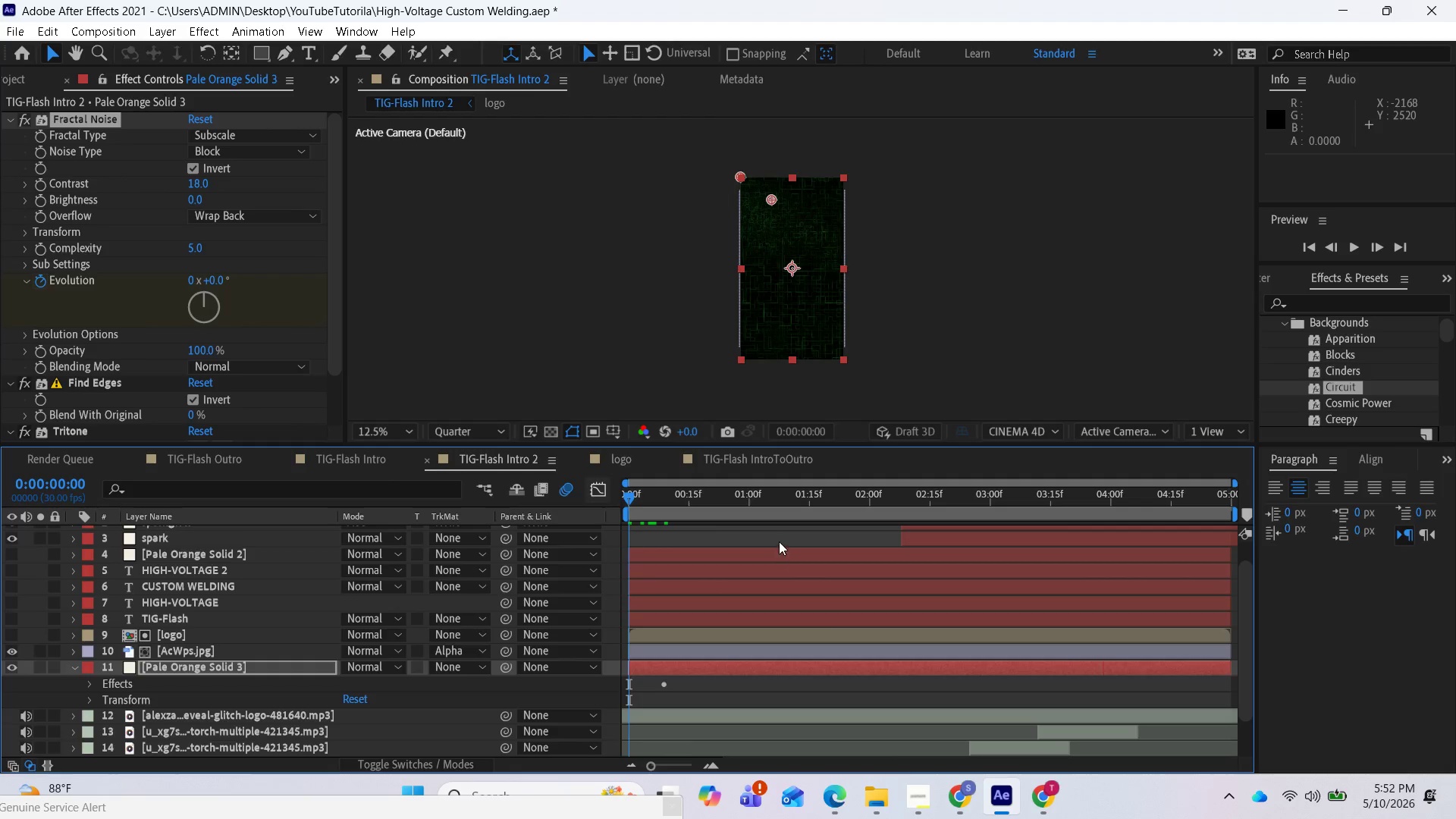 
left_click([779, 541])
 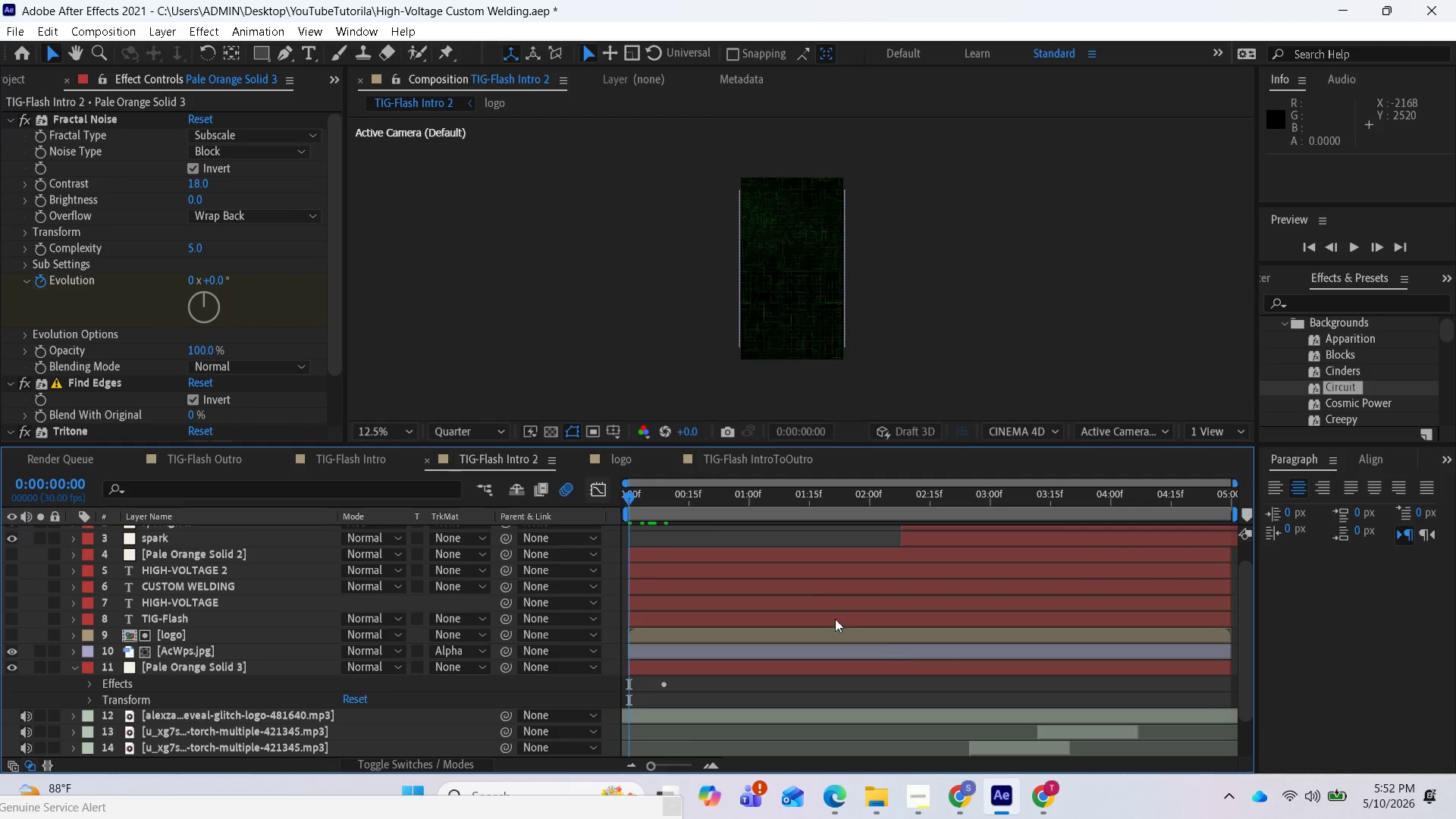 
key(Space)
 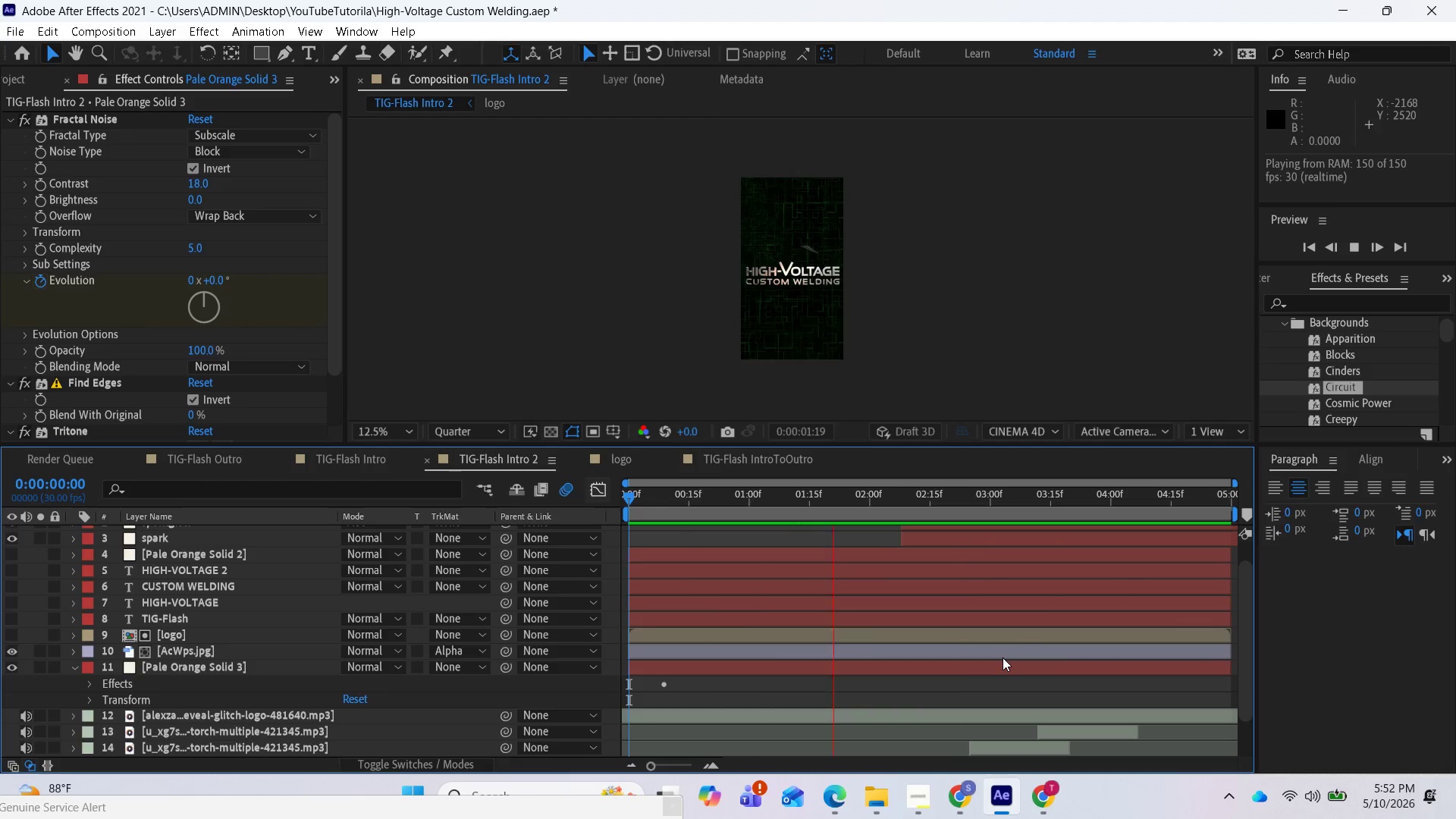 
wait(12.03)
 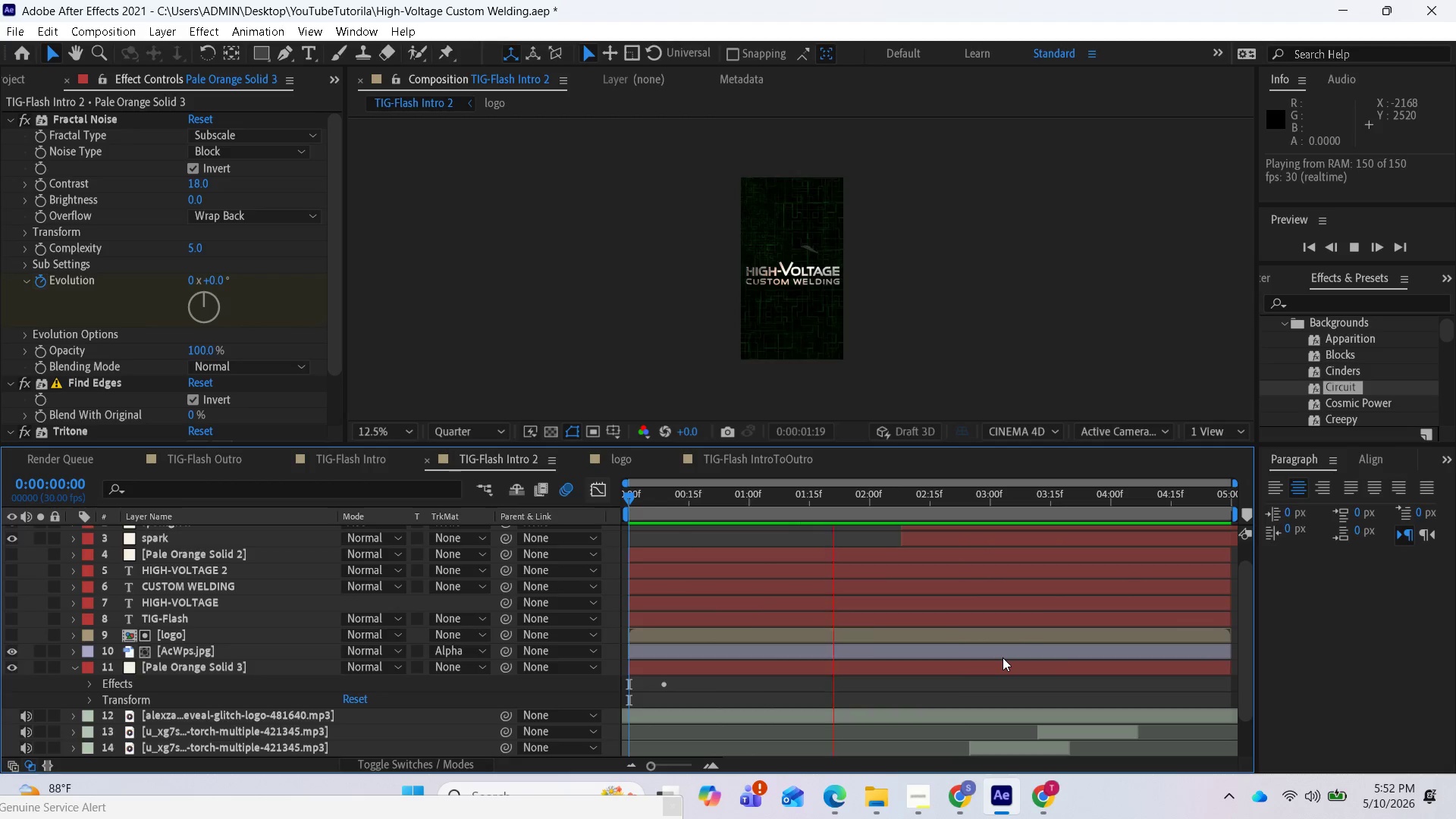 
scroll: coordinate [623, 317], scroll_direction: up, amount: 2.0
 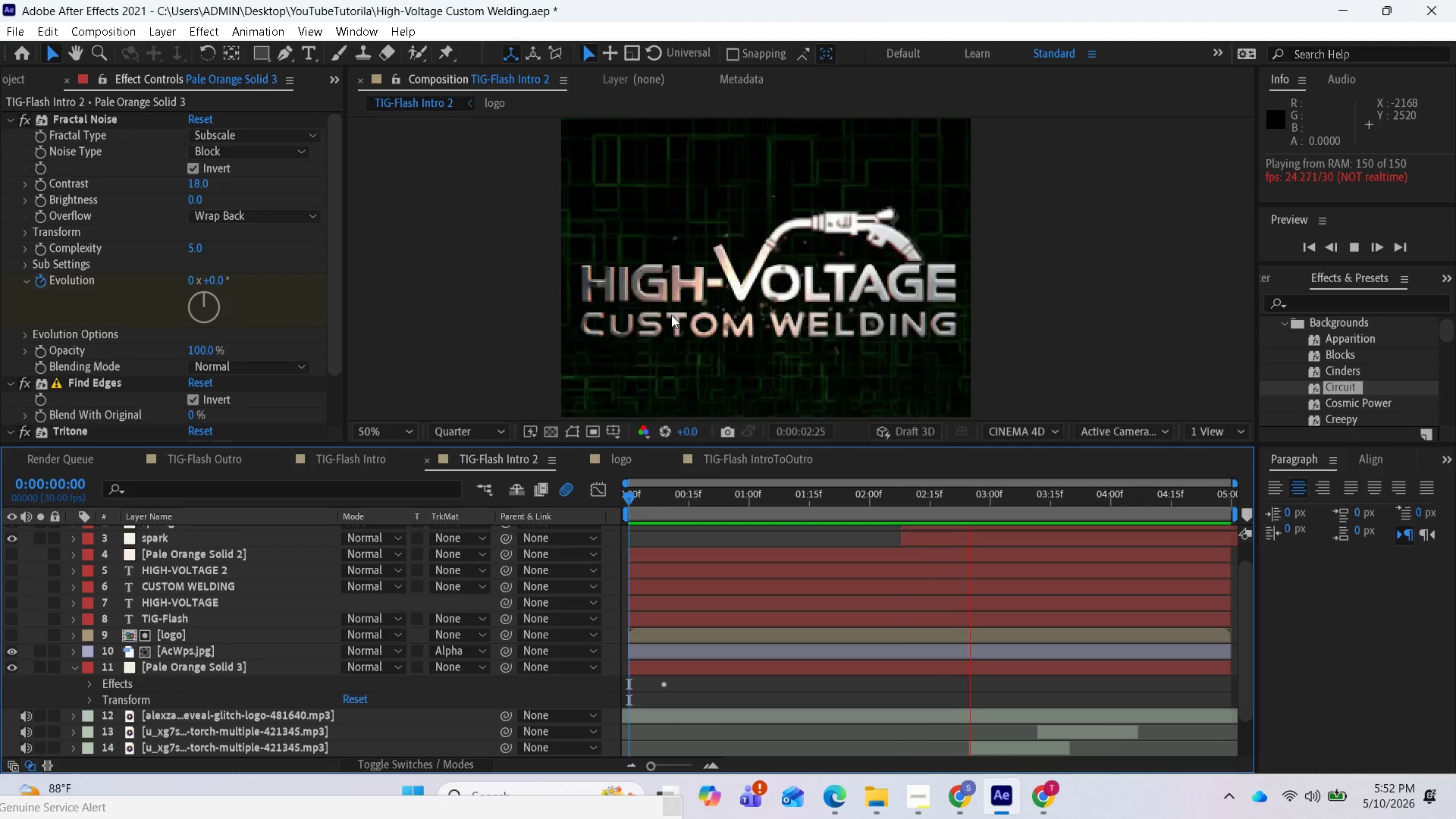 
scroll: coordinate [127, 389], scroll_direction: down, amount: 4.0
 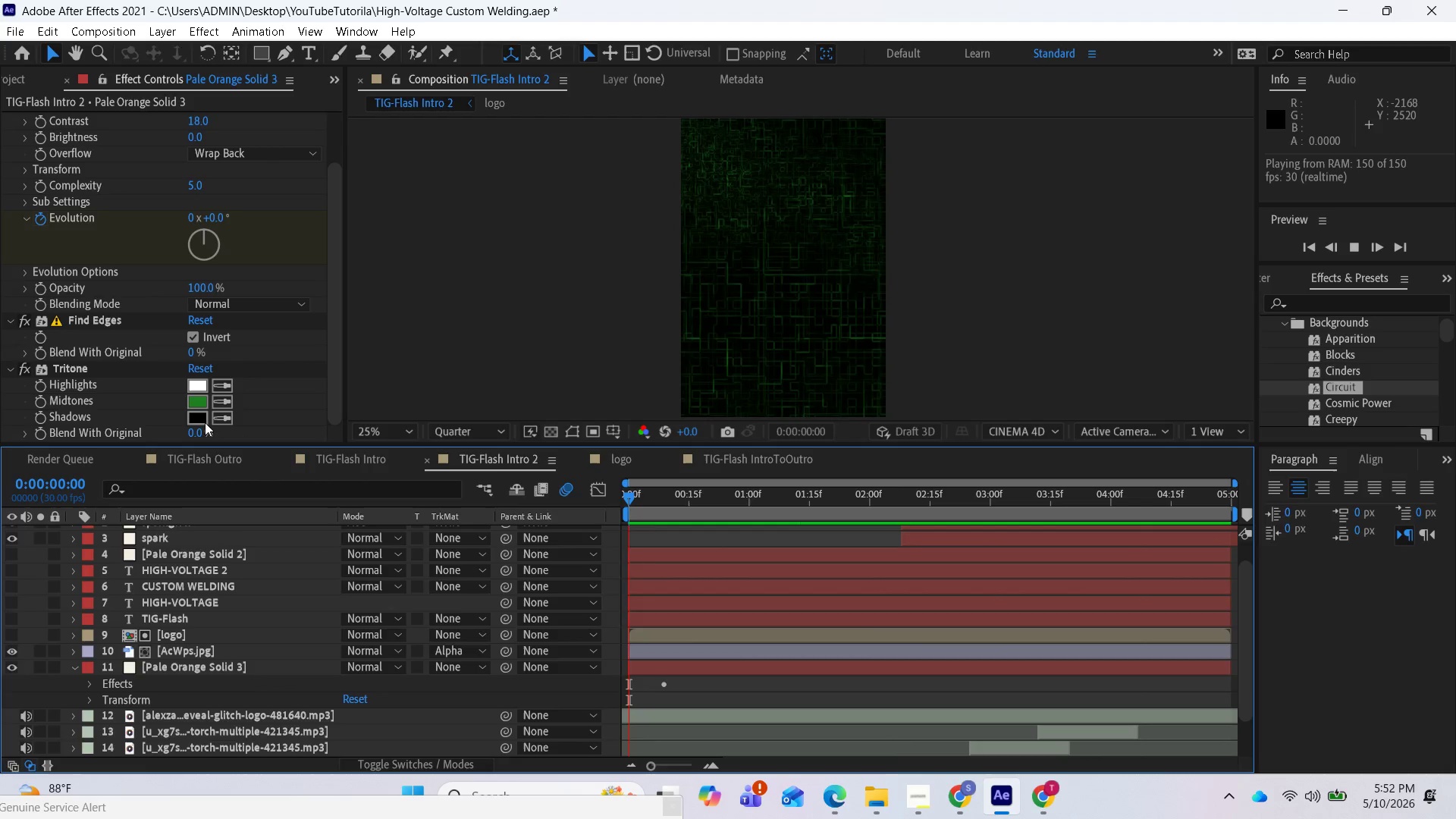 
left_click([197, 421])
 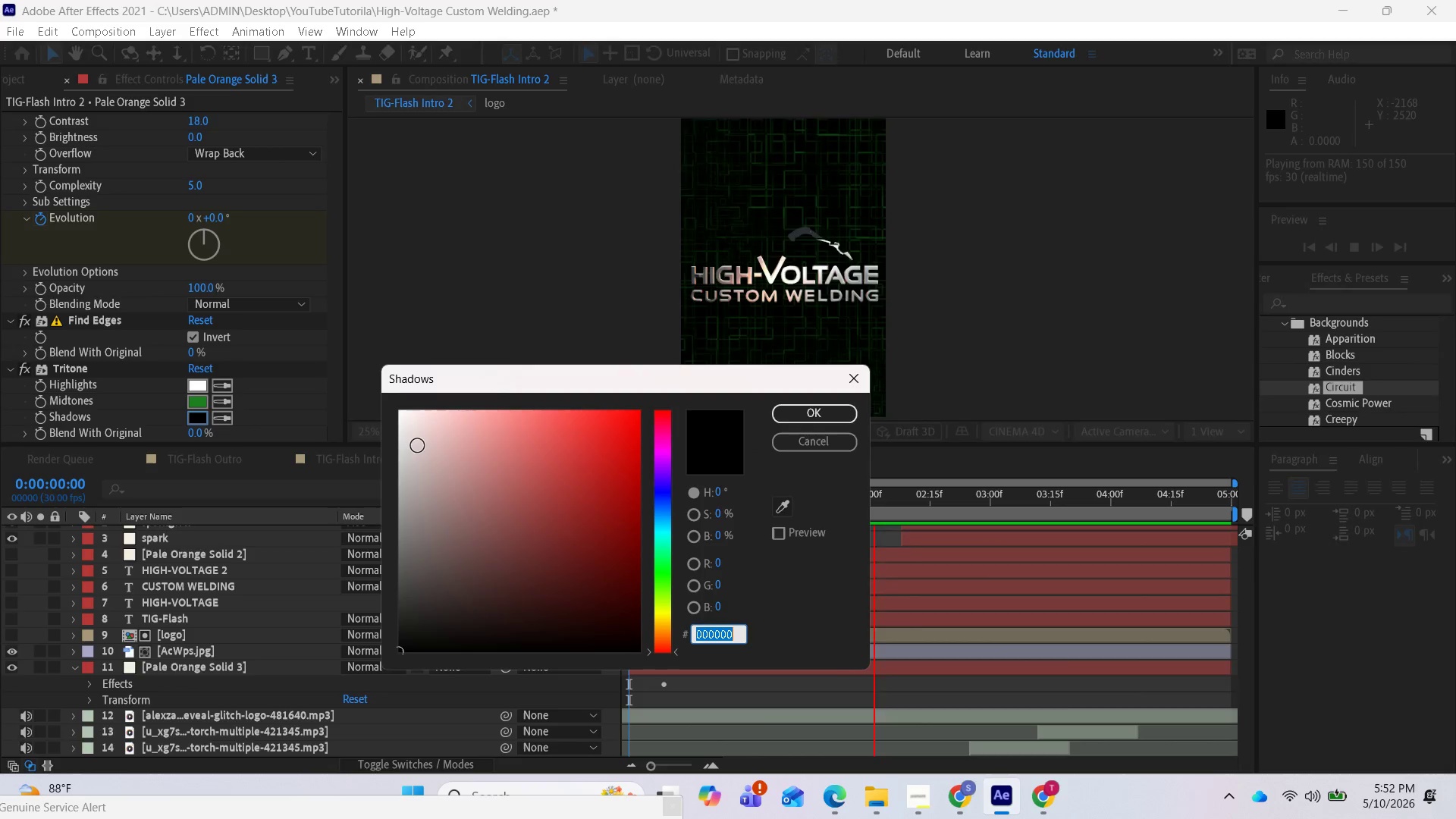 
left_click_drag(start_coordinate=[440, 442], to_coordinate=[490, 463])
 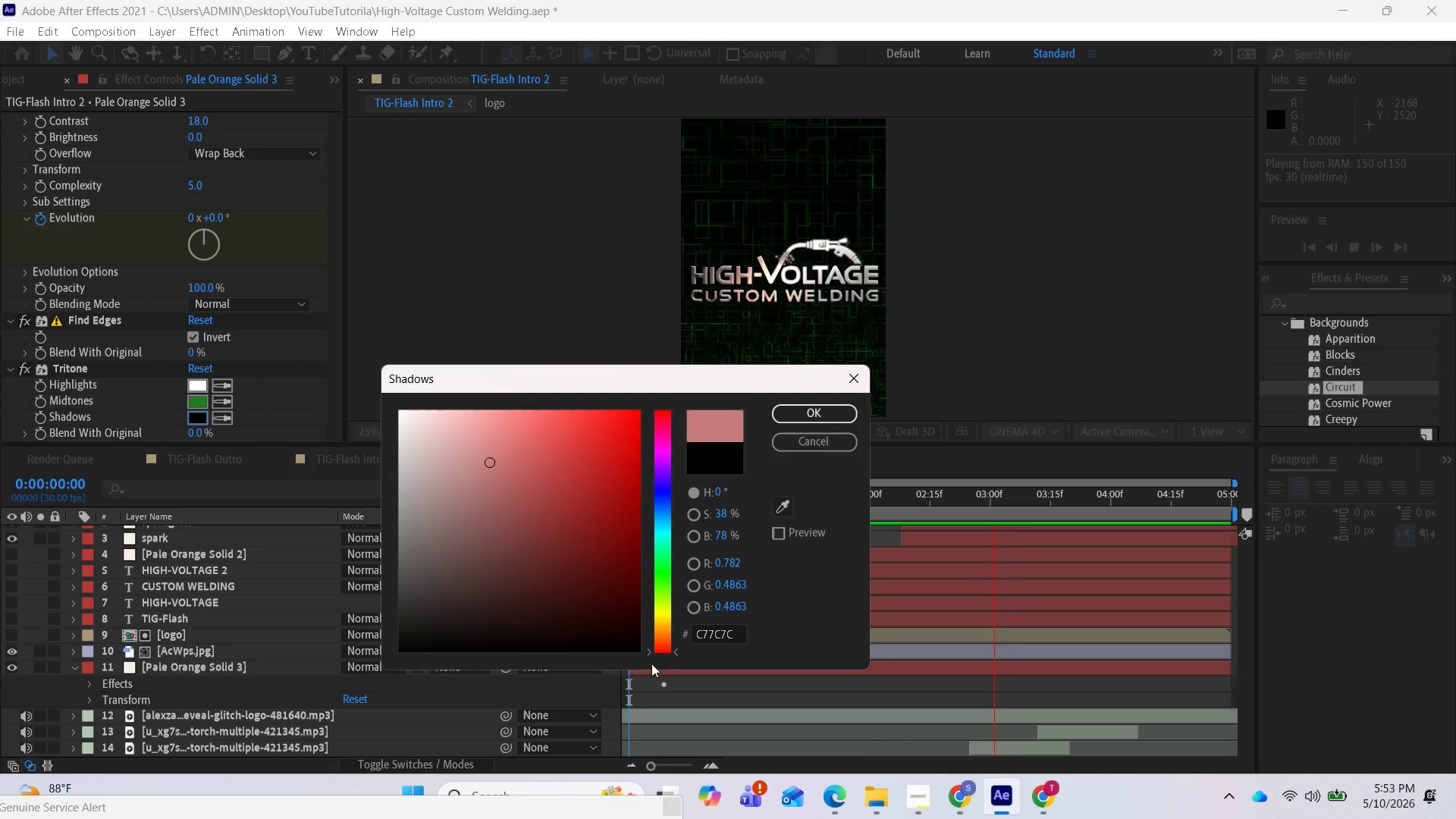 
left_click_drag(start_coordinate=[647, 648], to_coordinate=[645, 618])
 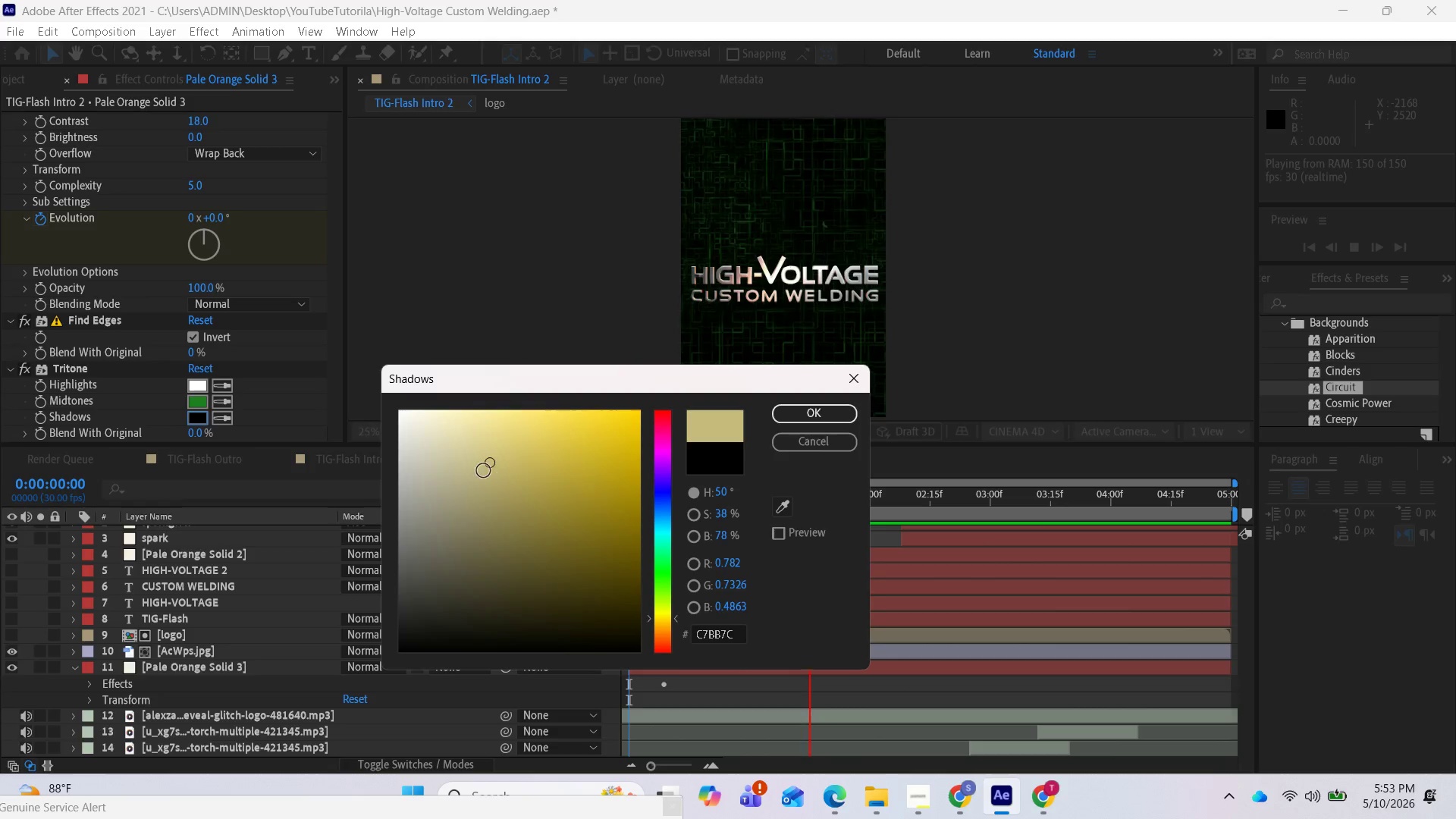 
left_click_drag(start_coordinate=[484, 471], to_coordinate=[532, 476])
 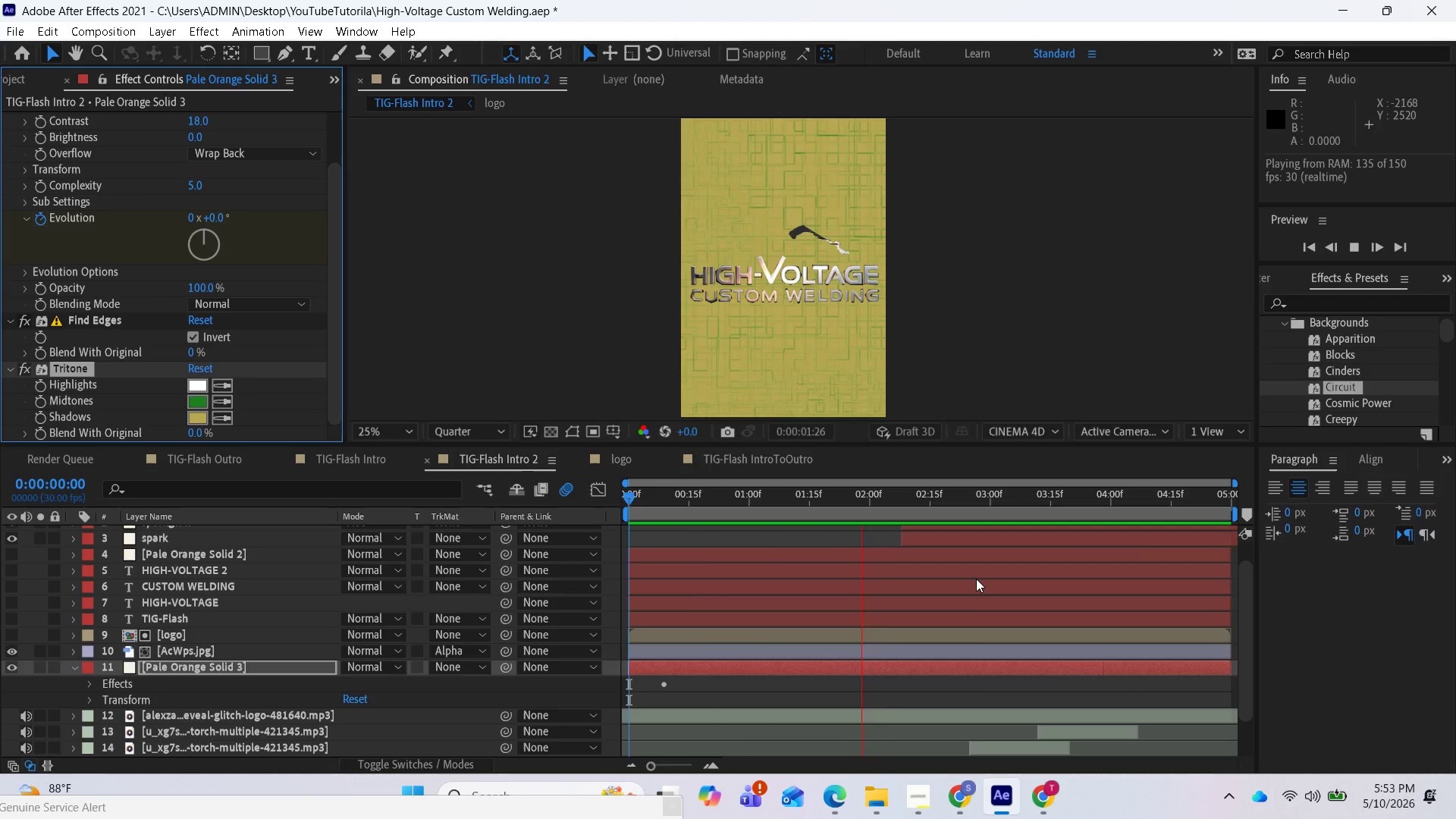 
wait(7.22)
 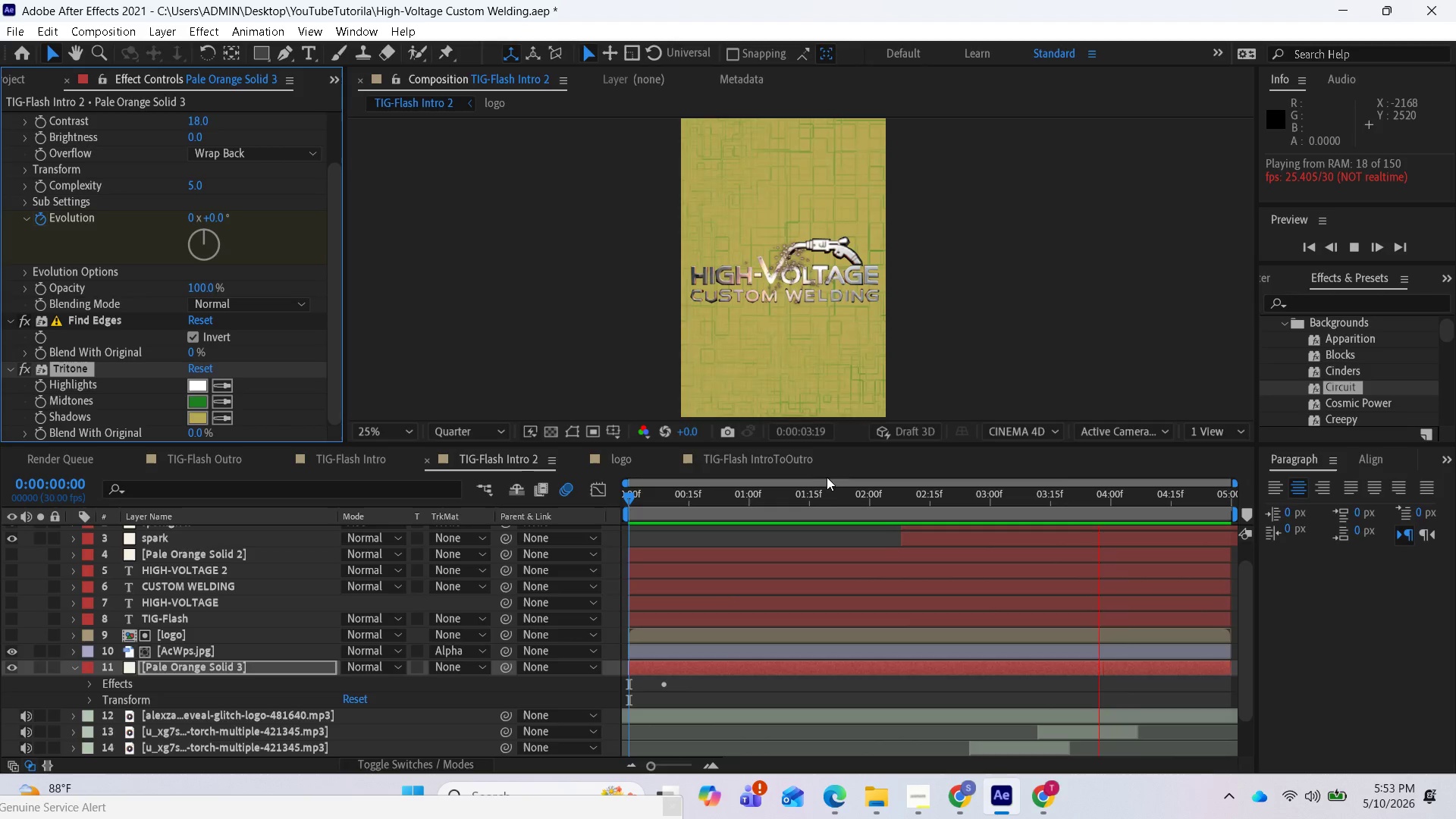 
key(Space)
 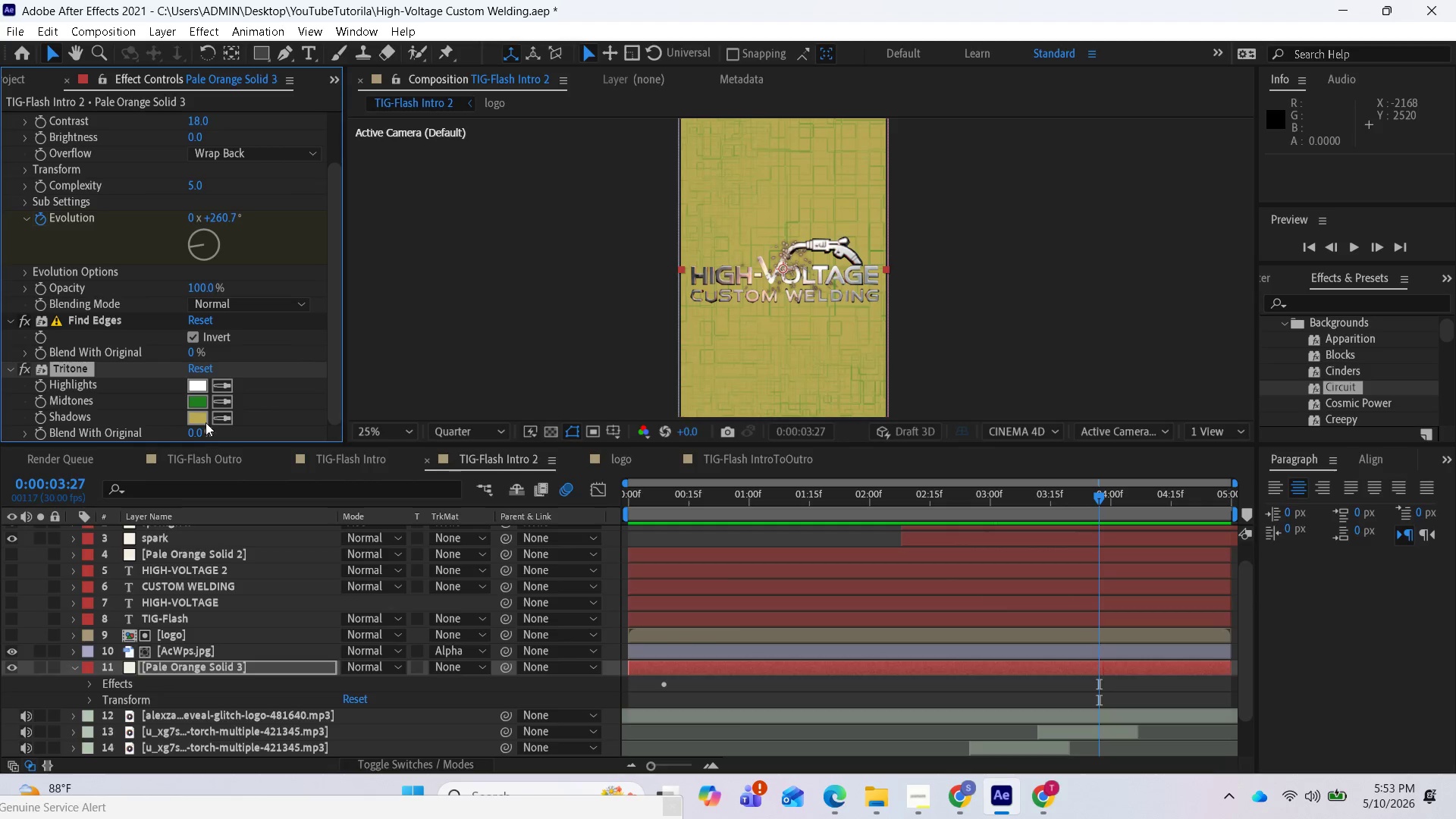 
left_click([199, 414])
 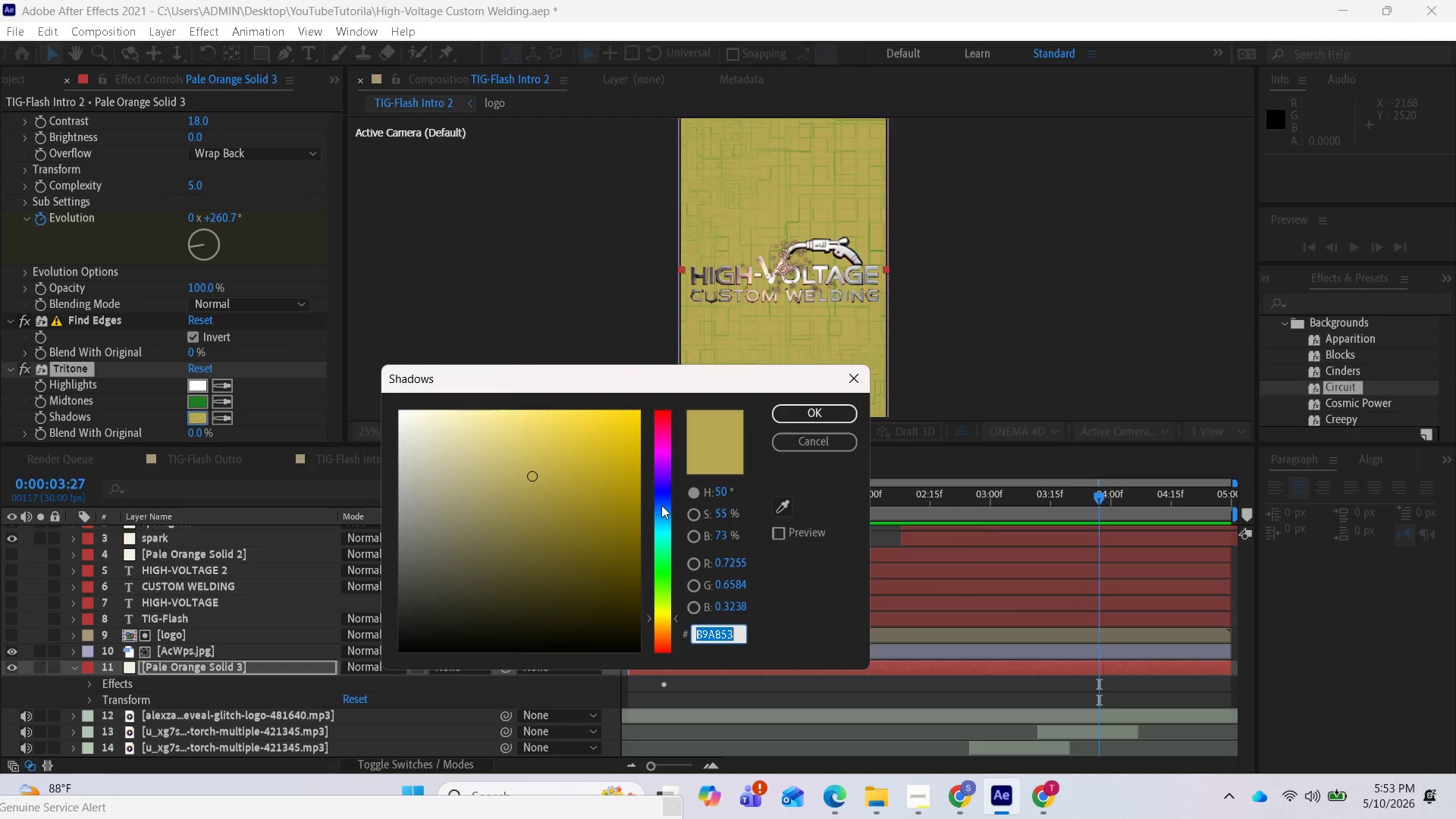 
left_click_drag(start_coordinate=[661, 505], to_coordinate=[661, 516])
 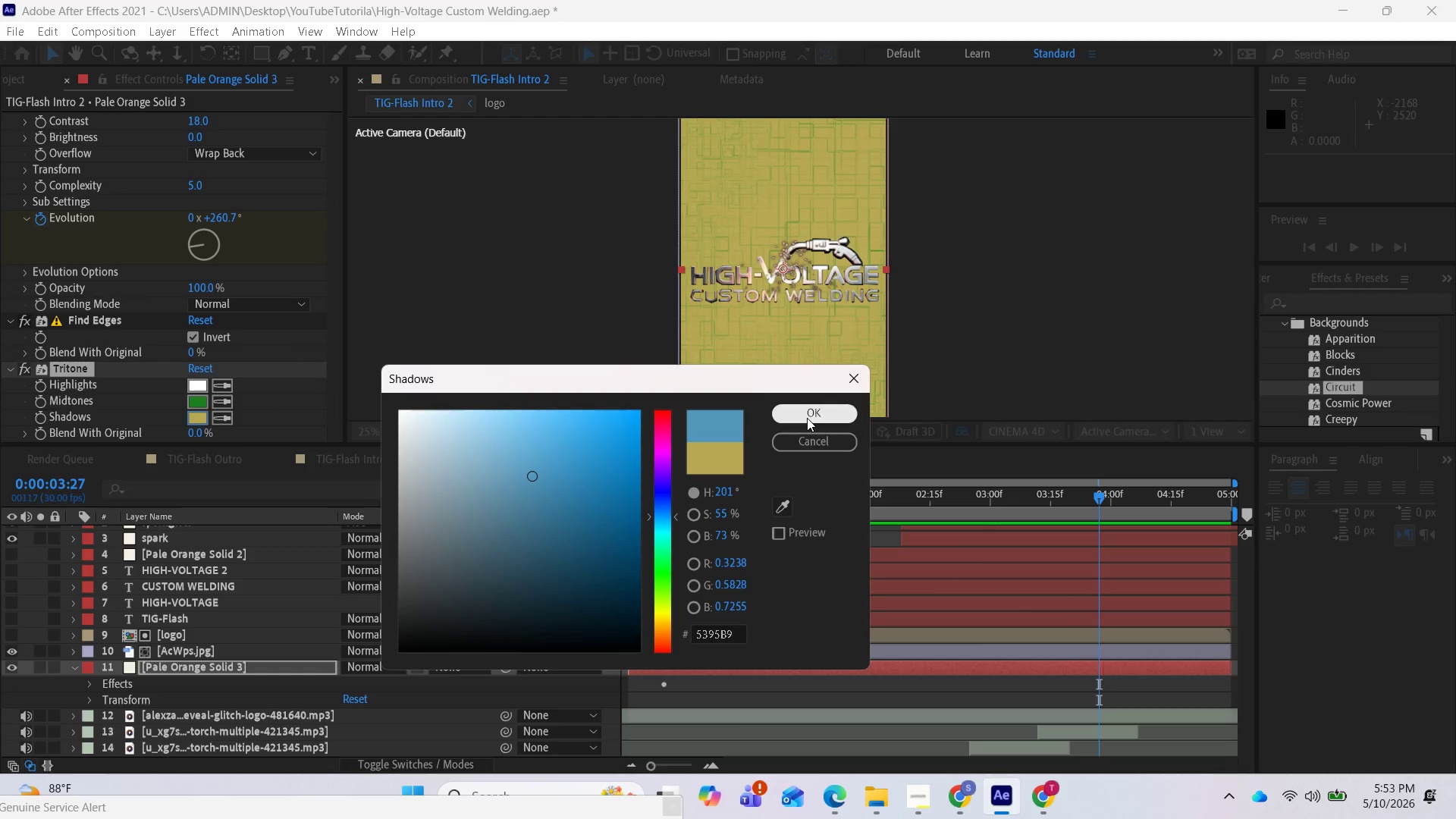 
left_click([808, 417])
 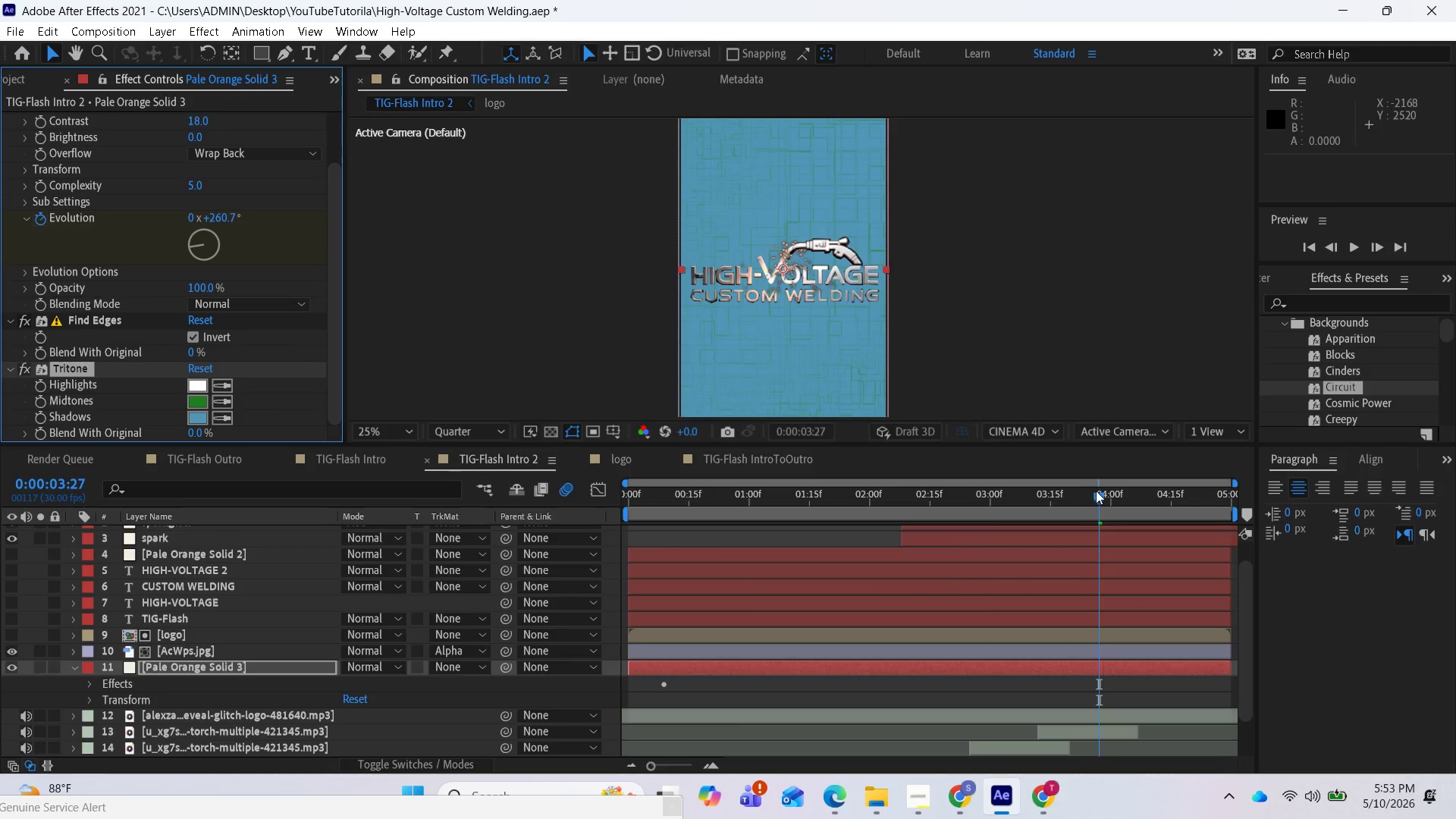 
left_click_drag(start_coordinate=[1096, 495], to_coordinate=[620, 573])
 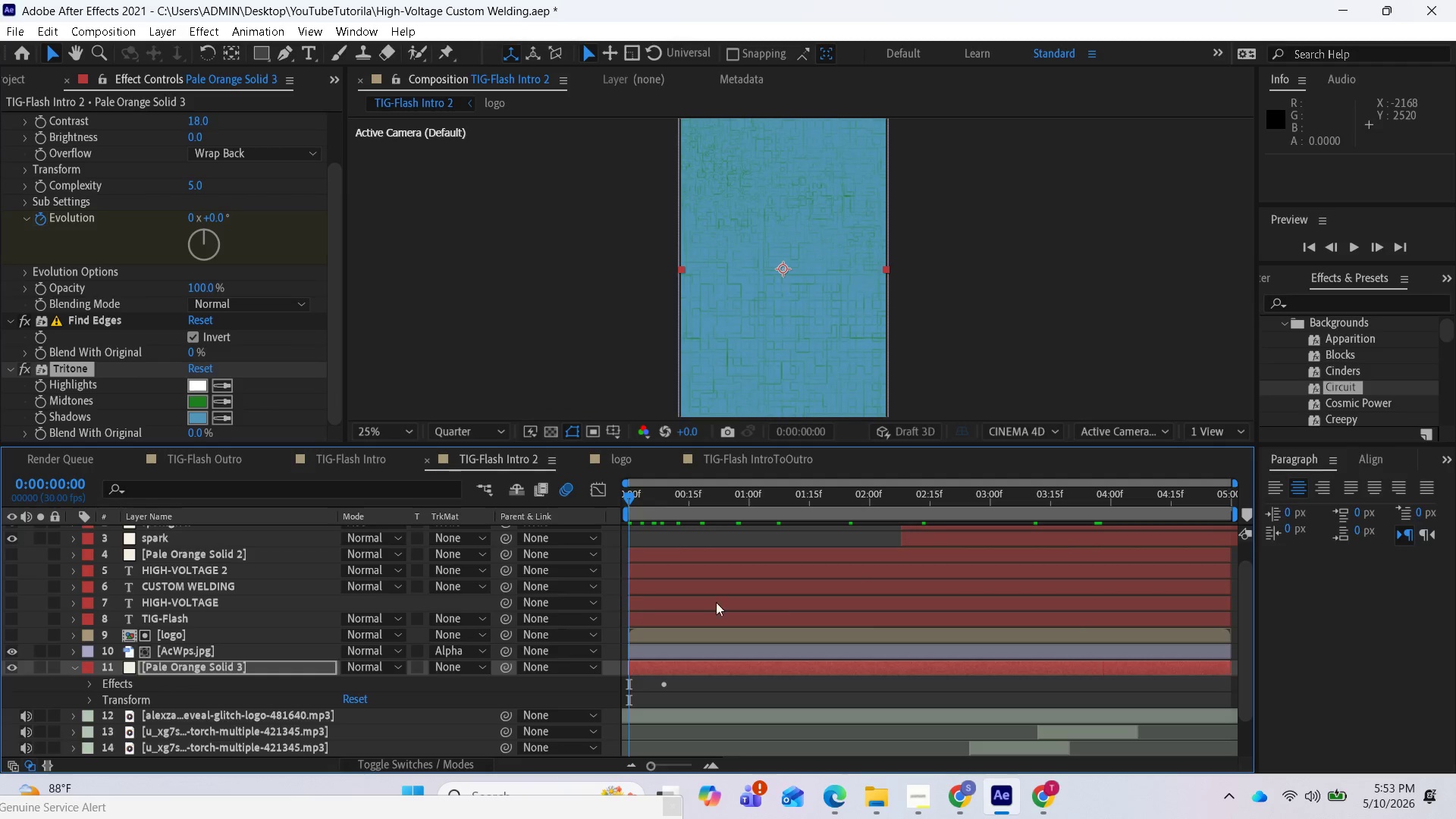 
key(Space)
 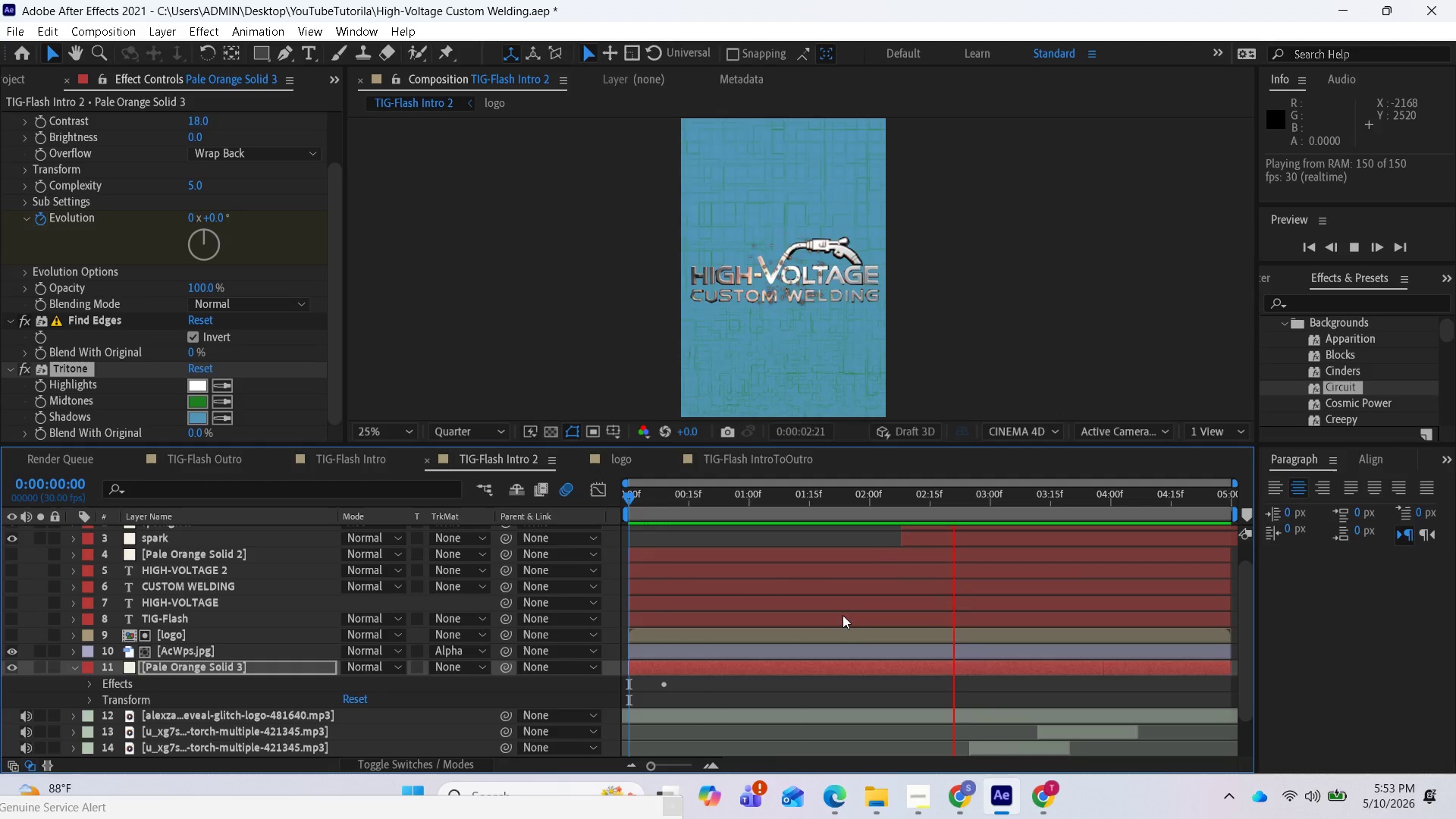 
wait(8.45)
 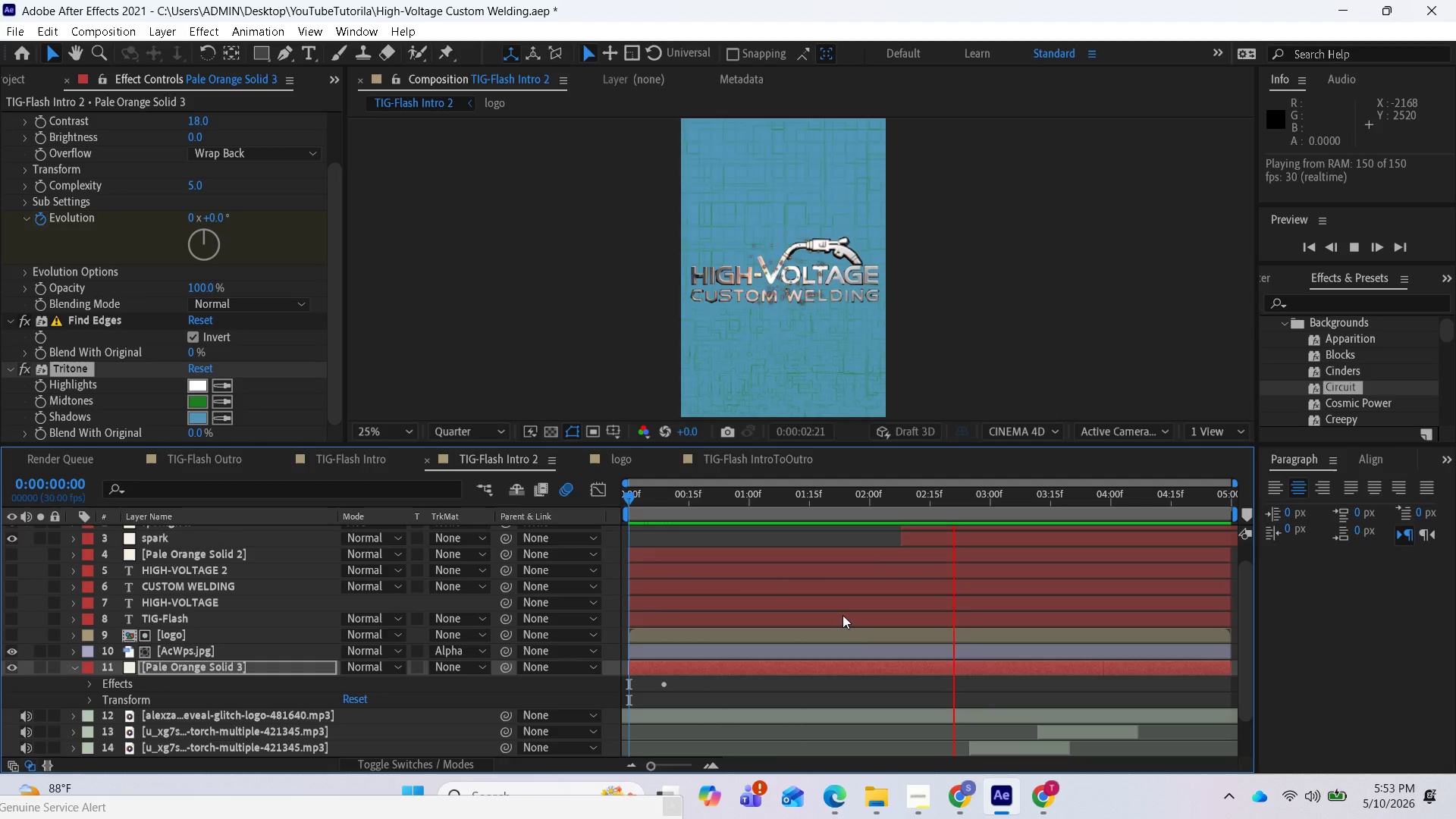 
left_click([202, 418])
 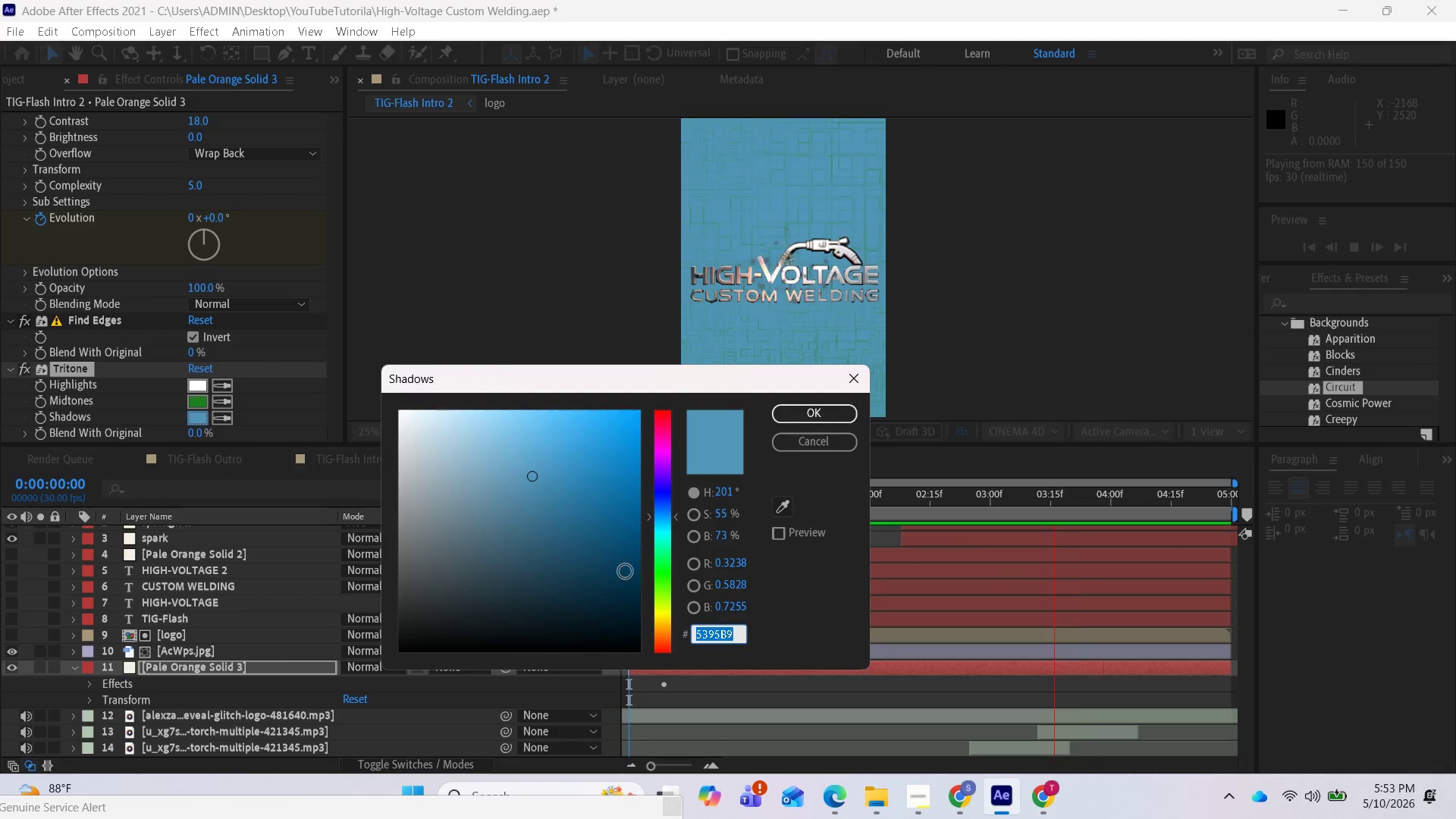 
left_click_drag(start_coordinate=[592, 579], to_coordinate=[462, 620])
 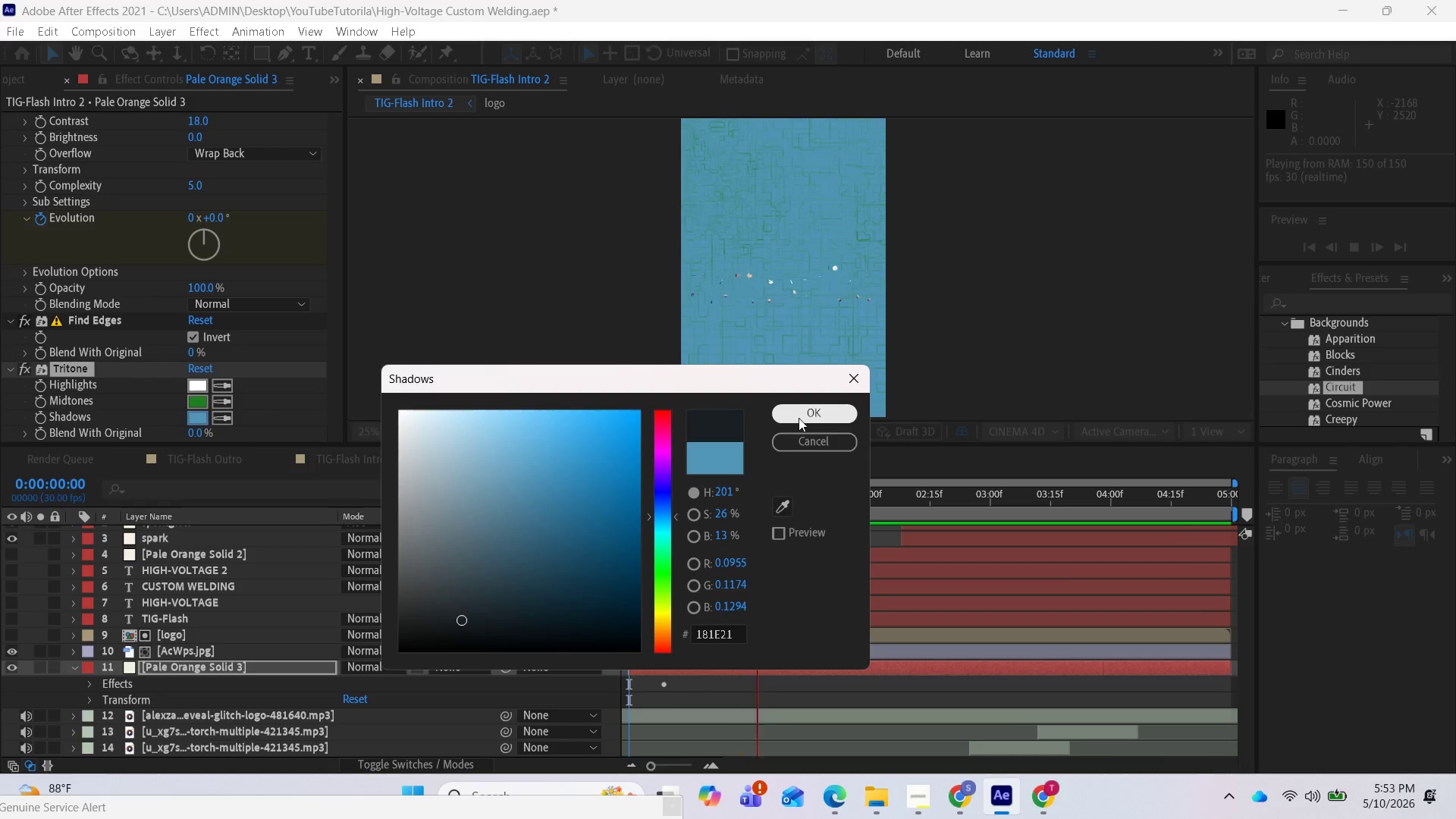 
left_click([799, 414])
 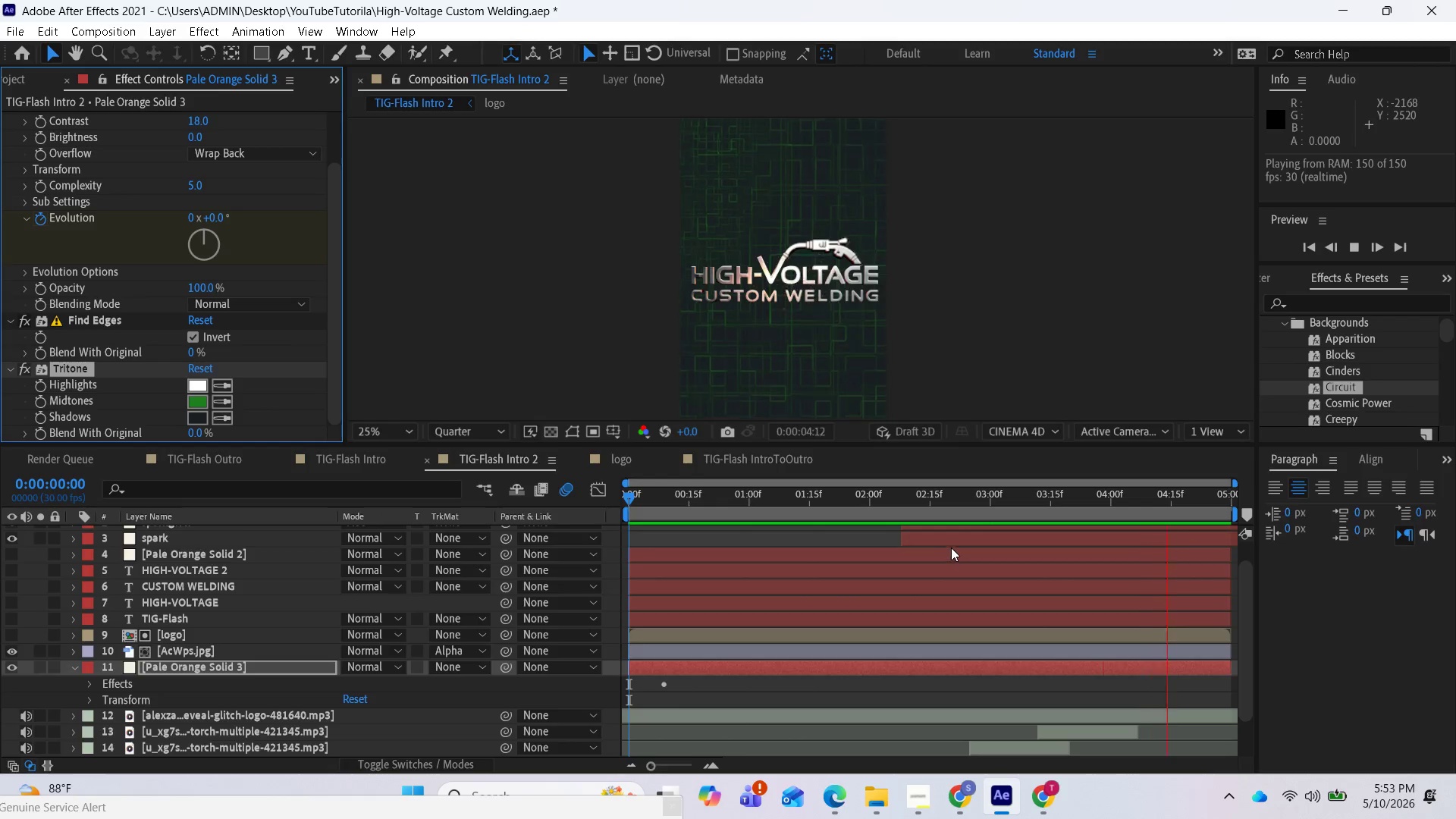 
wait(13.38)
 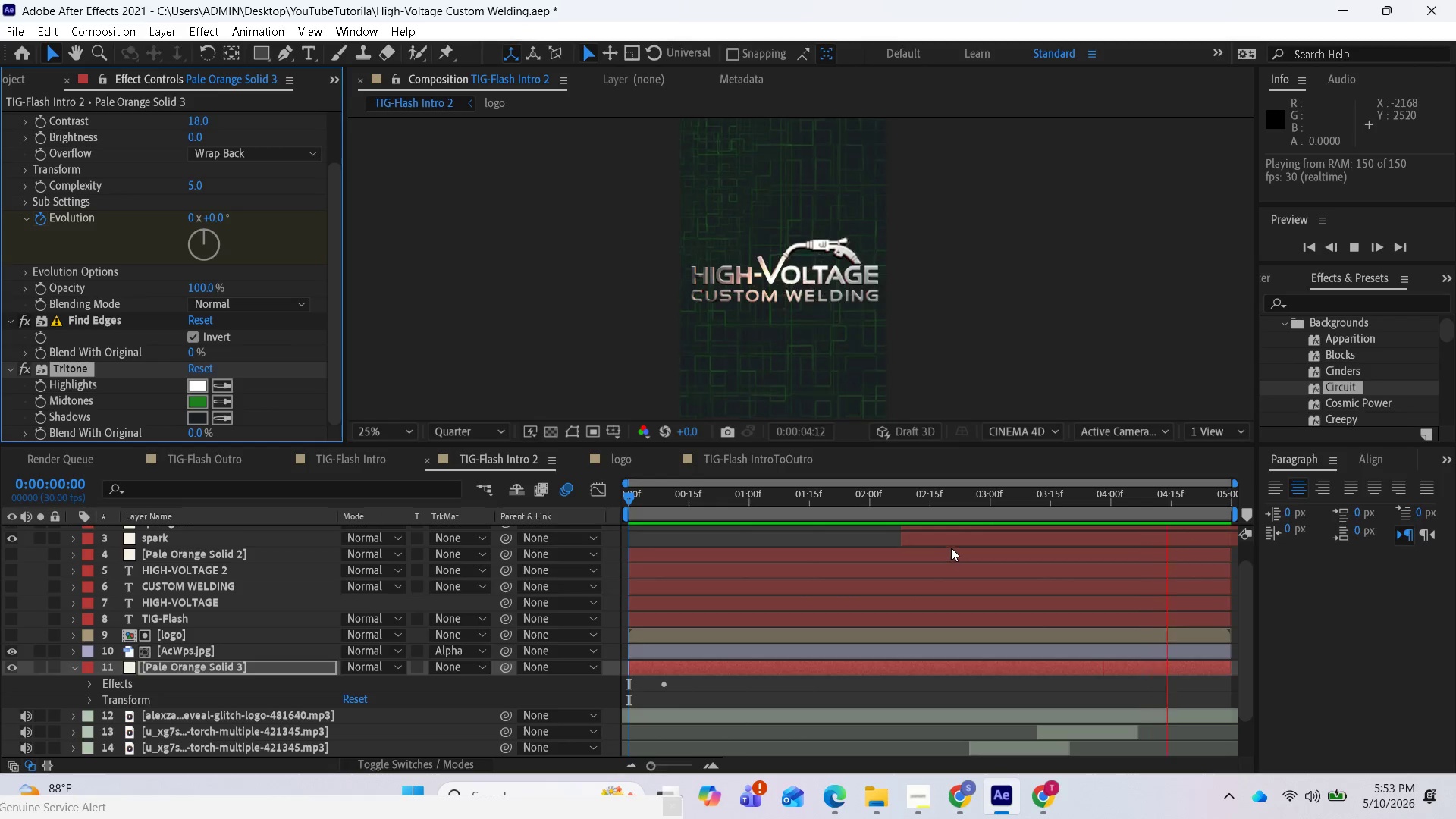 
scroll: coordinate [259, 329], scroll_direction: down, amount: 1.0
 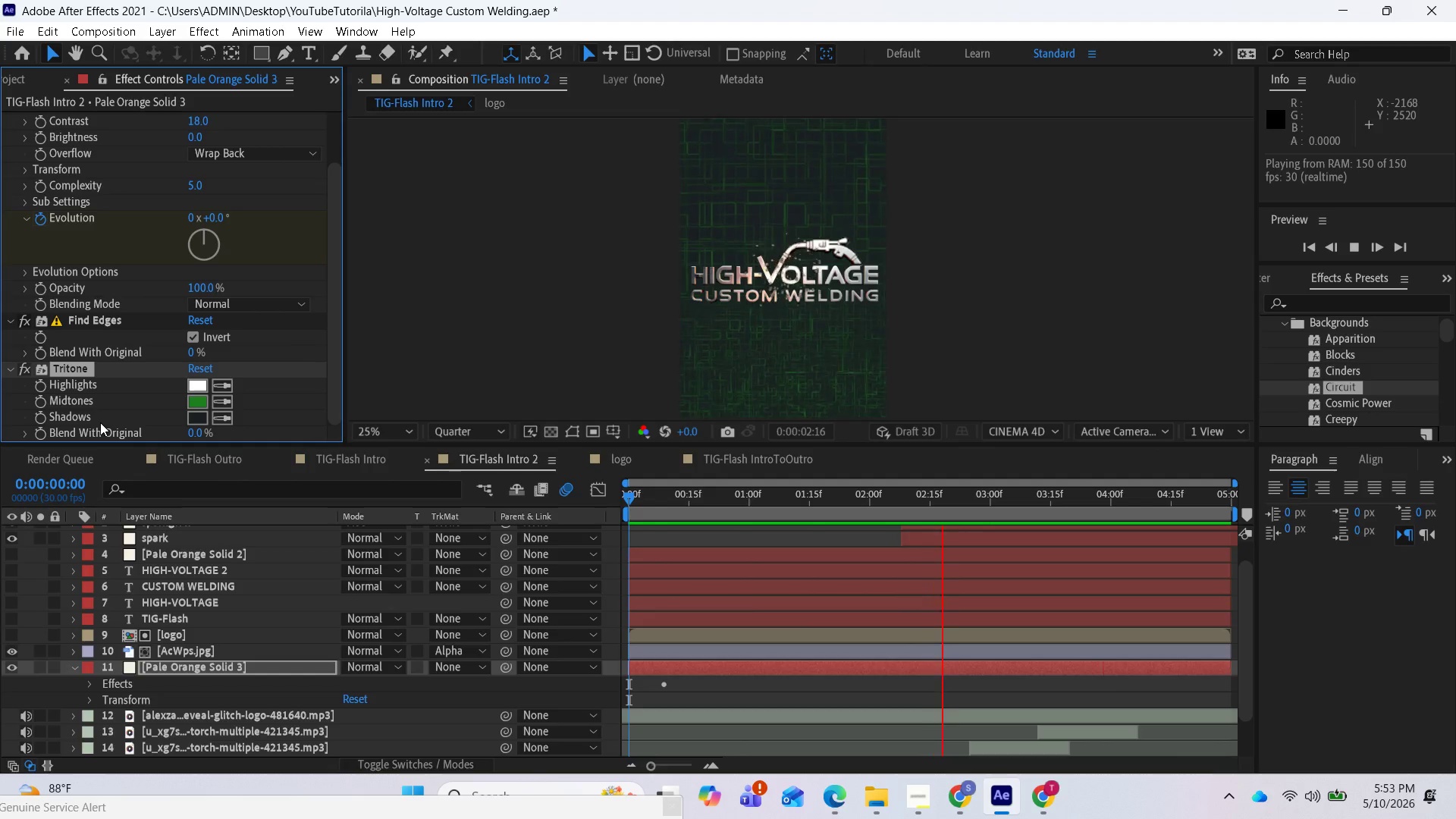 
wait(7.7)
 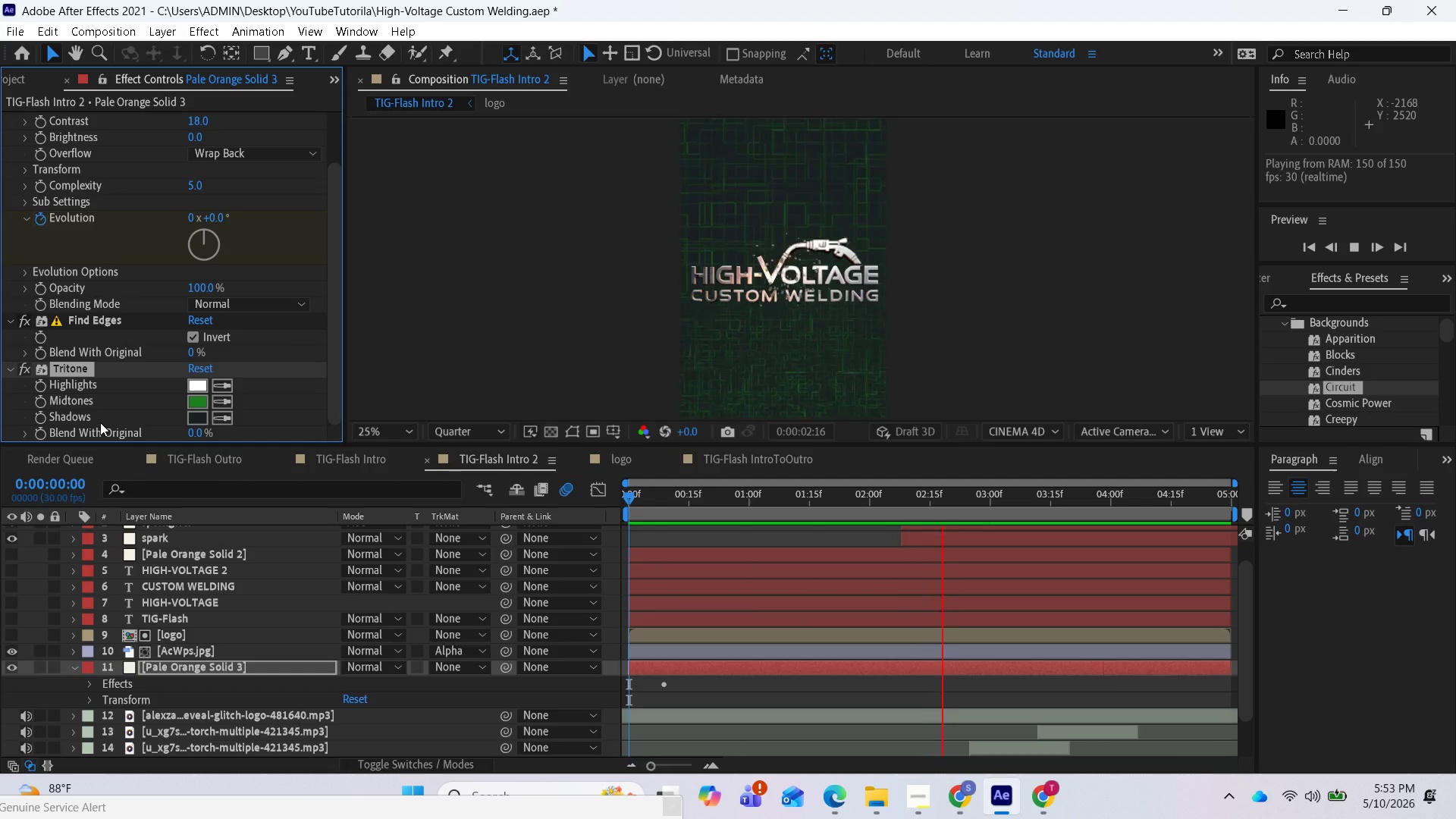 
left_click([105, 682])
 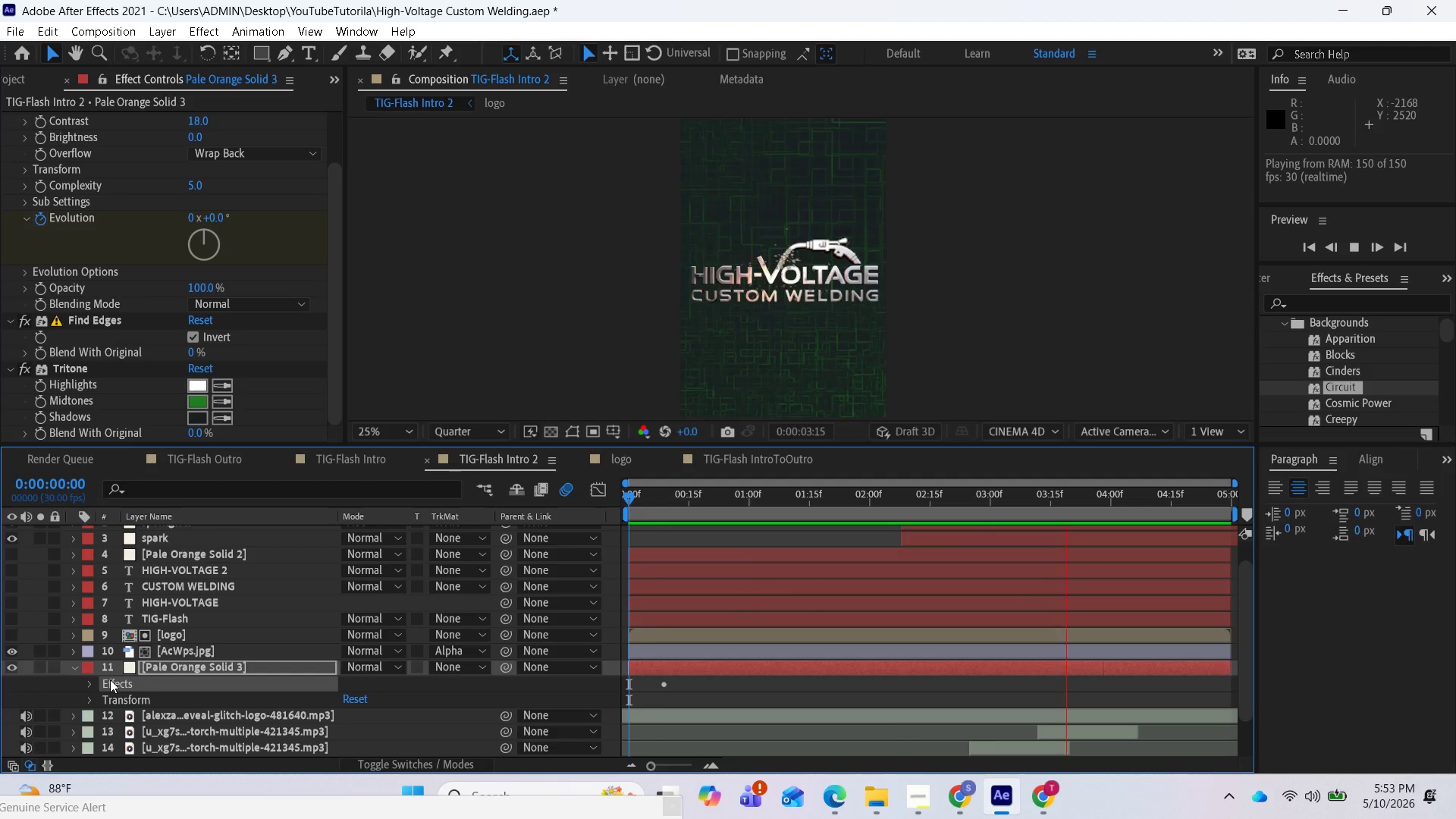 
key(Delete)
 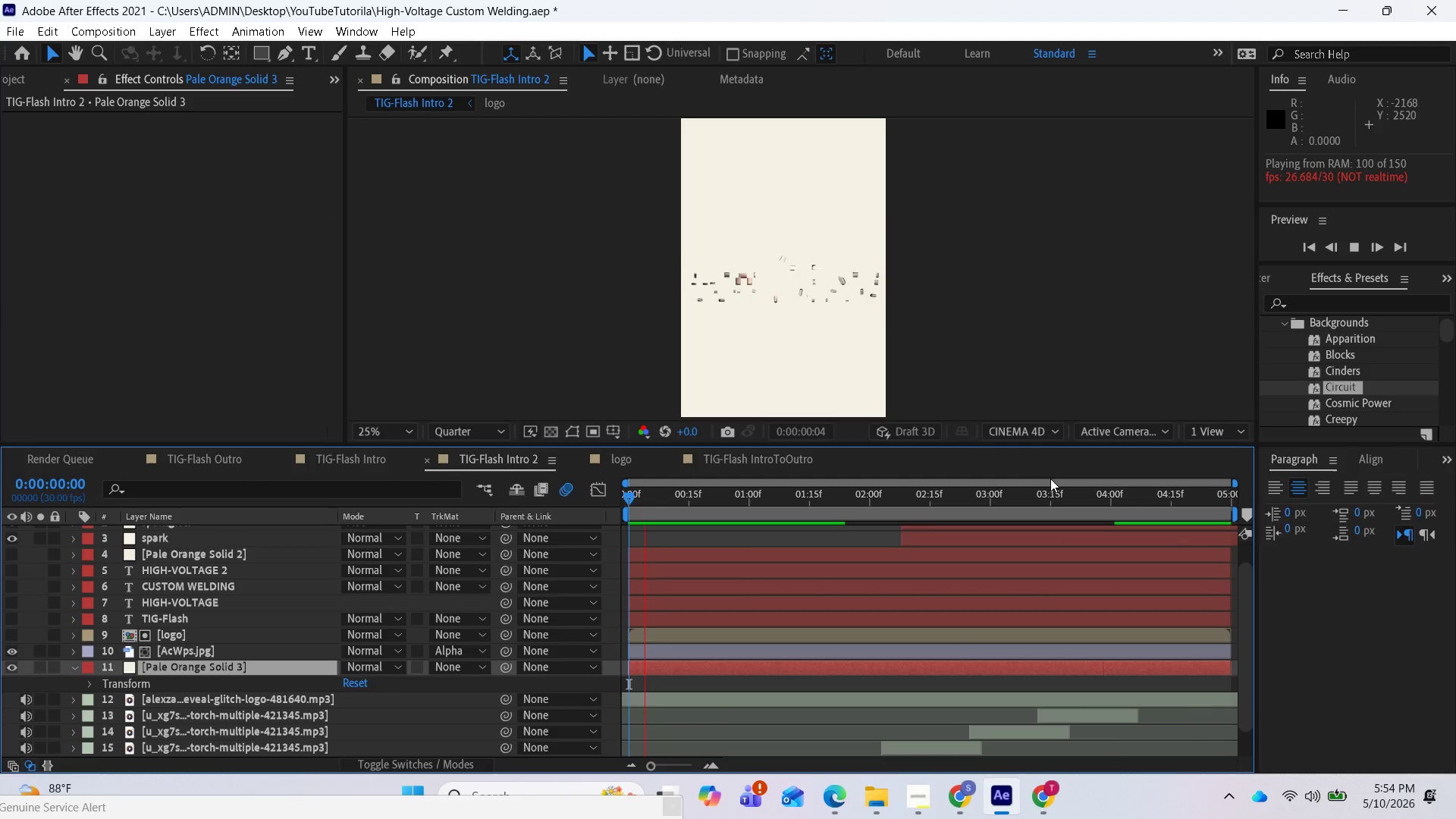 
key(Space)
 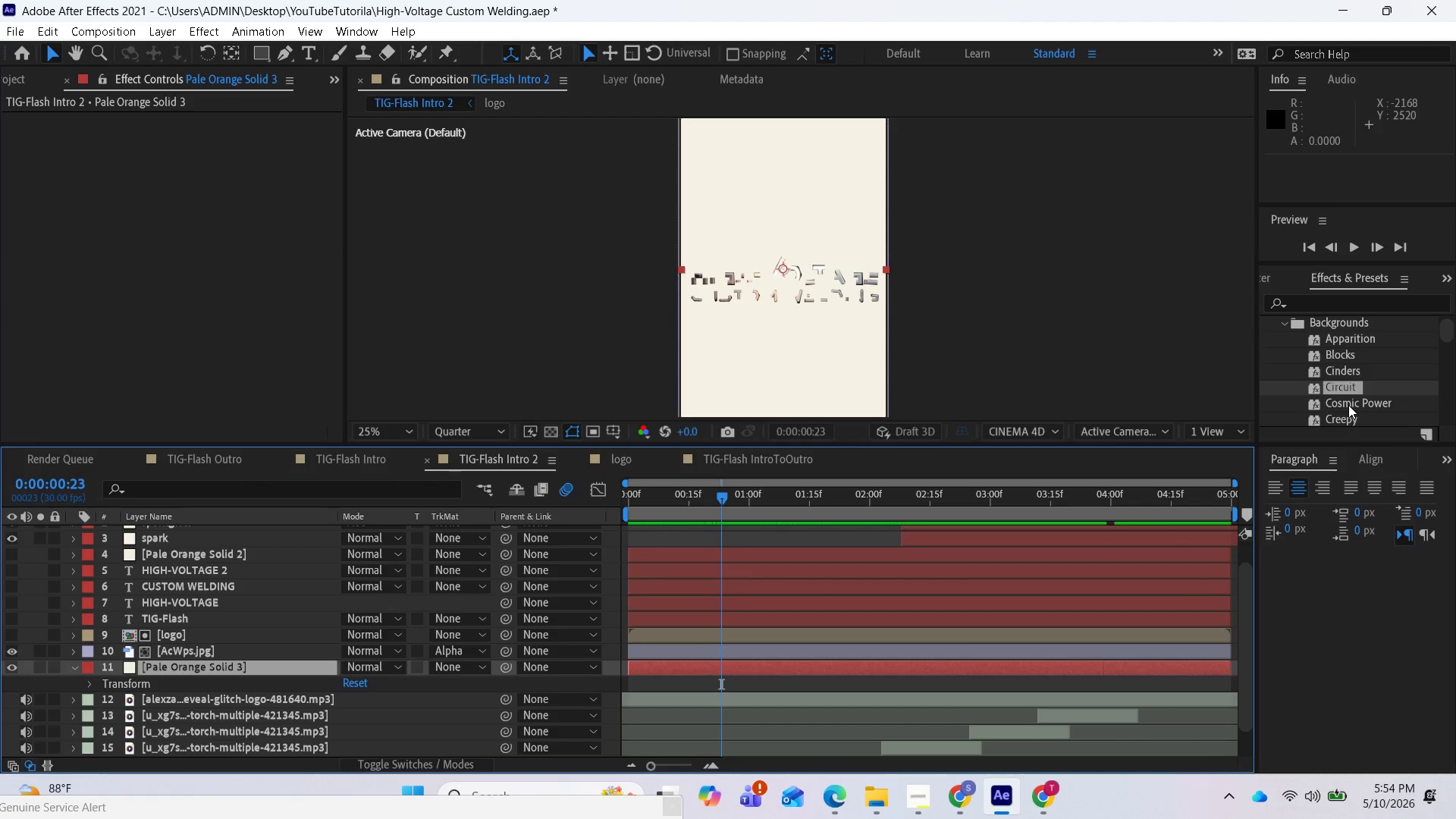 
left_click_drag(start_coordinate=[1348, 402], to_coordinate=[864, 664])
 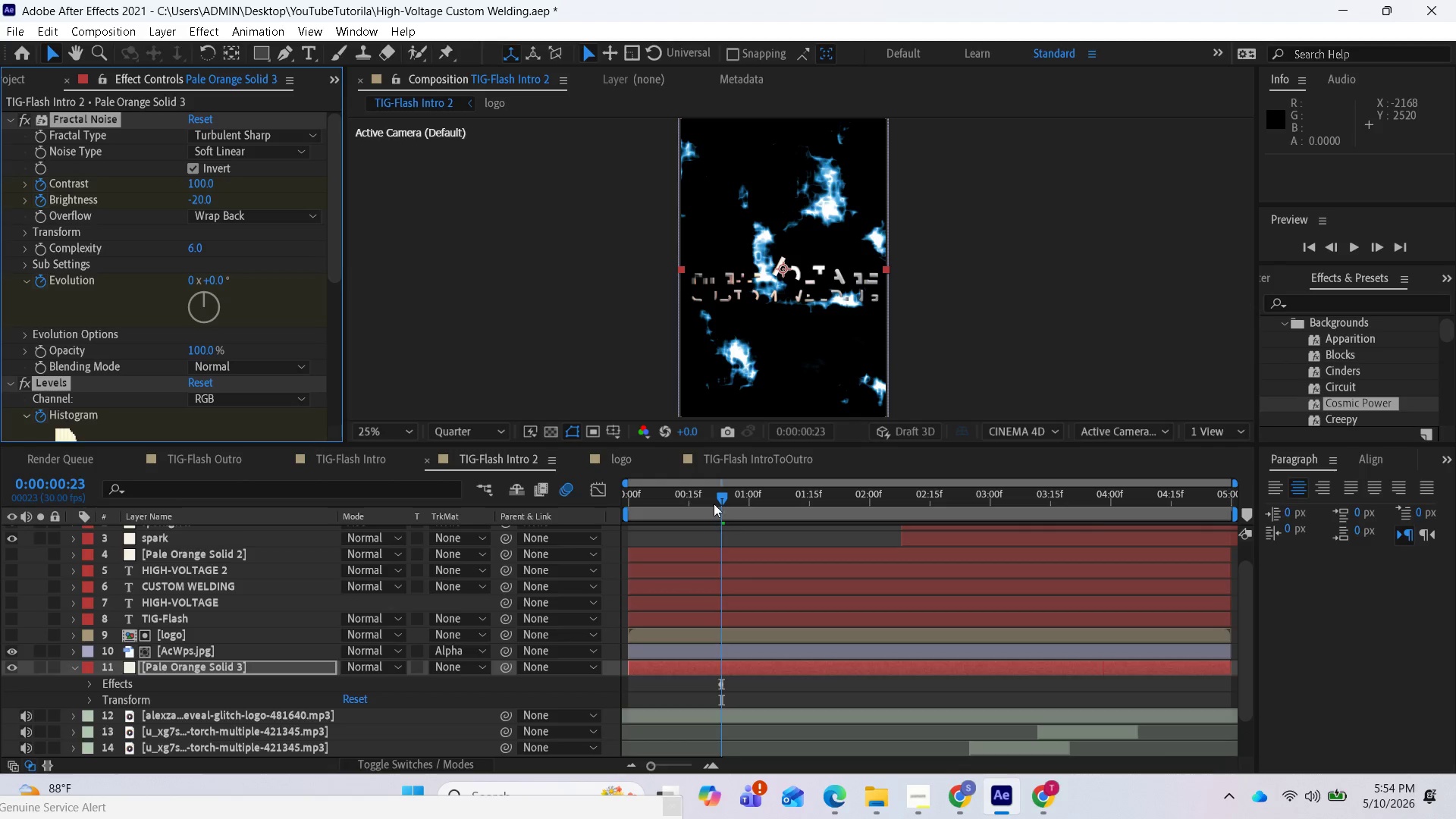 
left_click_drag(start_coordinate=[717, 497], to_coordinate=[570, 523])
 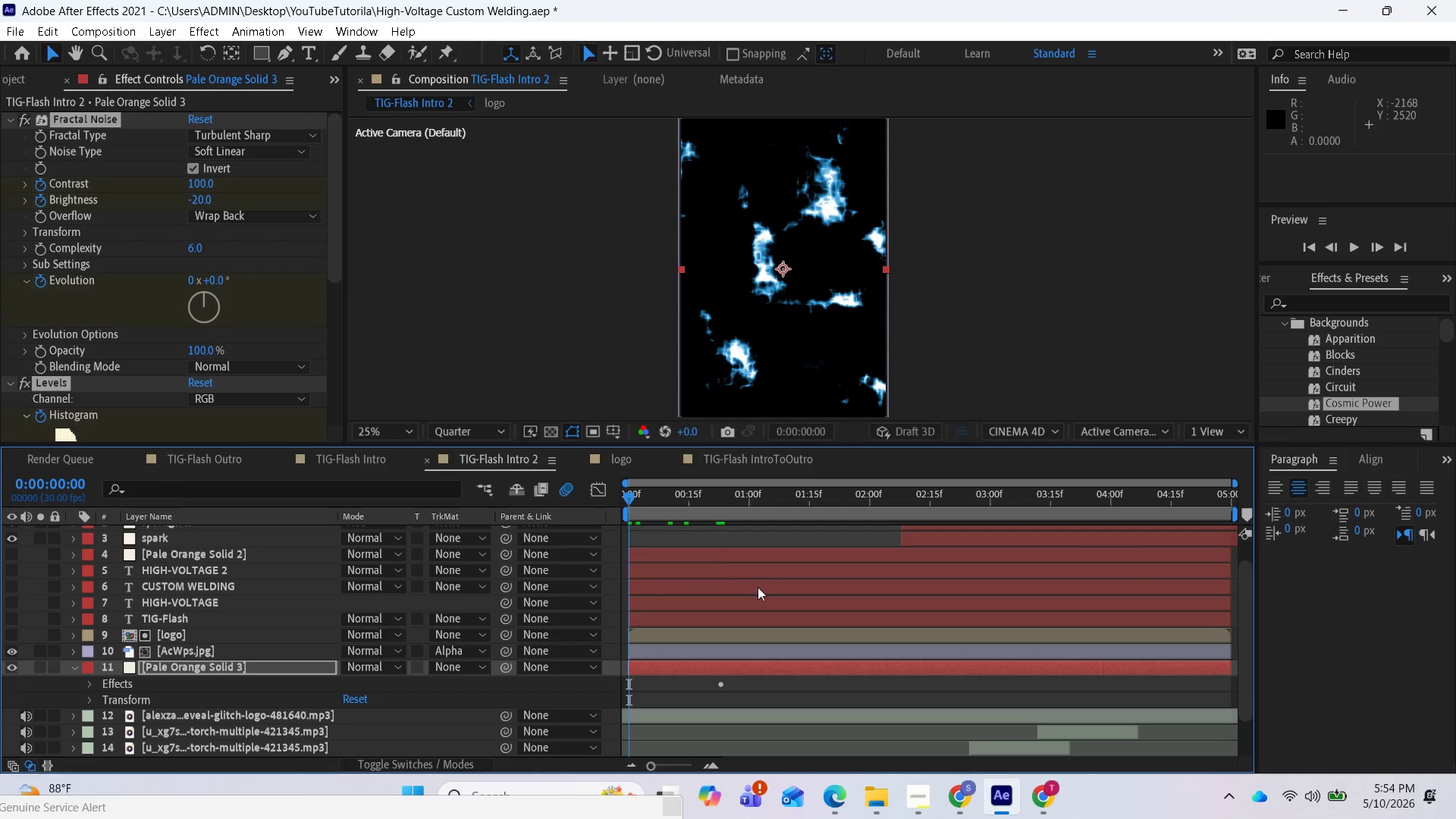 
key(Space)
 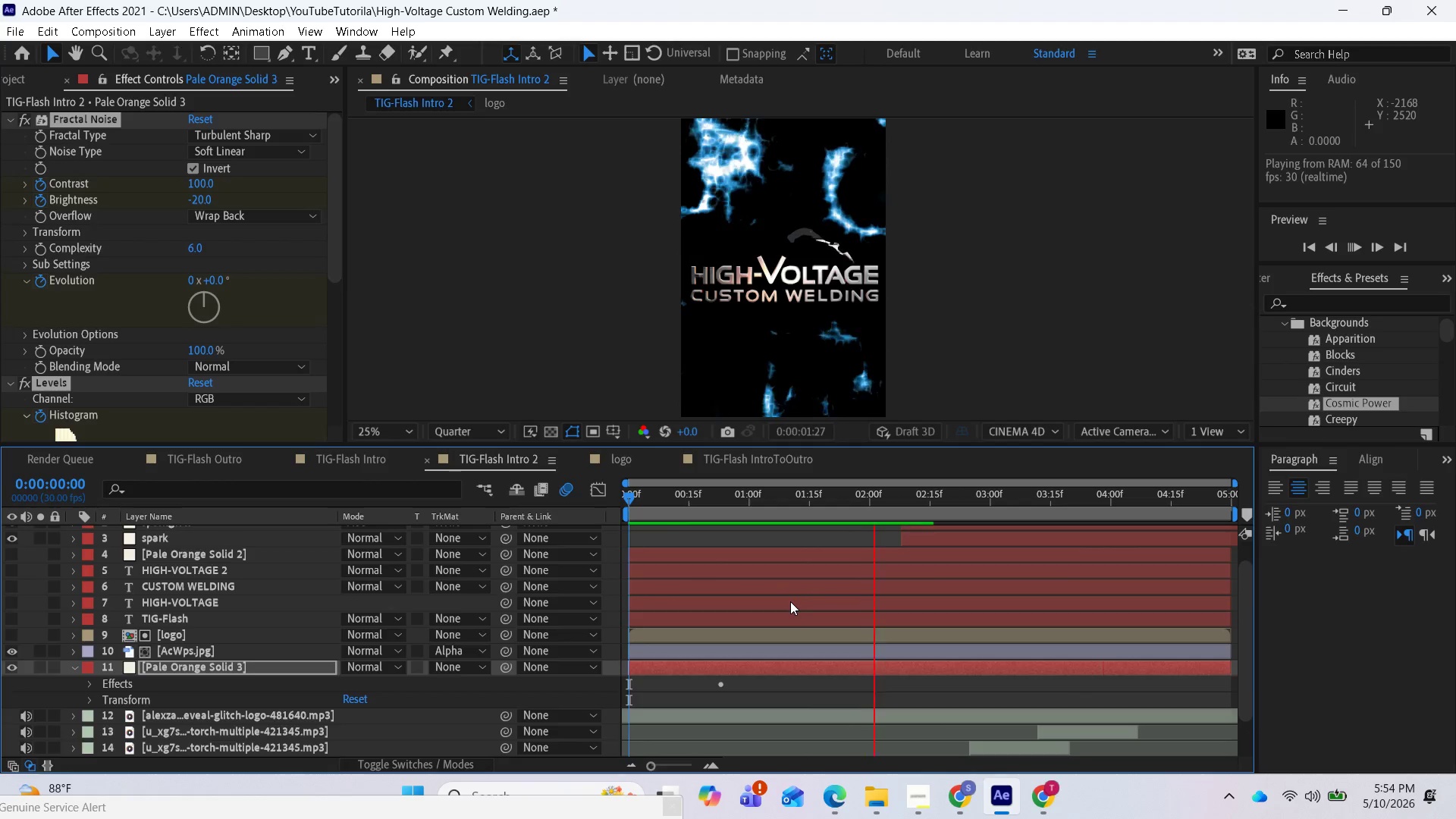 
key(Space)
 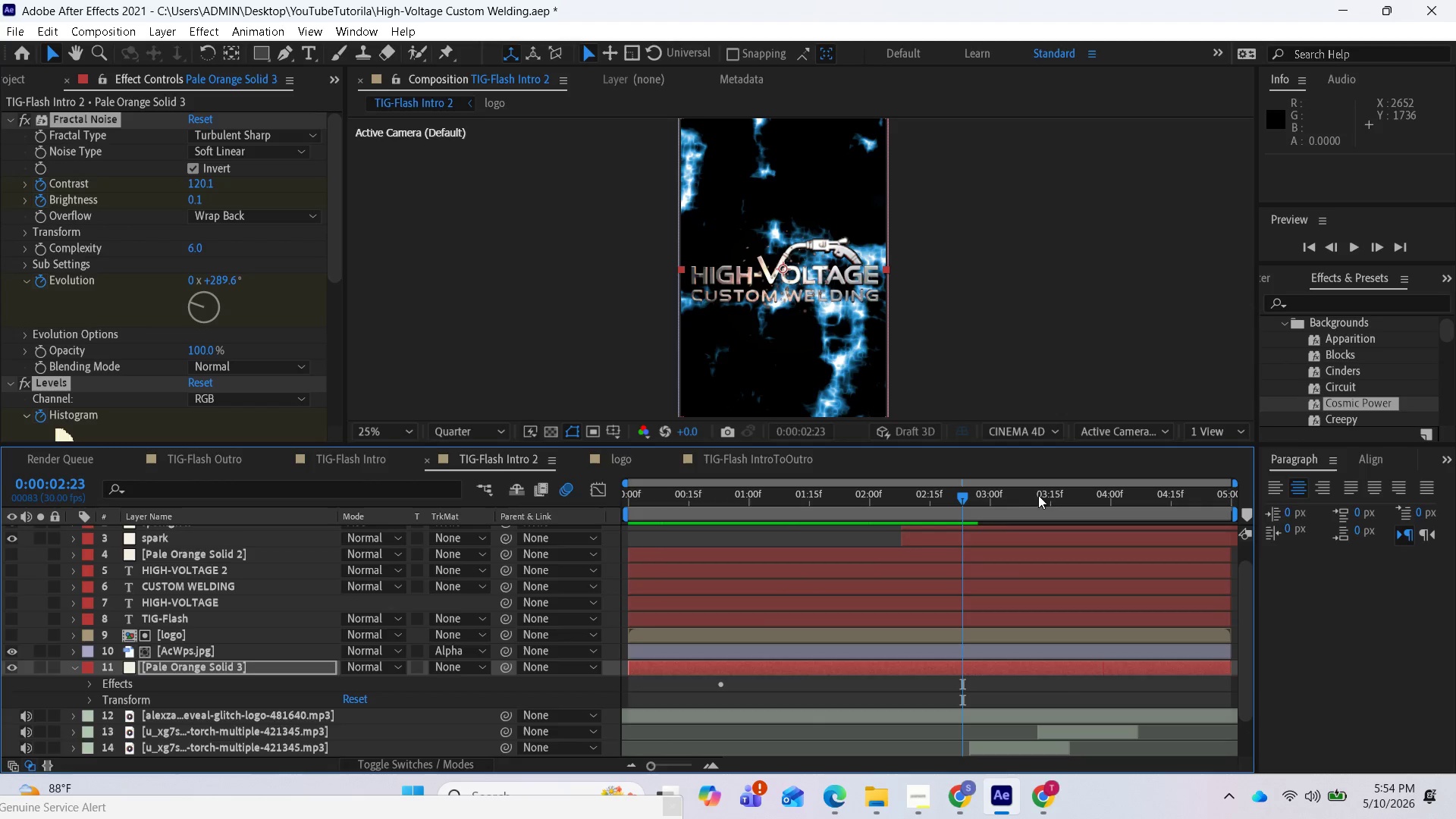 
left_click_drag(start_coordinate=[954, 494], to_coordinate=[615, 565])
 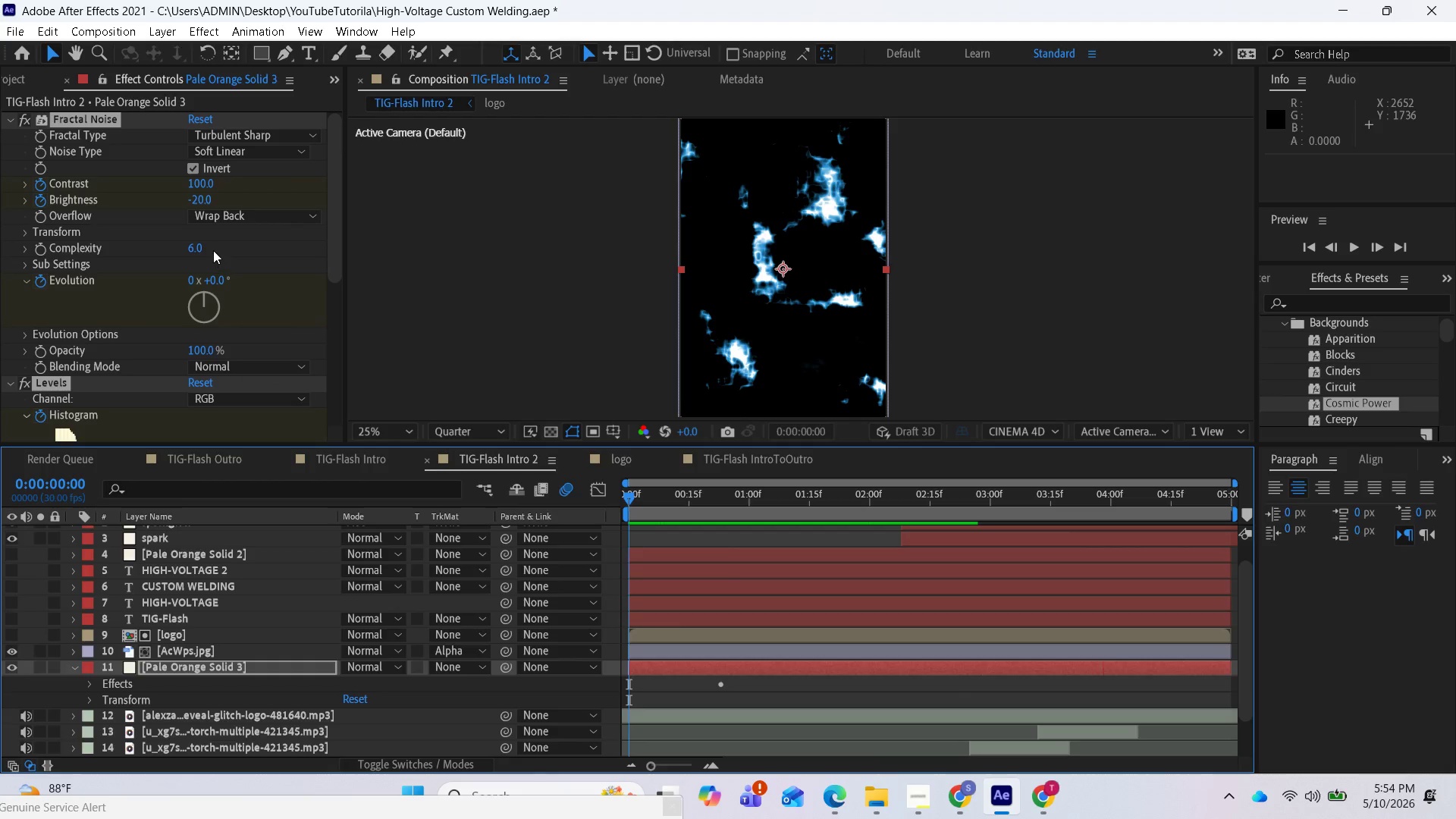 
left_click_drag(start_coordinate=[198, 185], to_coordinate=[218, 193])
 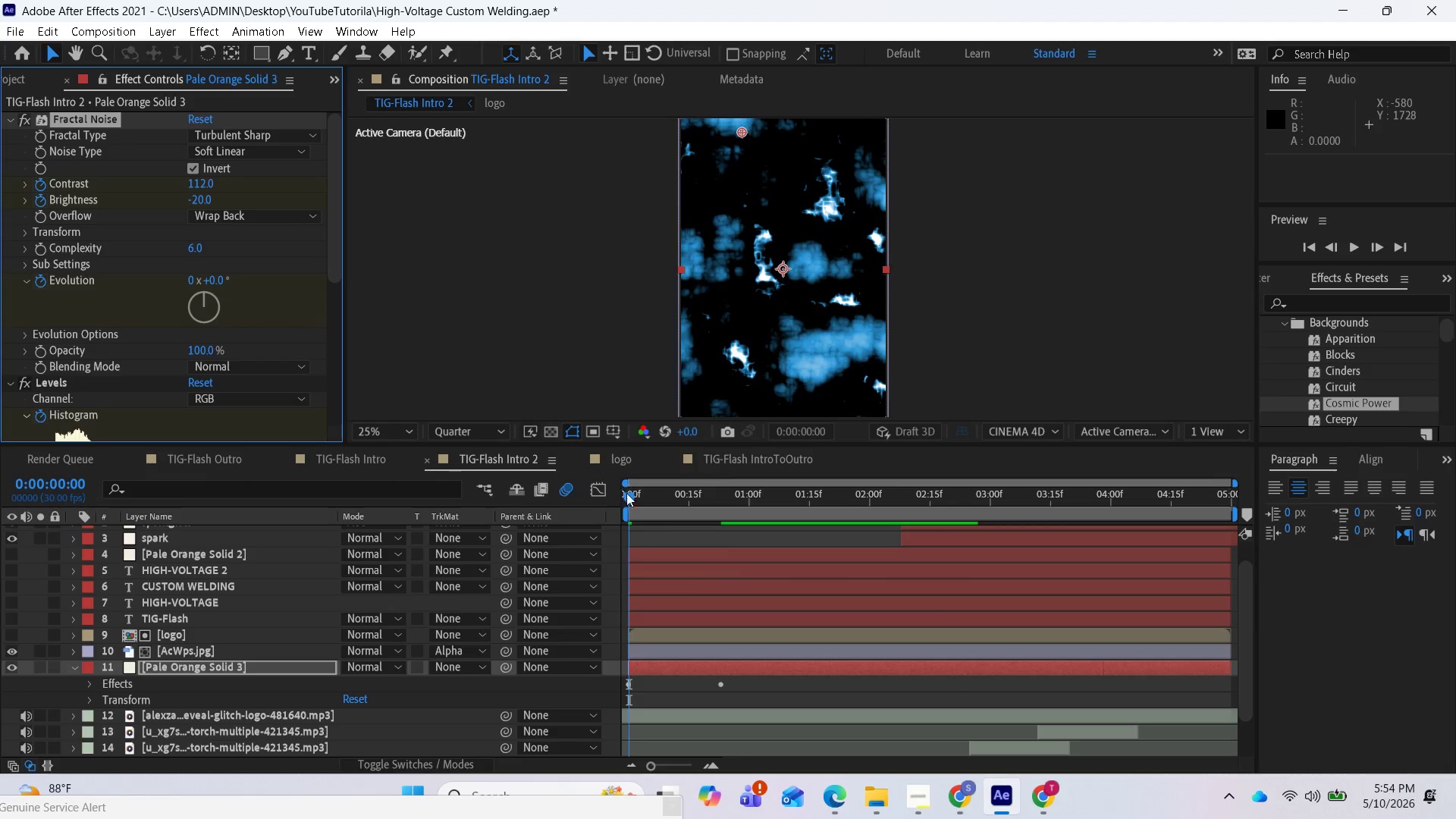 
left_click_drag(start_coordinate=[632, 504], to_coordinate=[731, 520])
 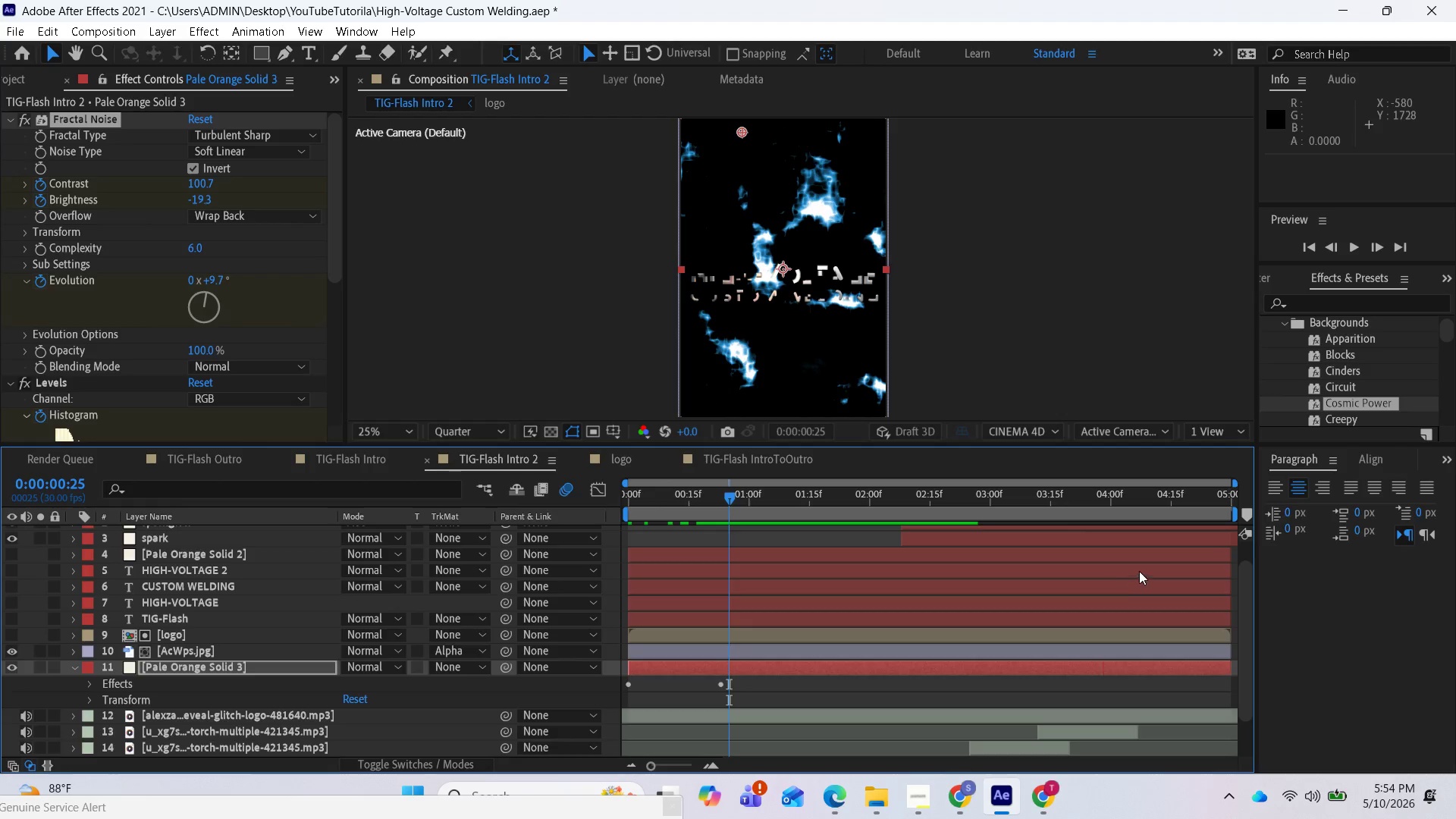 
key(Control+Z)
 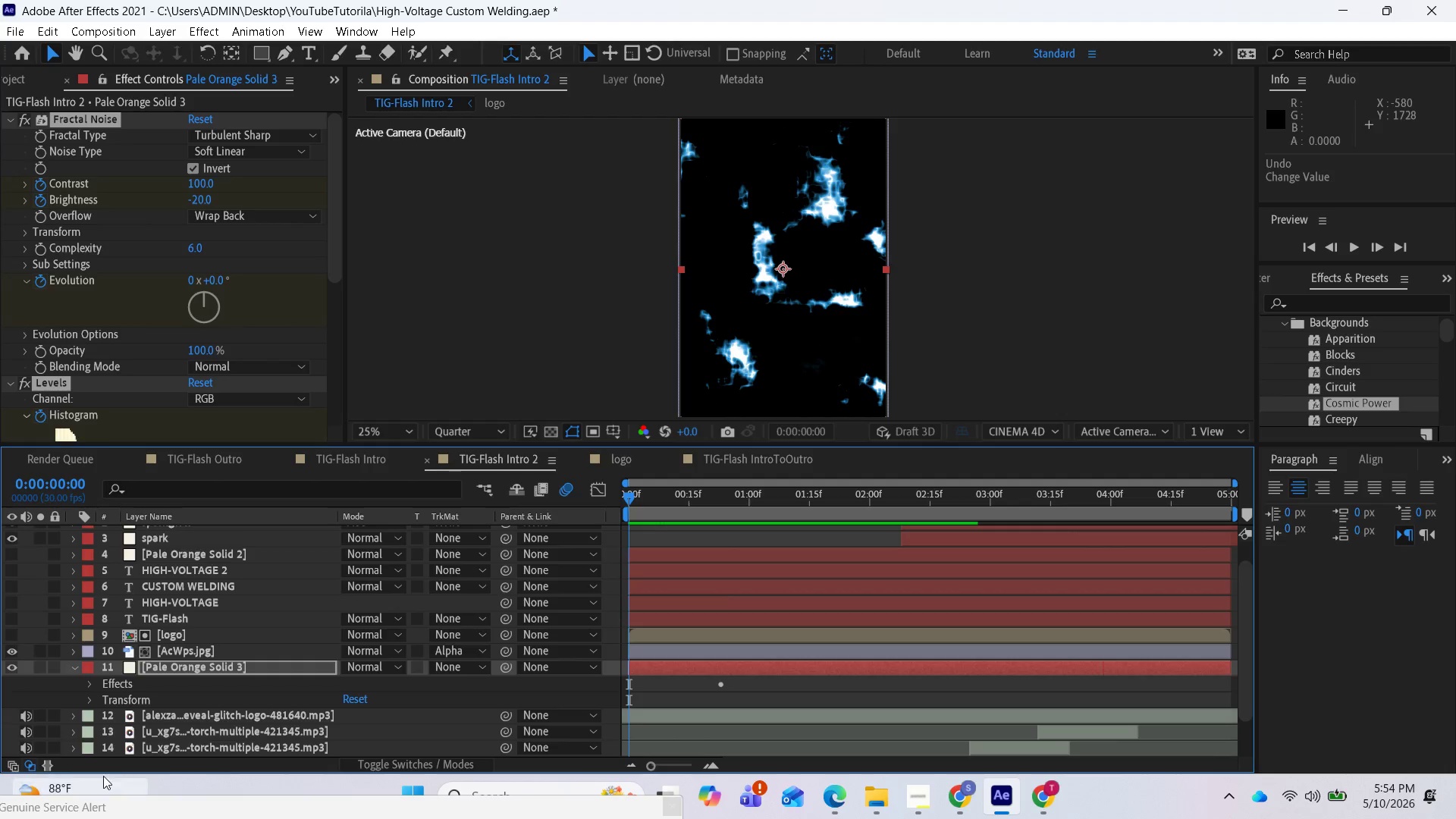 
left_click([109, 684])
 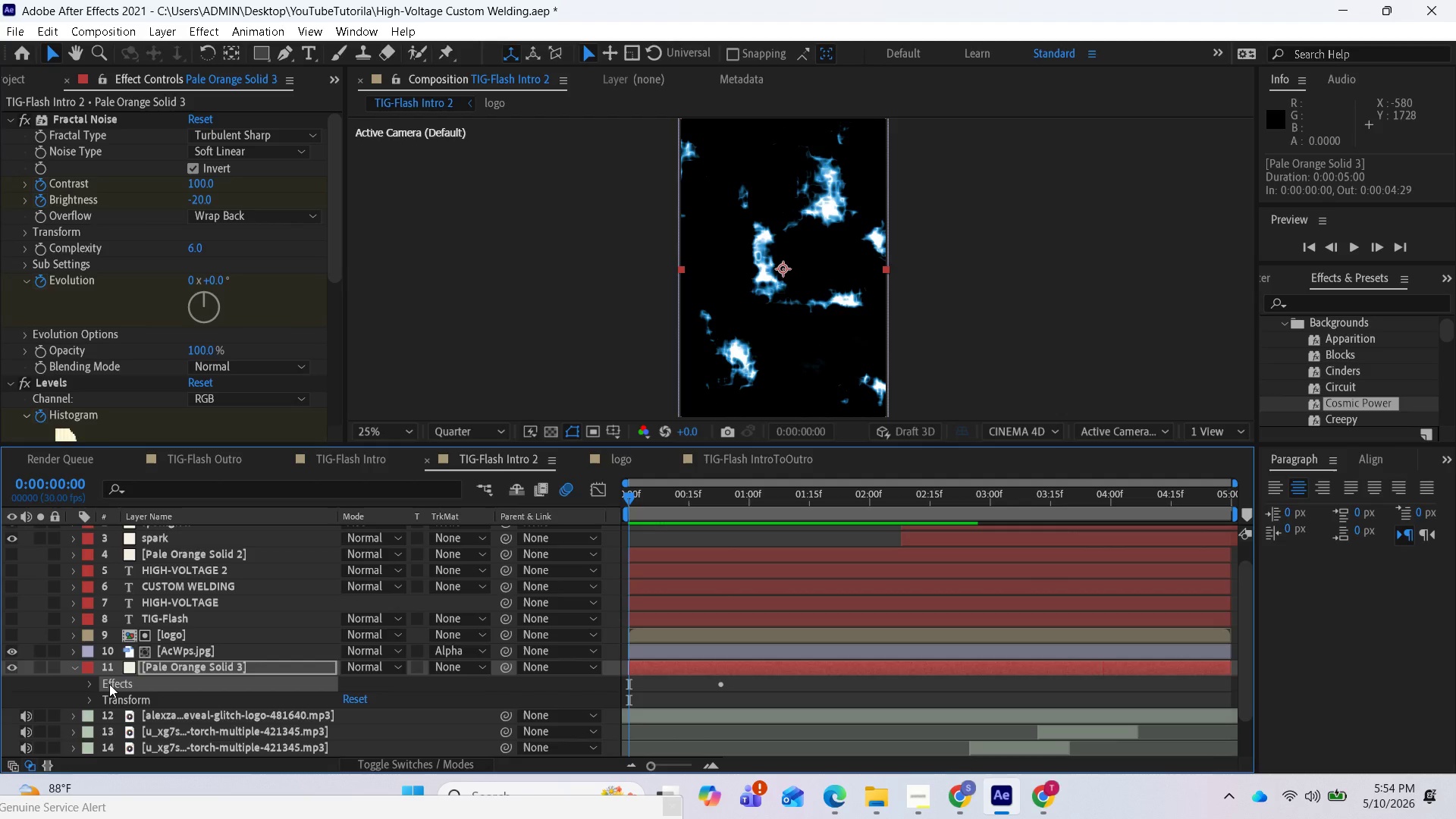 
key(Delete)
 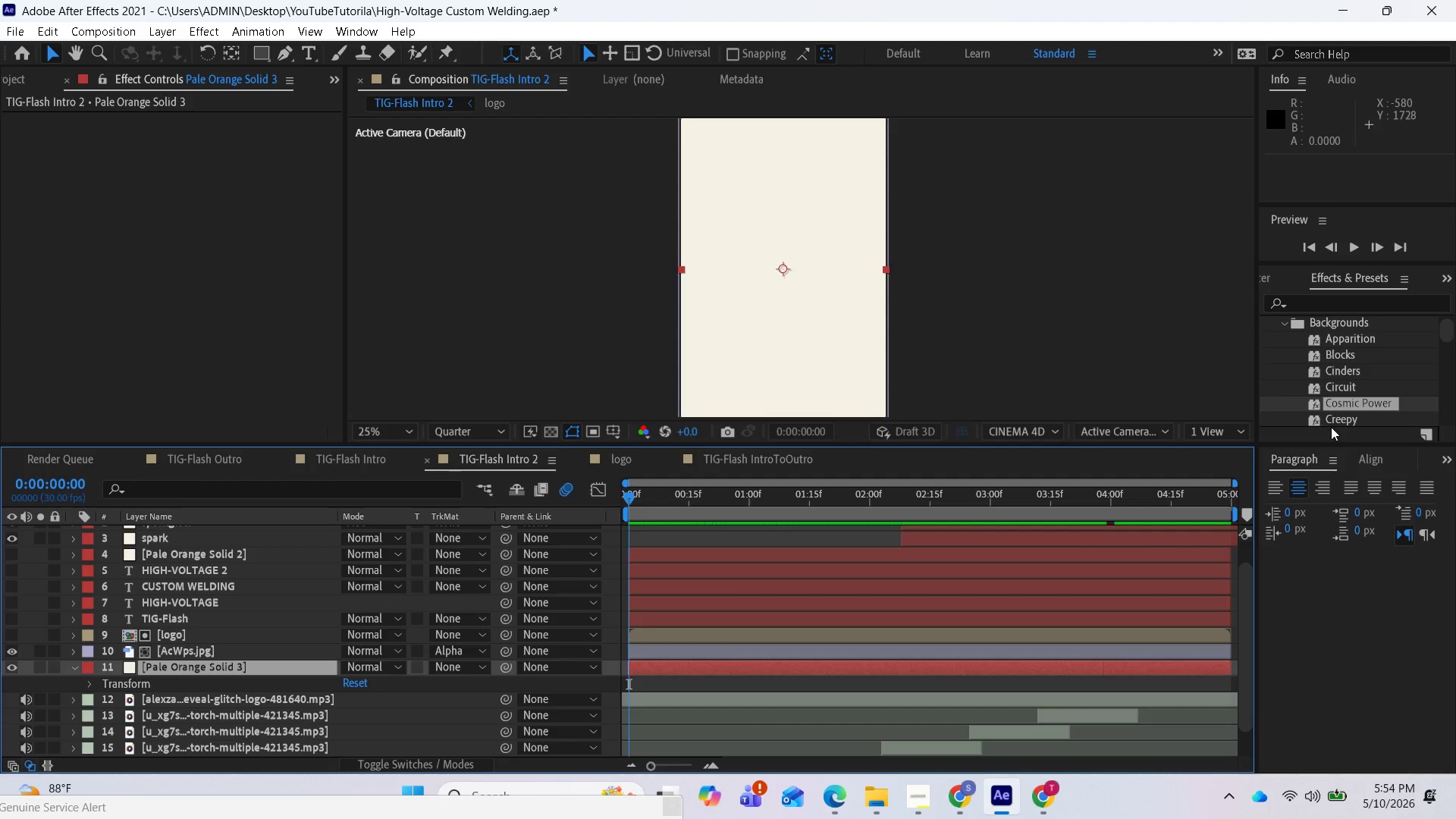 
scroll: coordinate [1346, 417], scroll_direction: down, amount: 1.0
 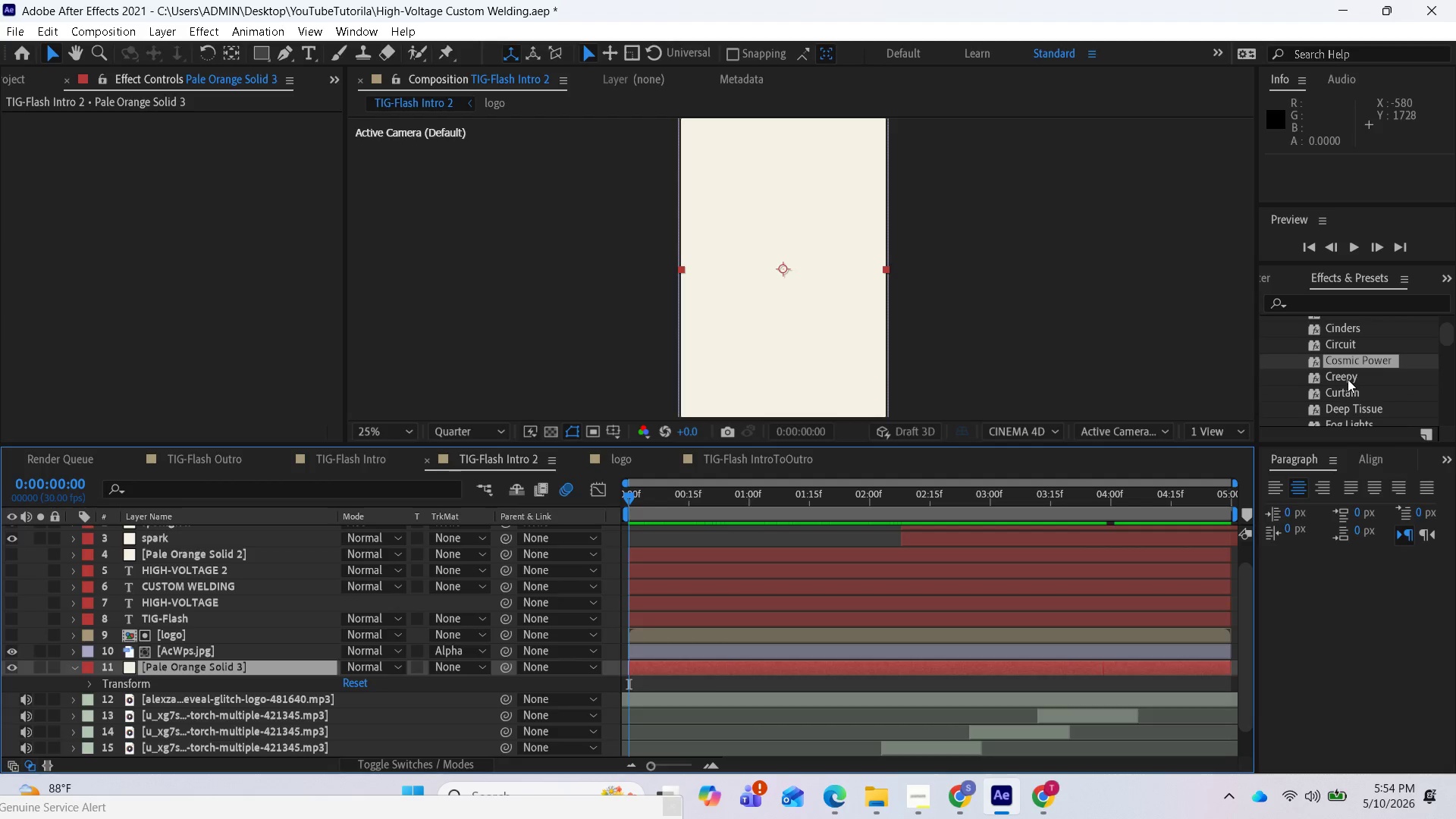 
left_click_drag(start_coordinate=[1348, 379], to_coordinate=[830, 670])
 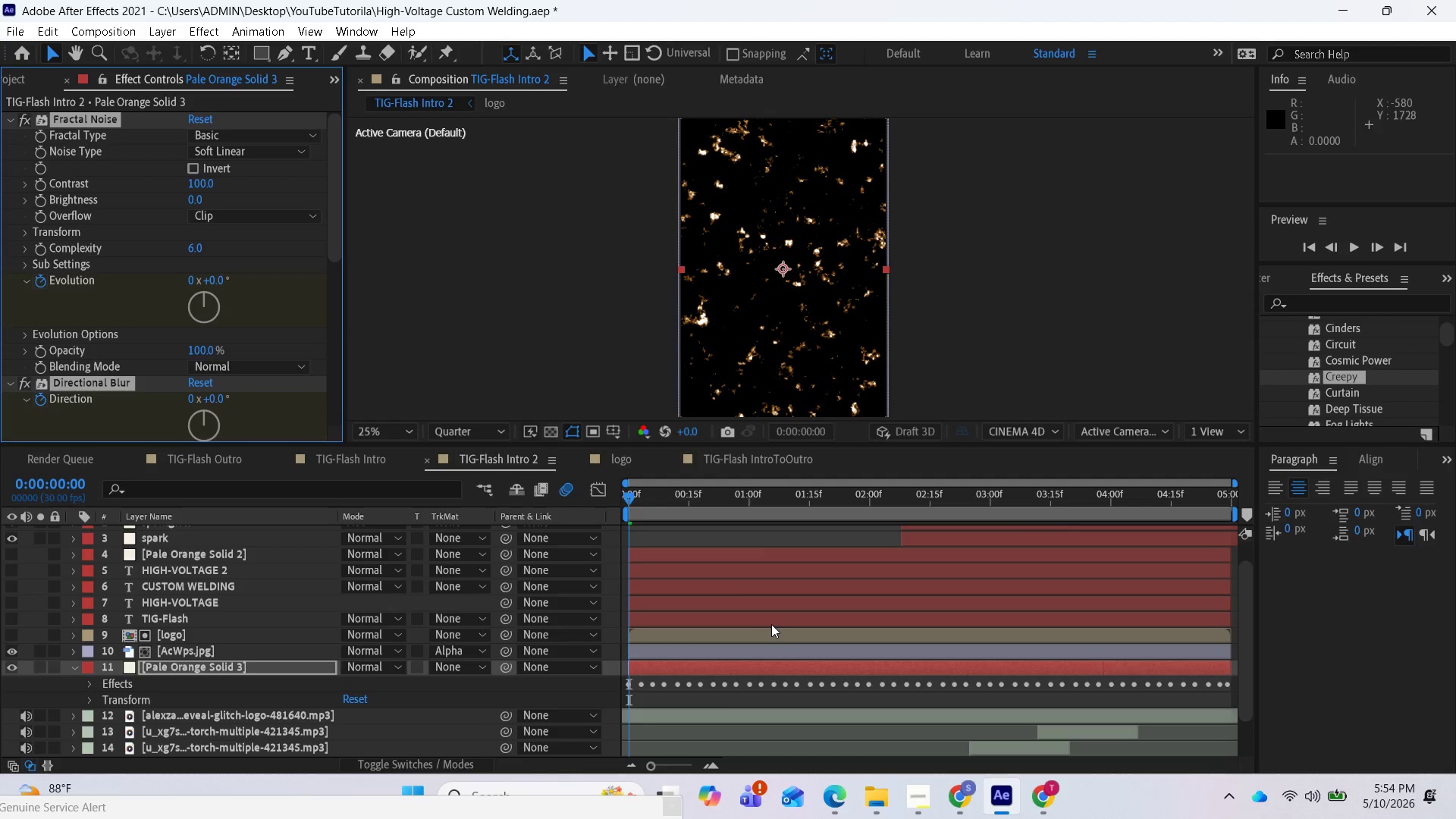 
key(Space)
 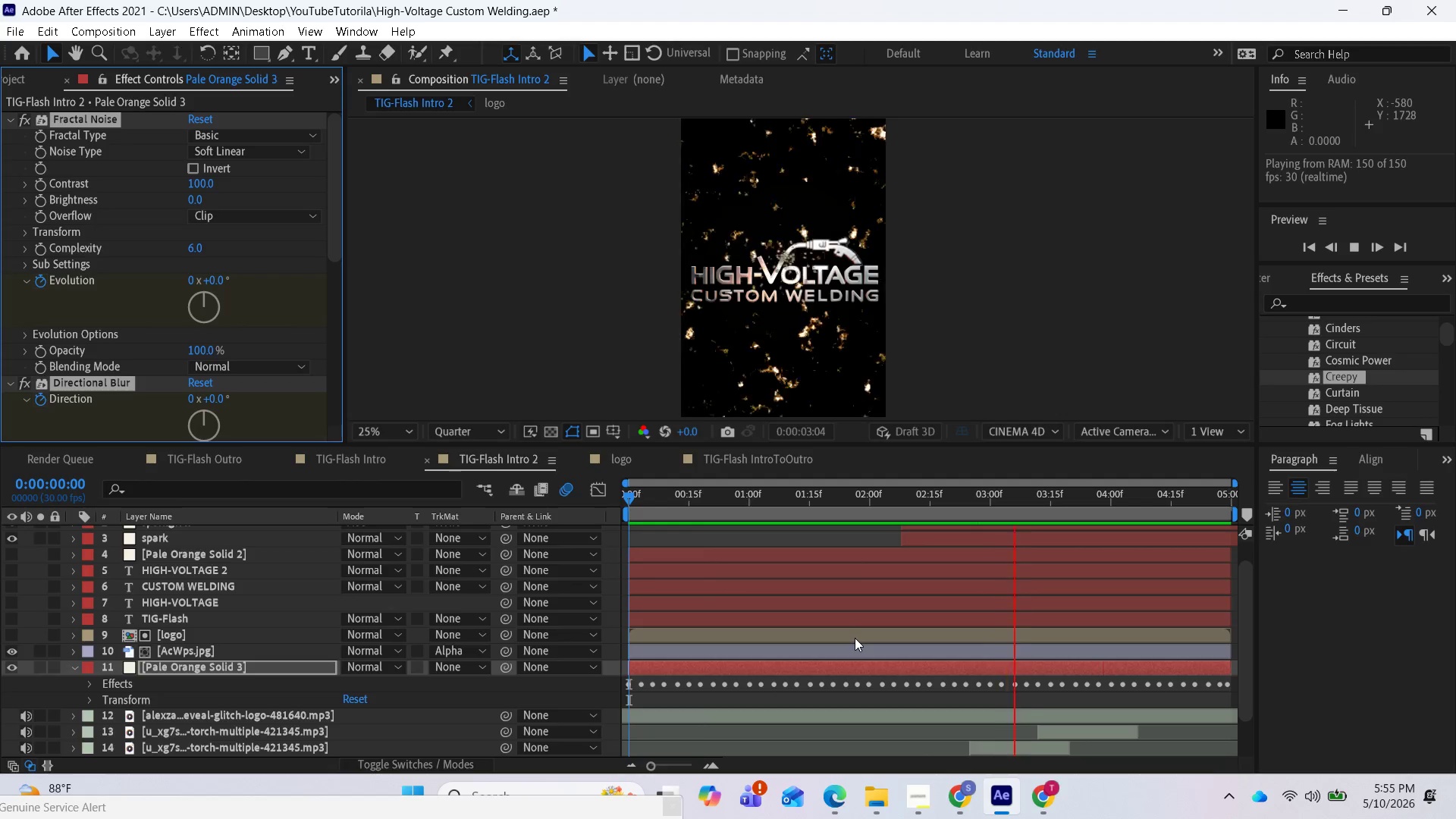 
wait(24.0)
 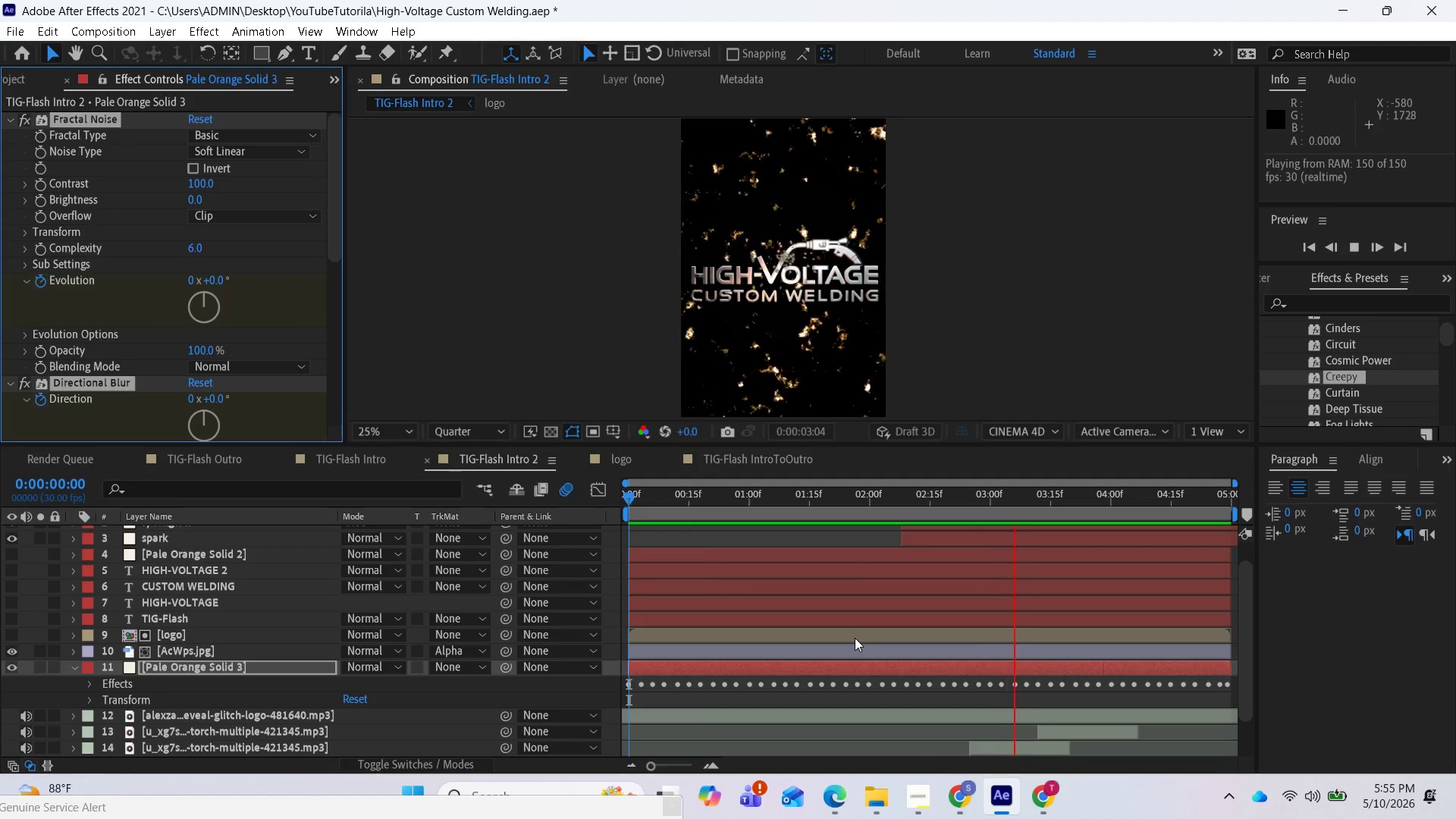 
key(Space)
 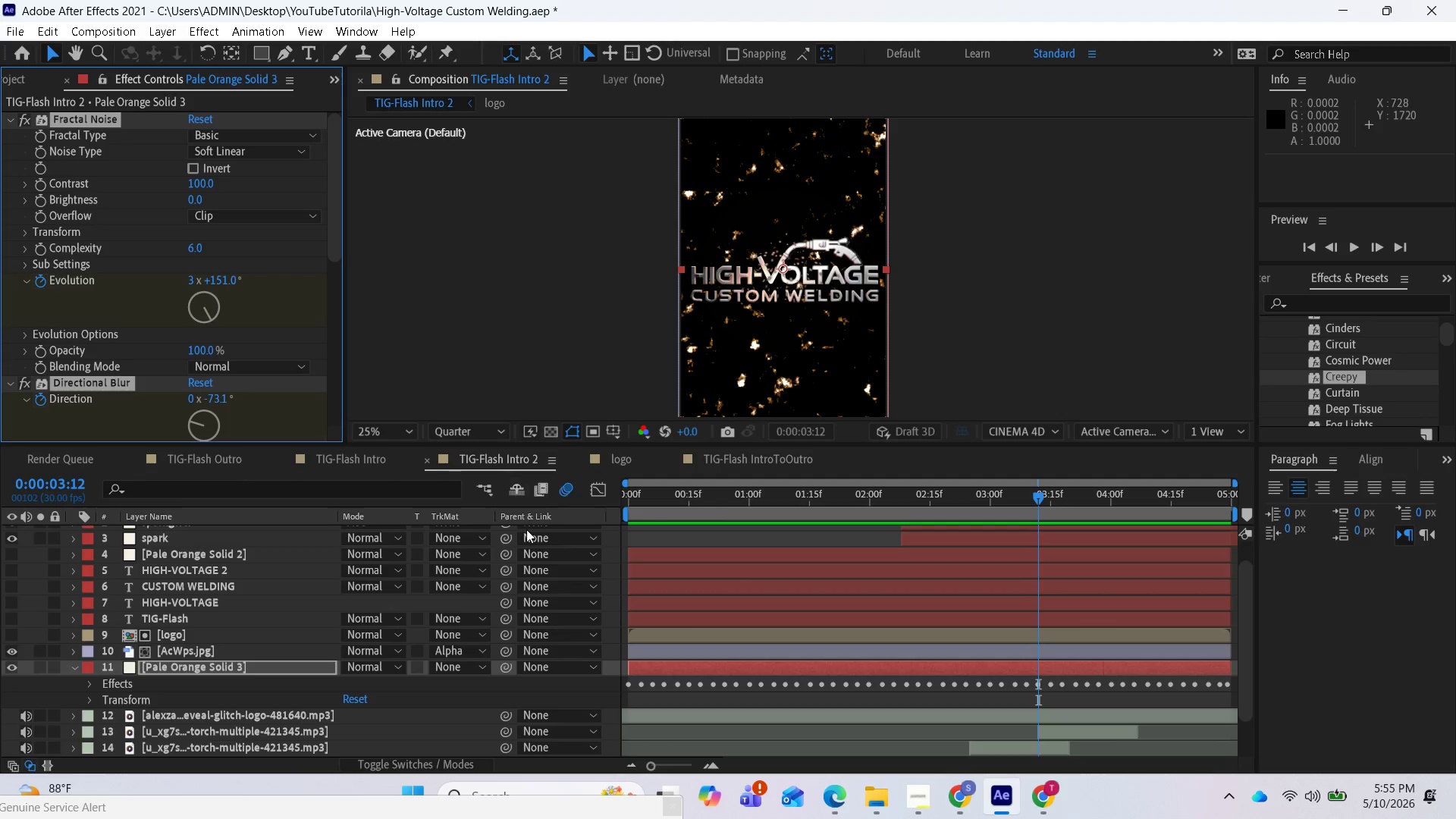 
scroll: coordinate [260, 553], scroll_direction: up, amount: 6.0
 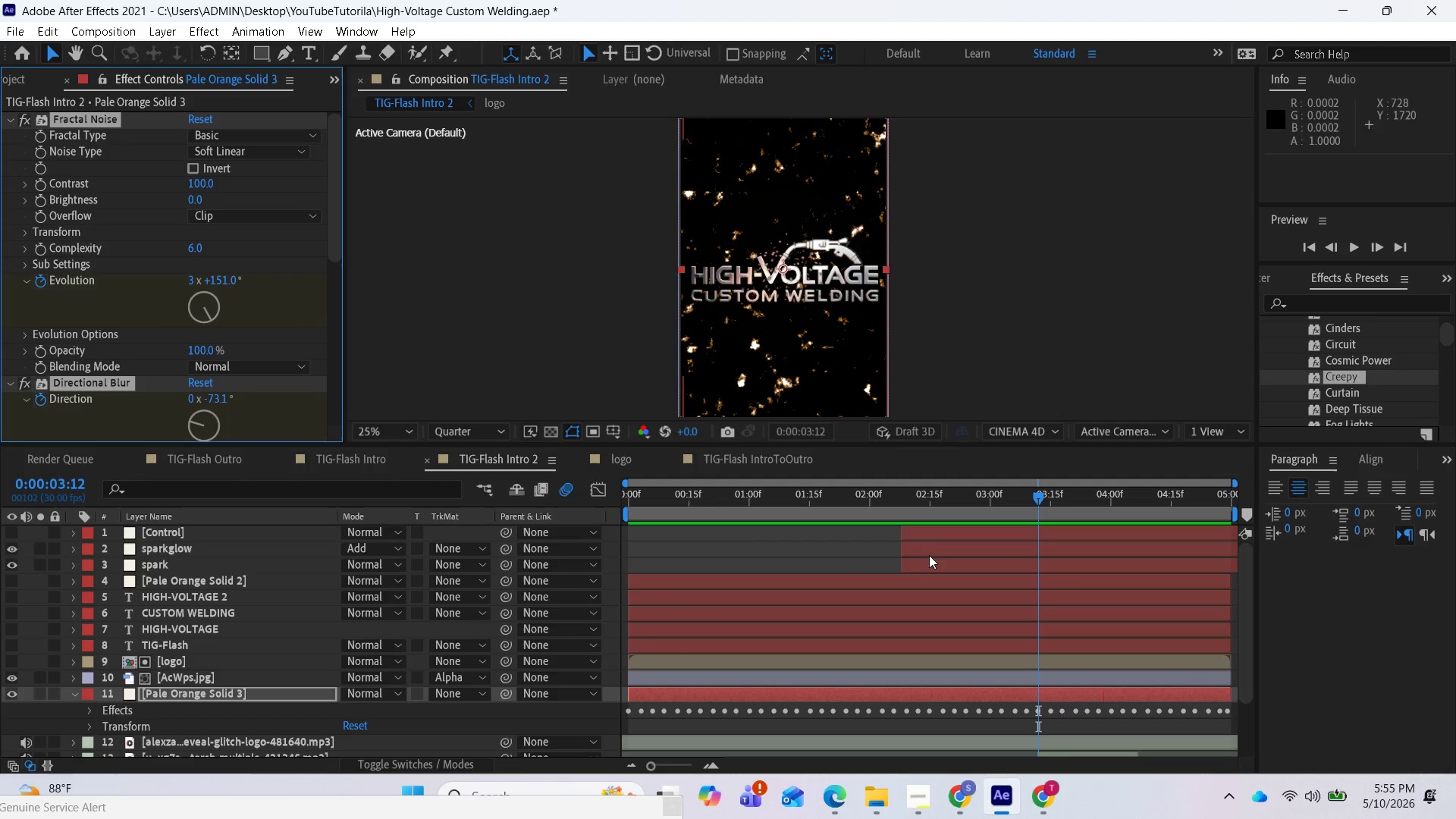 
left_click([930, 554])
 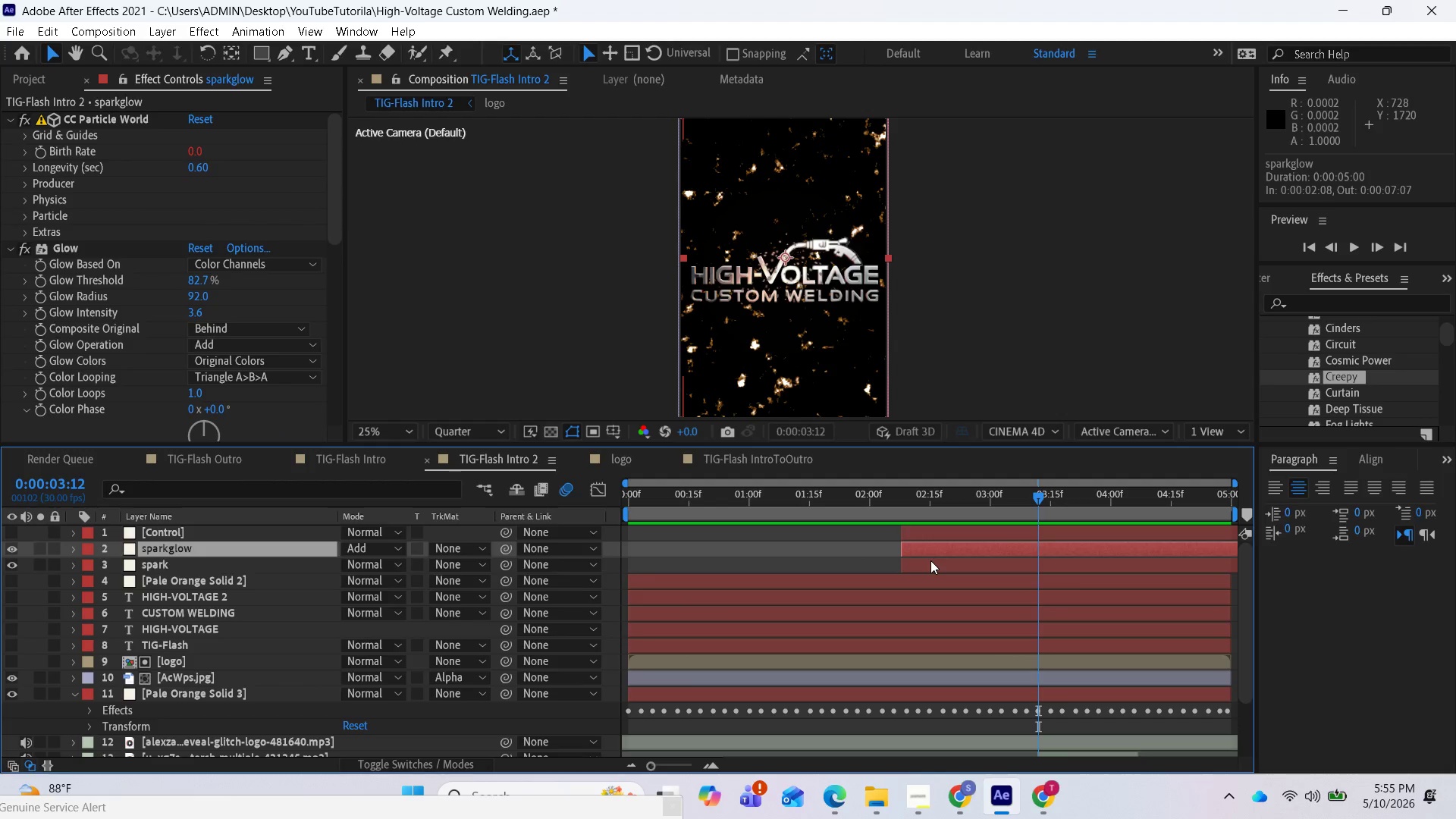 
left_click([930, 561])
 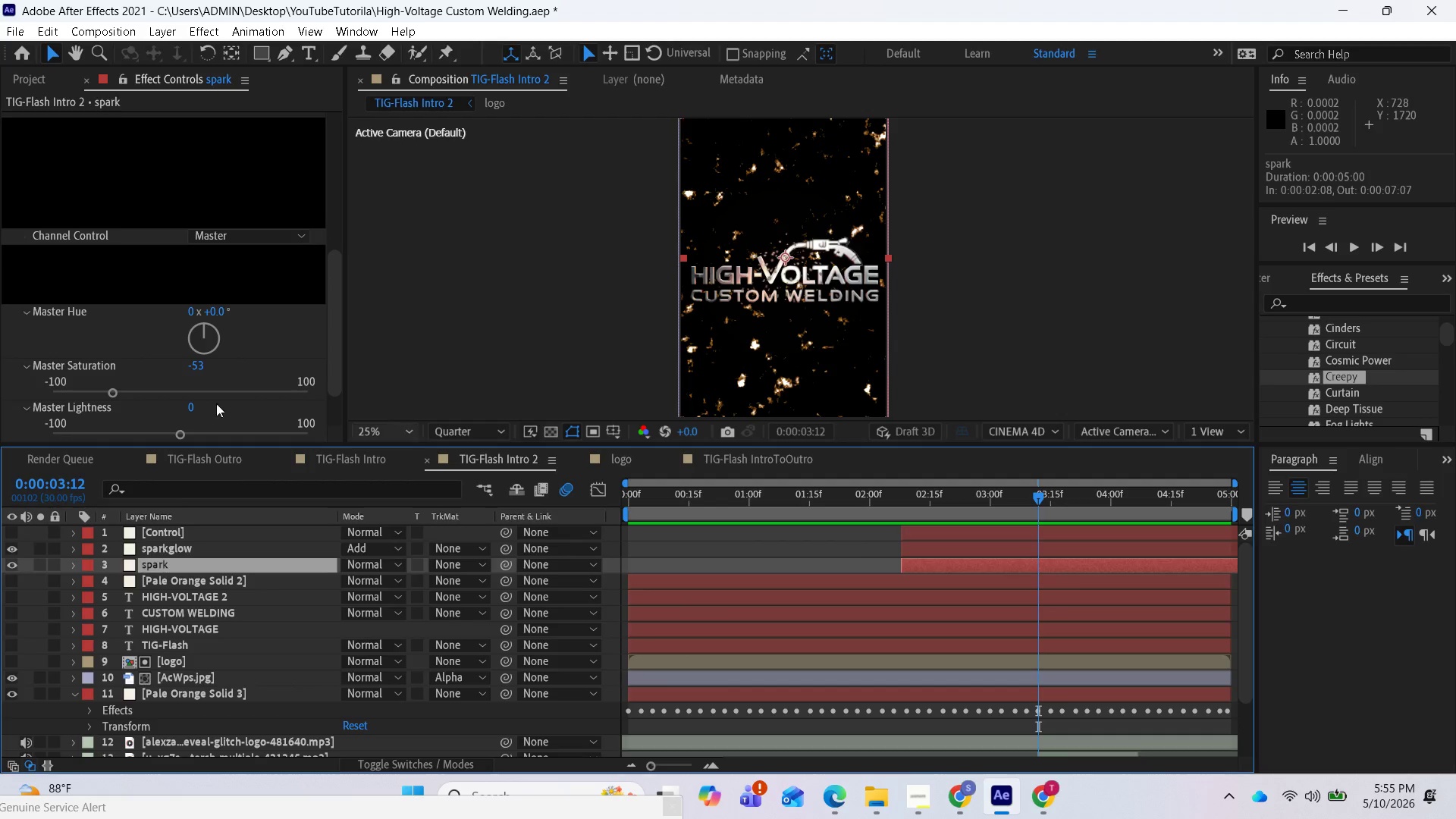 
scroll: coordinate [206, 315], scroll_direction: up, amount: 12.0
 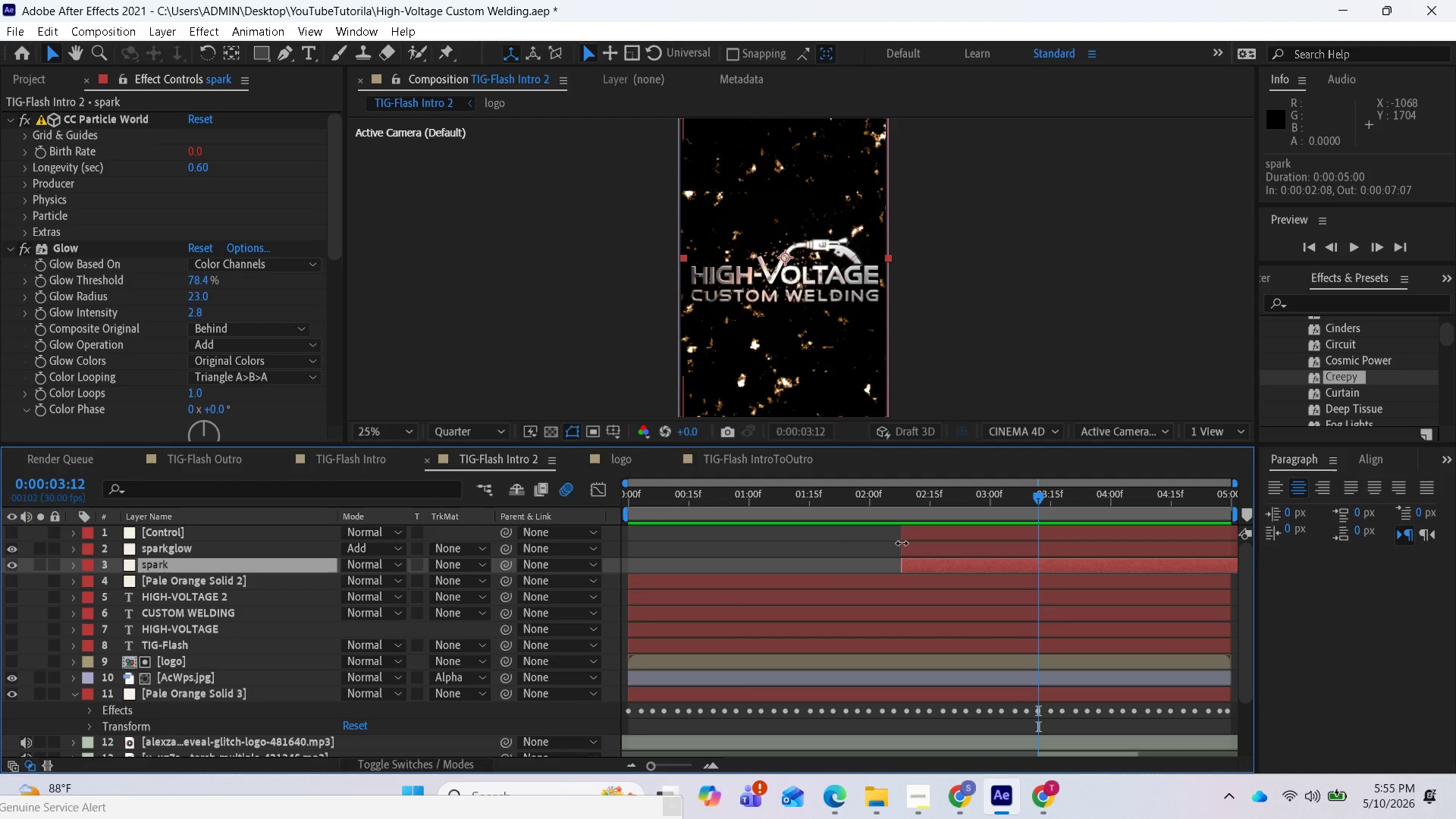 
left_click([921, 549])
 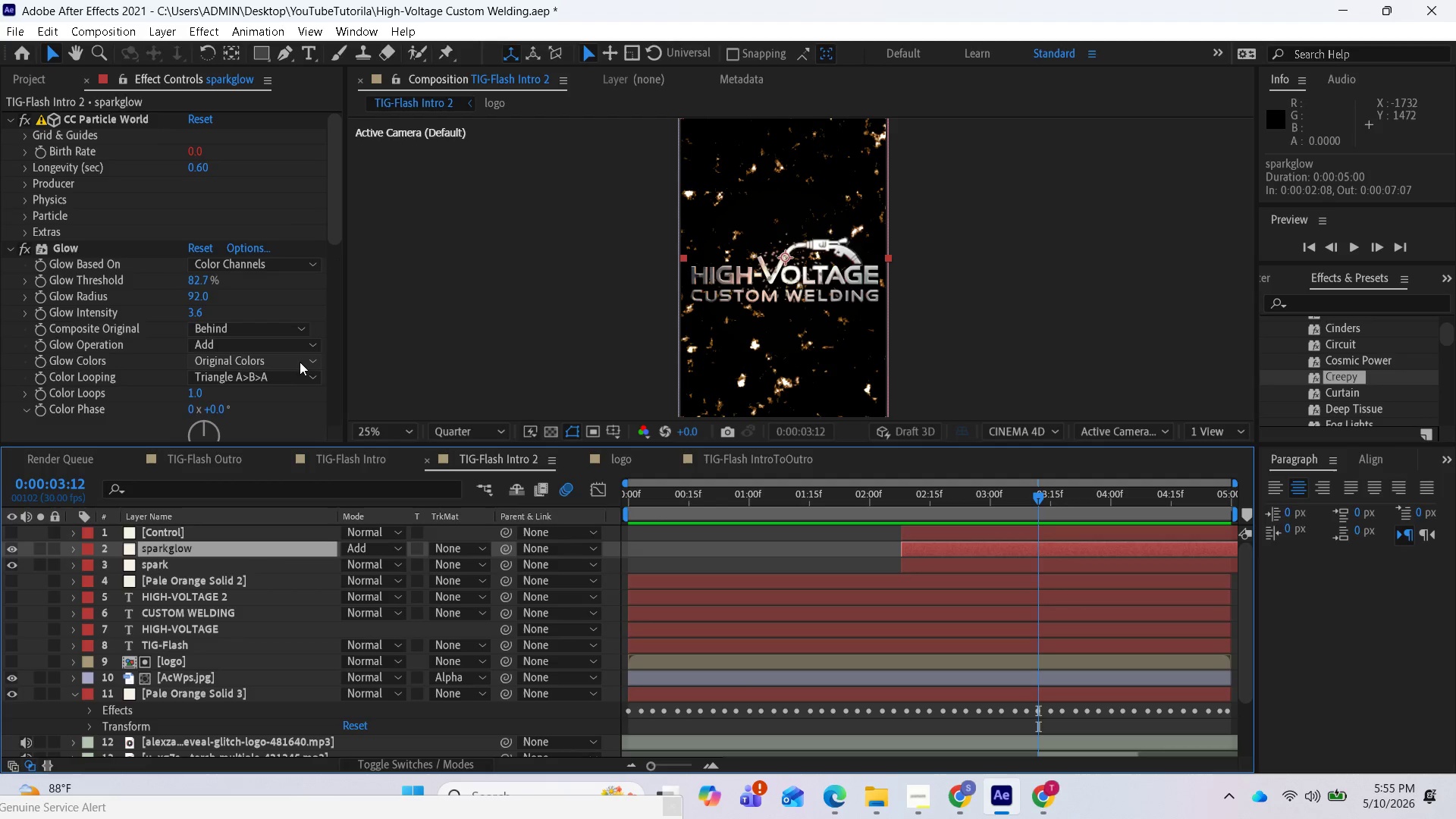 
scroll: coordinate [297, 394], scroll_direction: down, amount: 3.0
 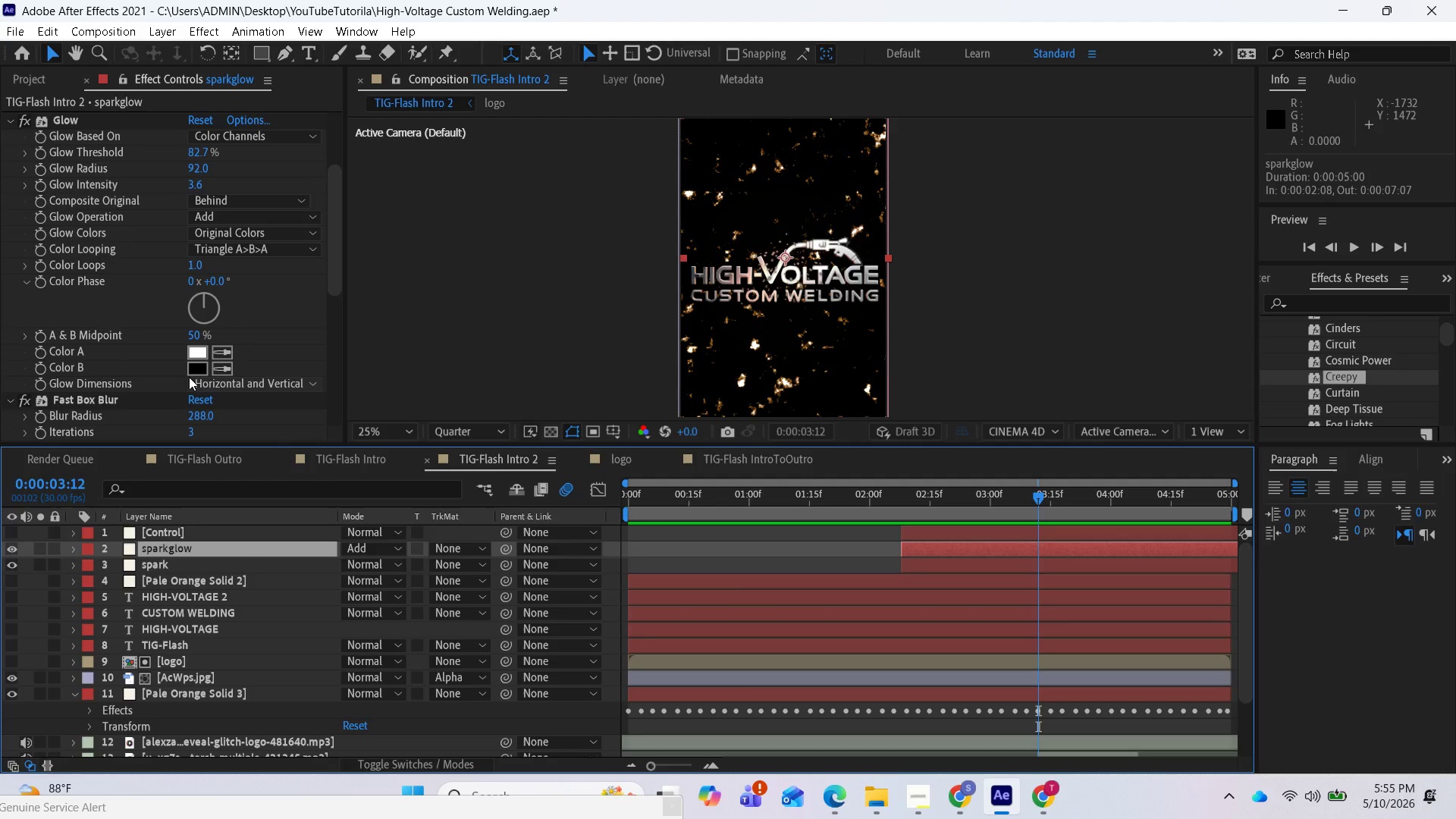 
wait(6.45)
 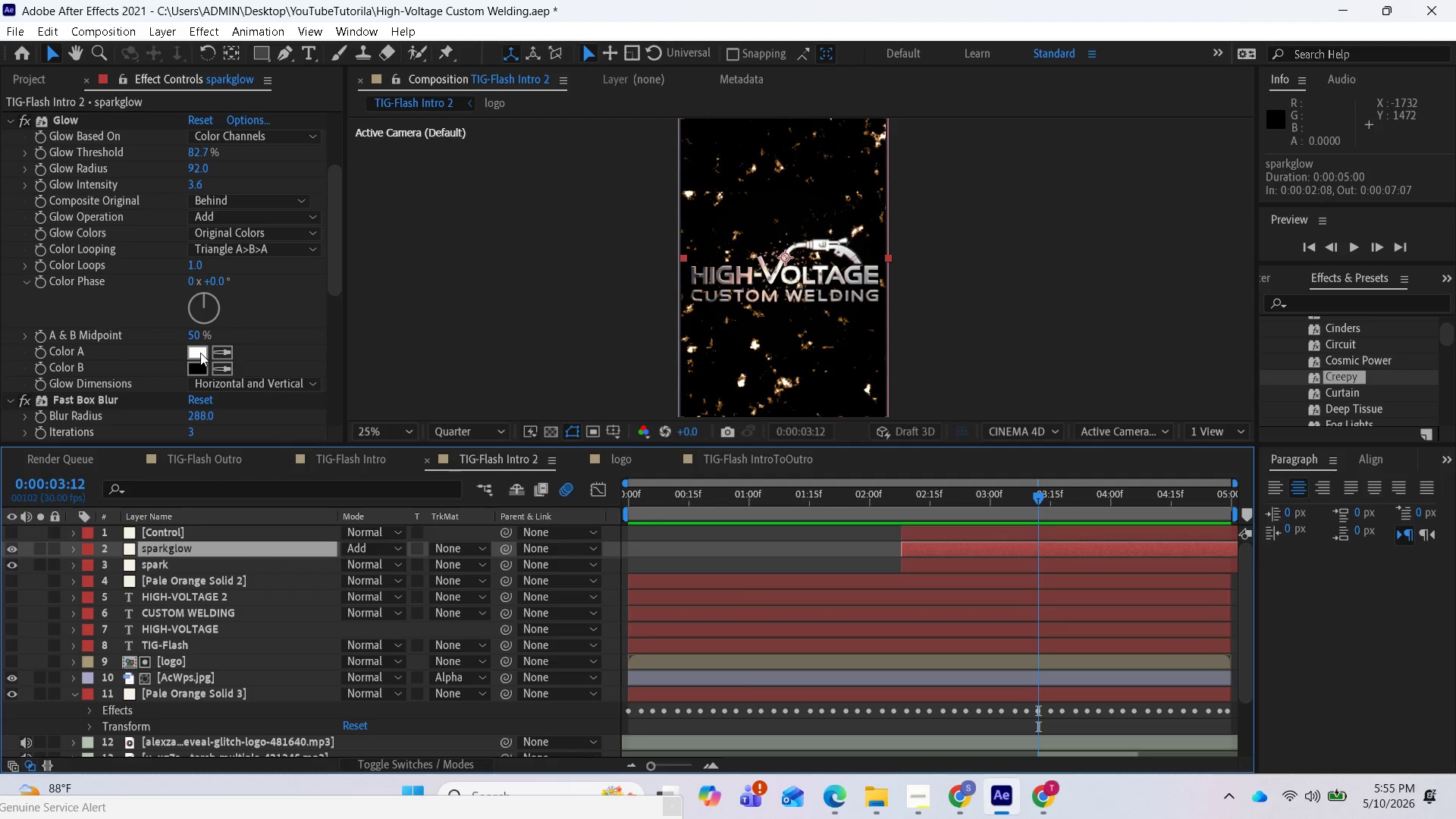 
scroll: coordinate [185, 385], scroll_direction: down, amount: 1.0
 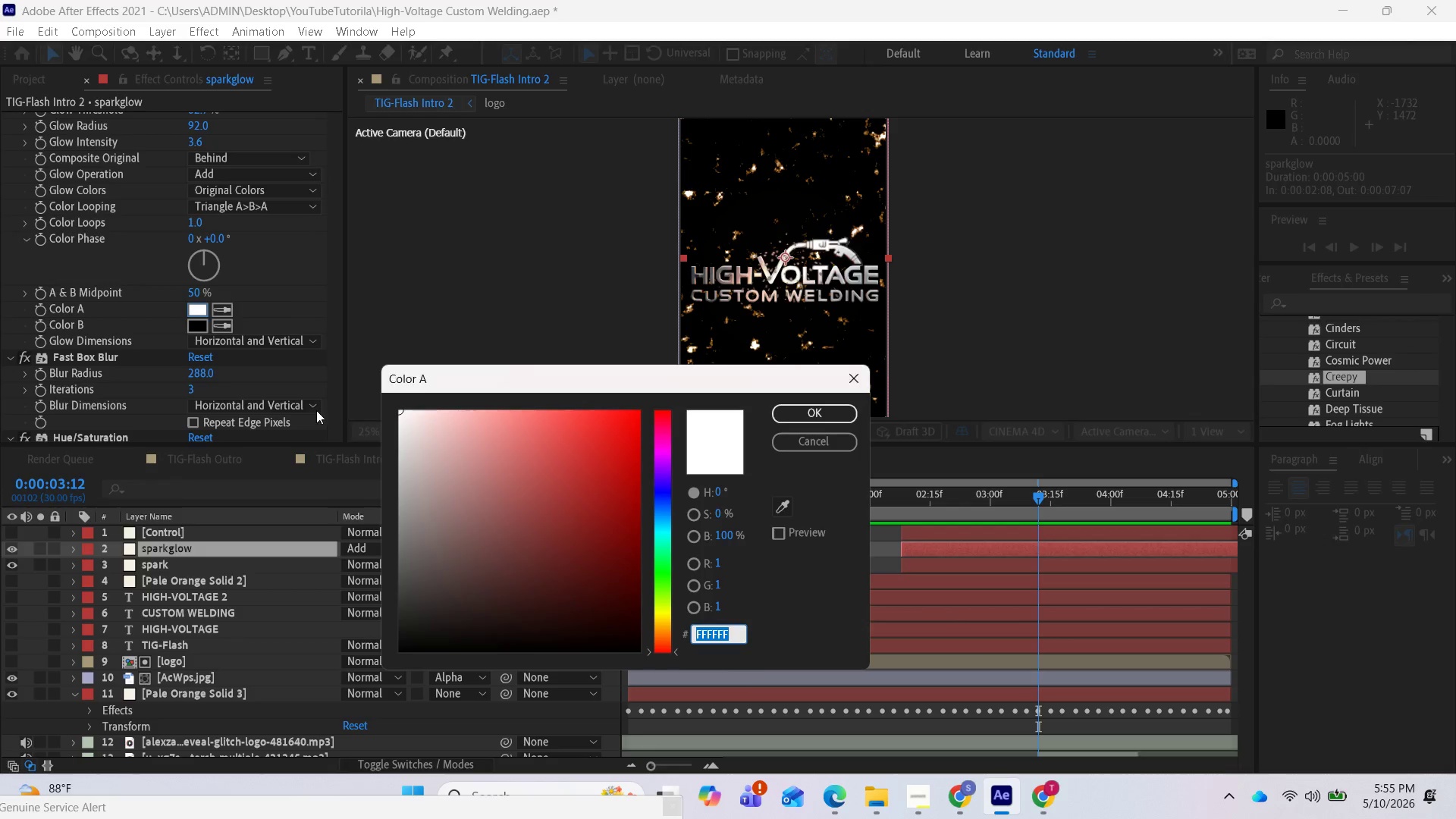 
wait(5.32)
 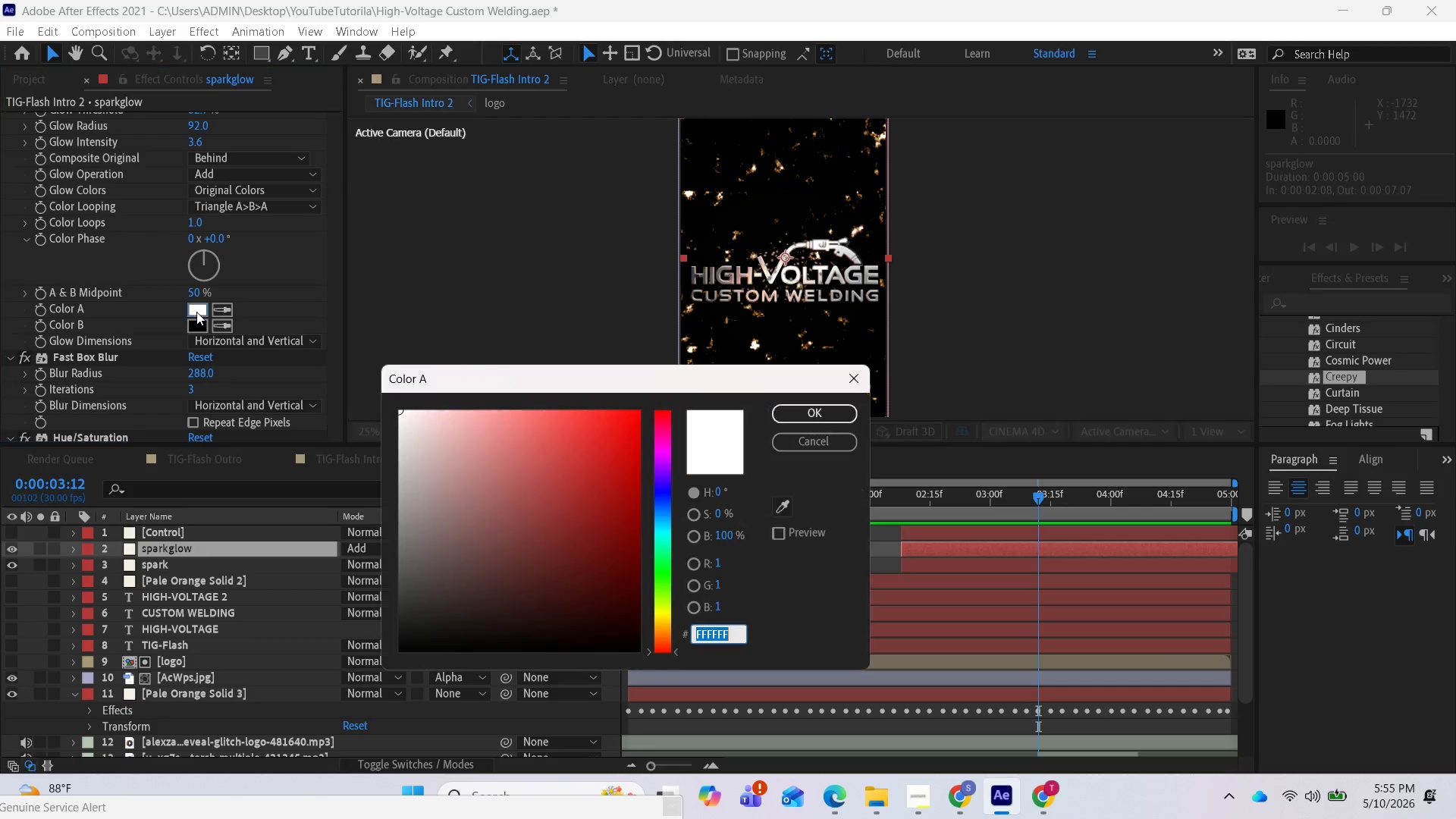 
left_click([852, 375])
 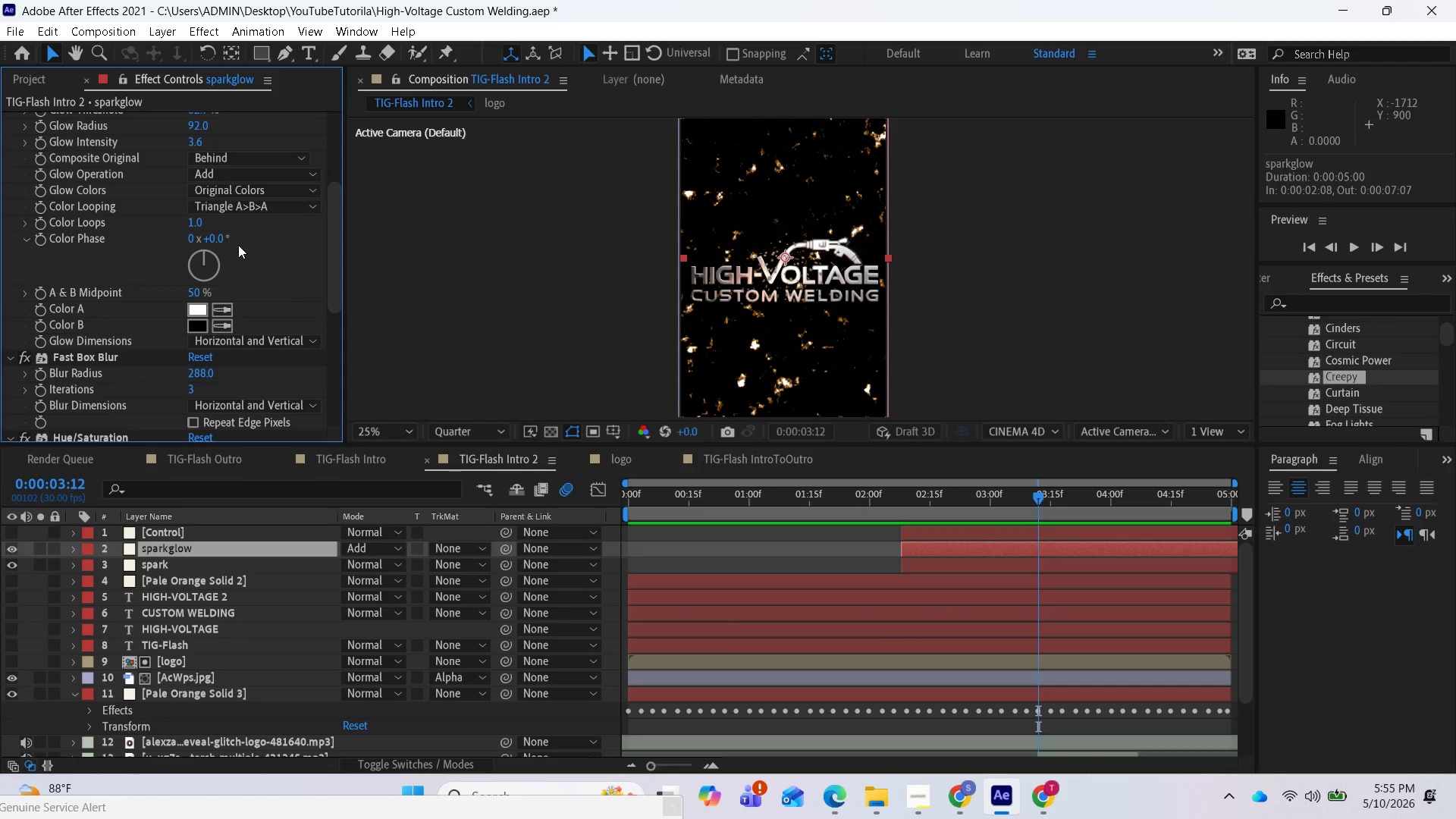 
scroll: coordinate [181, 247], scroll_direction: up, amount: 6.0
 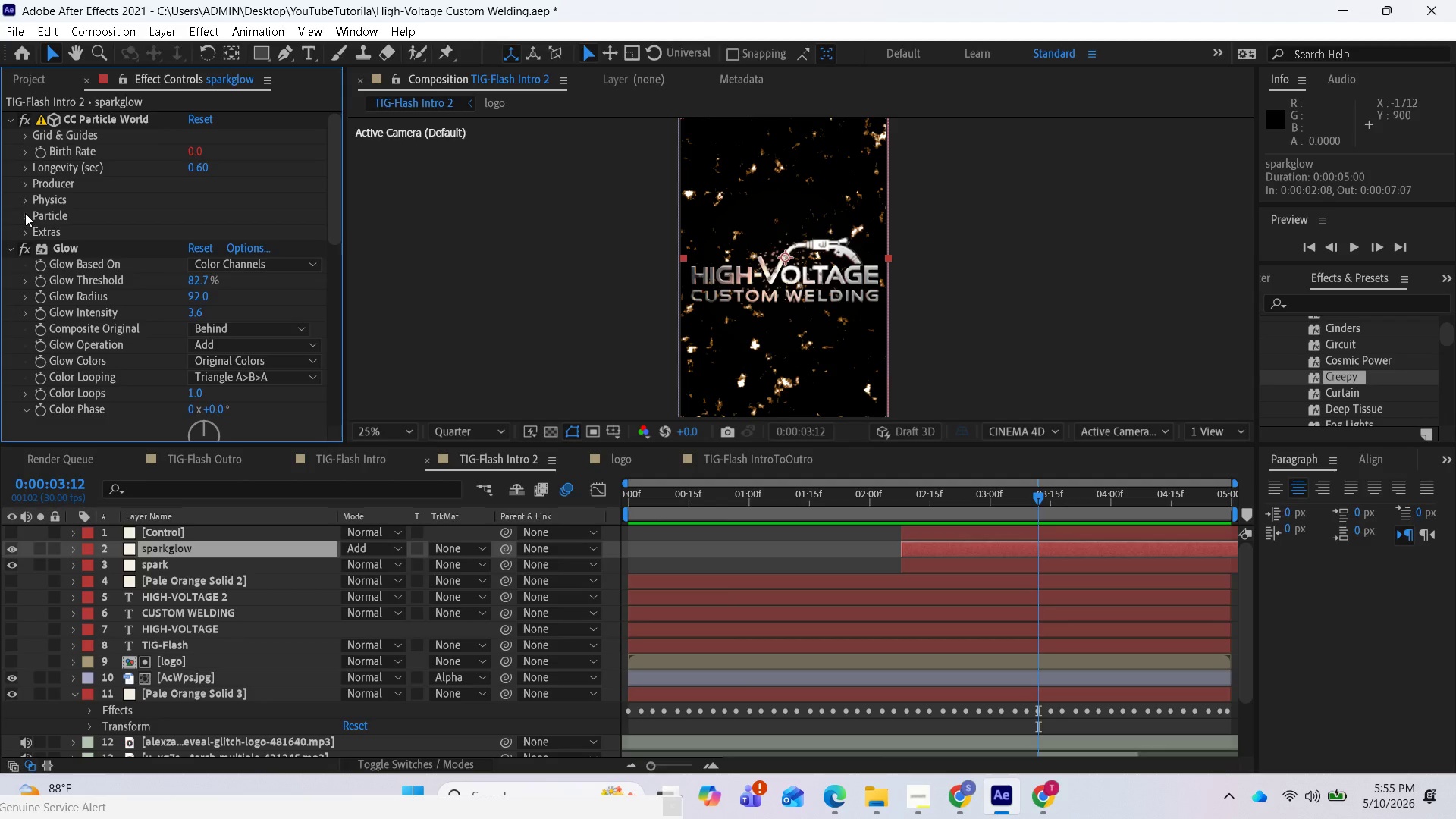 
left_click([25, 212])
 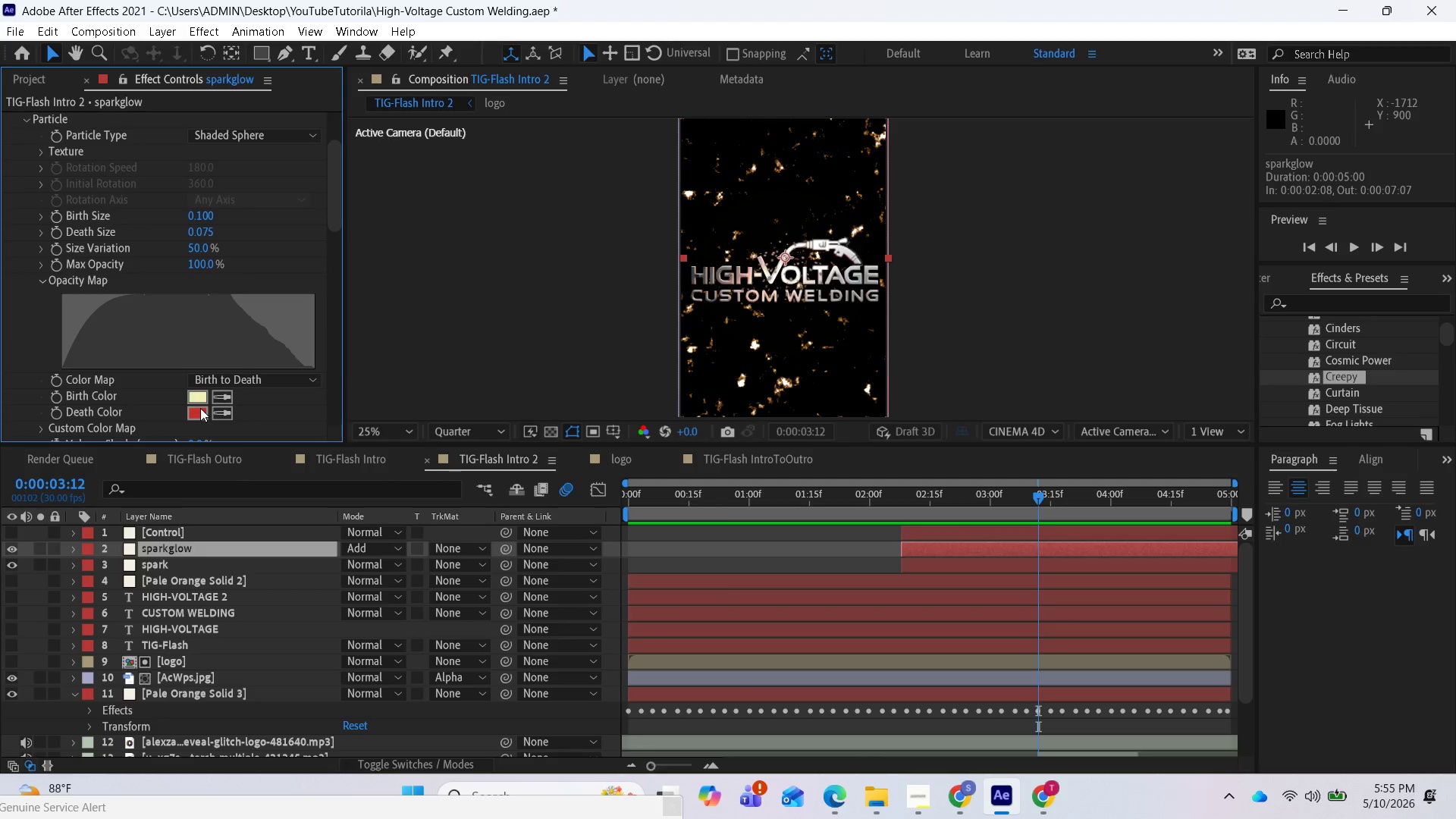 
left_click([197, 401])
 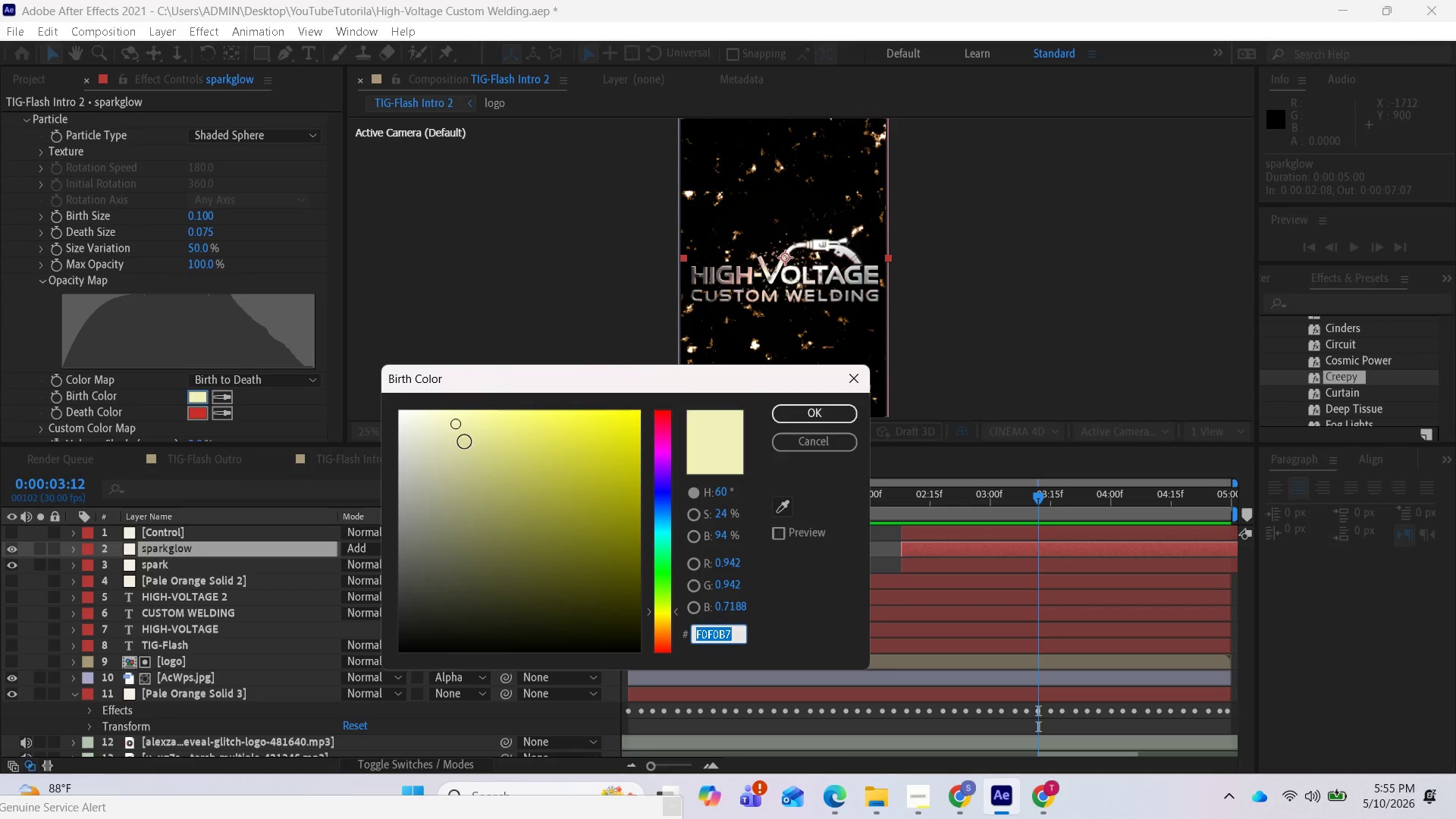 
left_click_drag(start_coordinate=[464, 438], to_coordinate=[623, 425])
 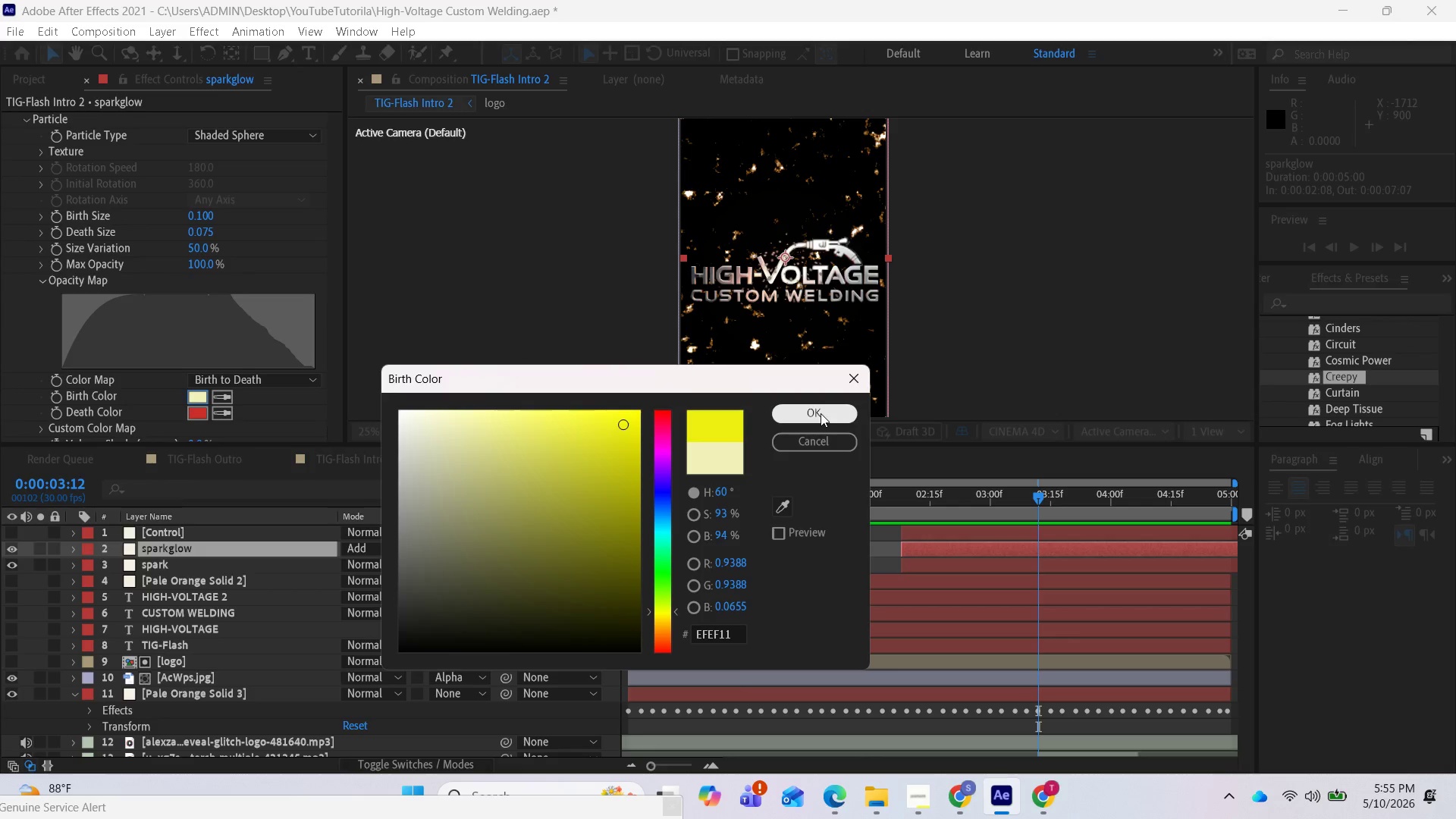 
left_click([821, 413])
 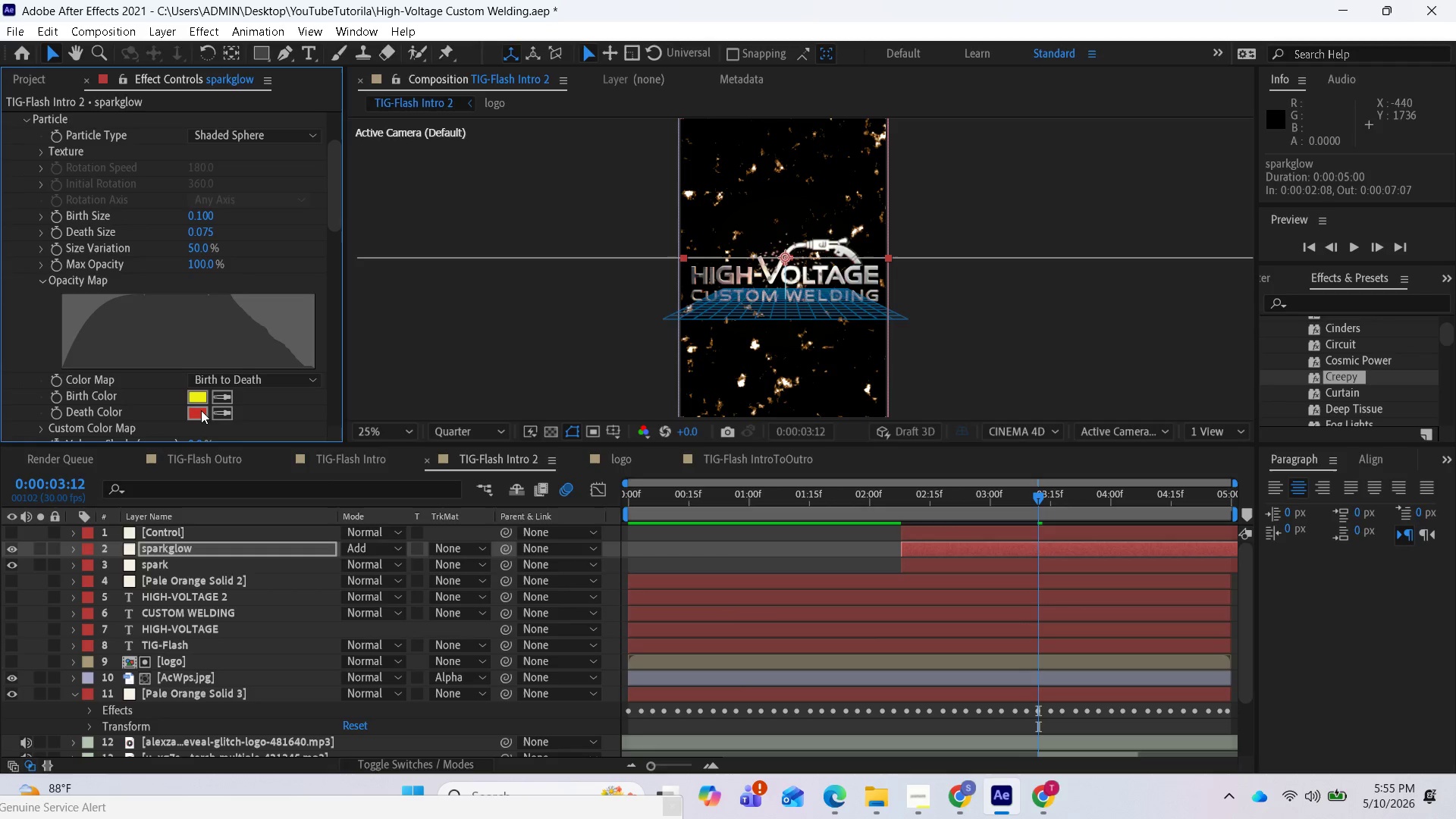 
left_click([201, 410])
 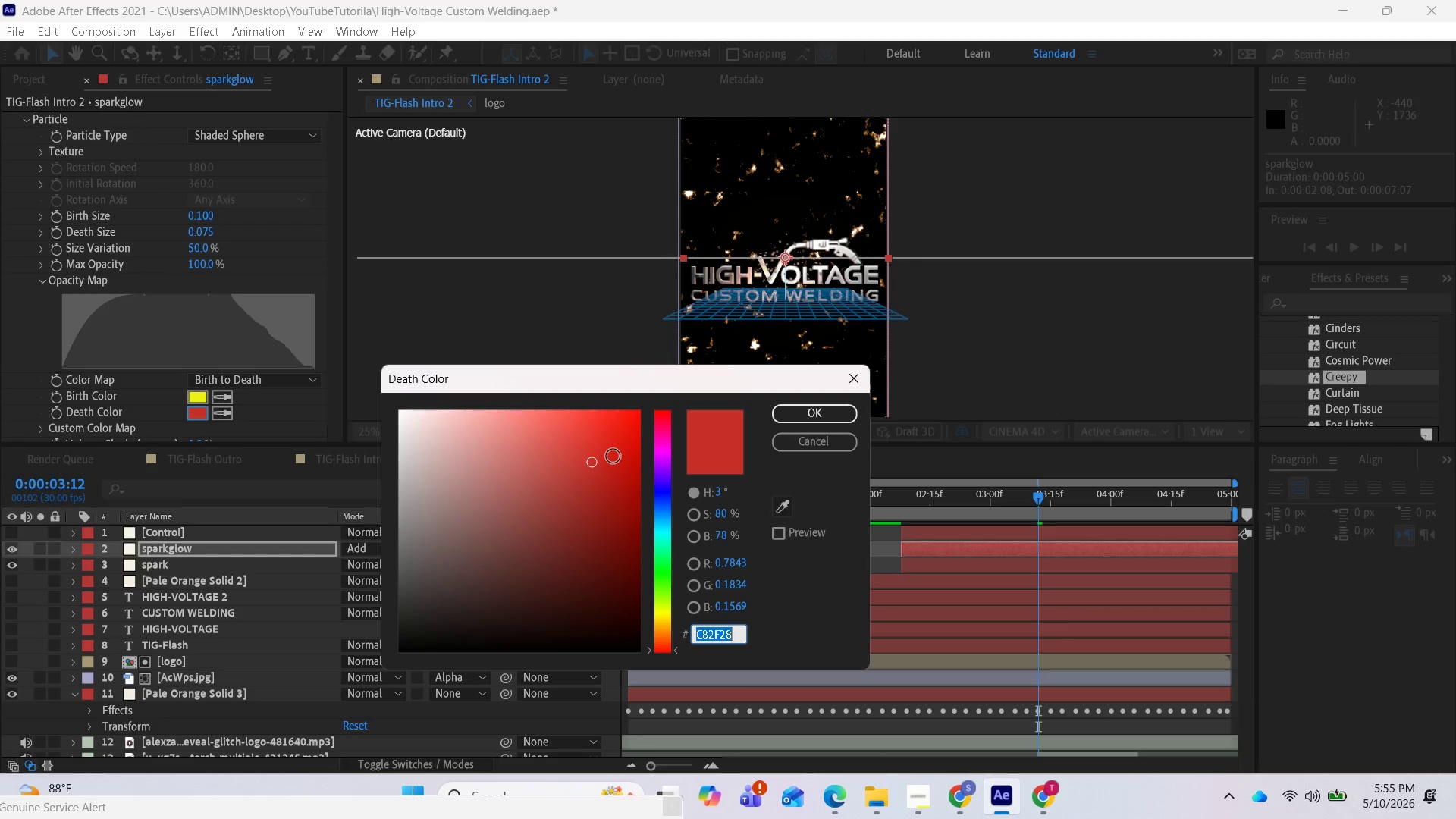 
left_click_drag(start_coordinate=[610, 457], to_coordinate=[630, 453])
 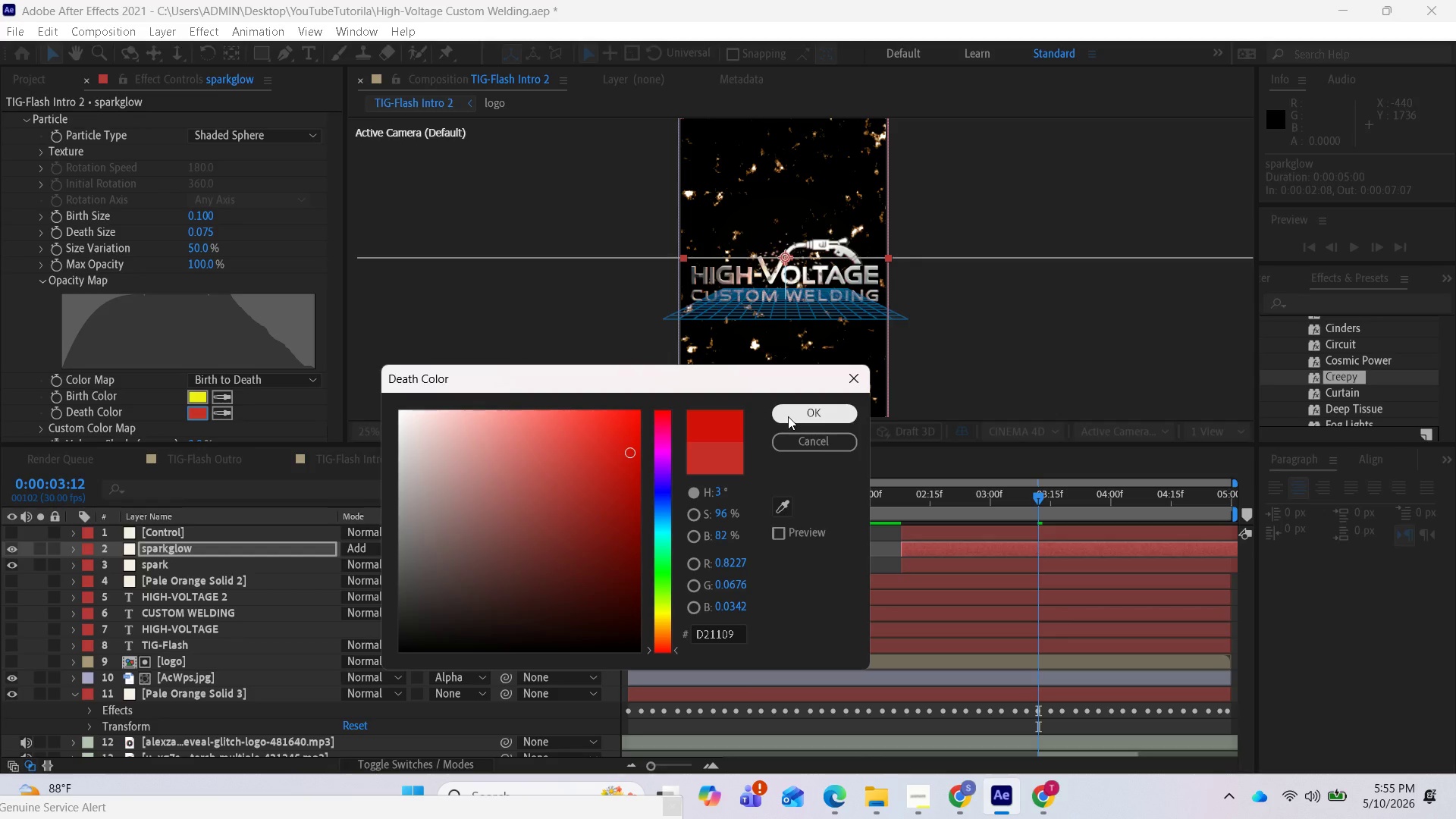 
left_click([788, 416])
 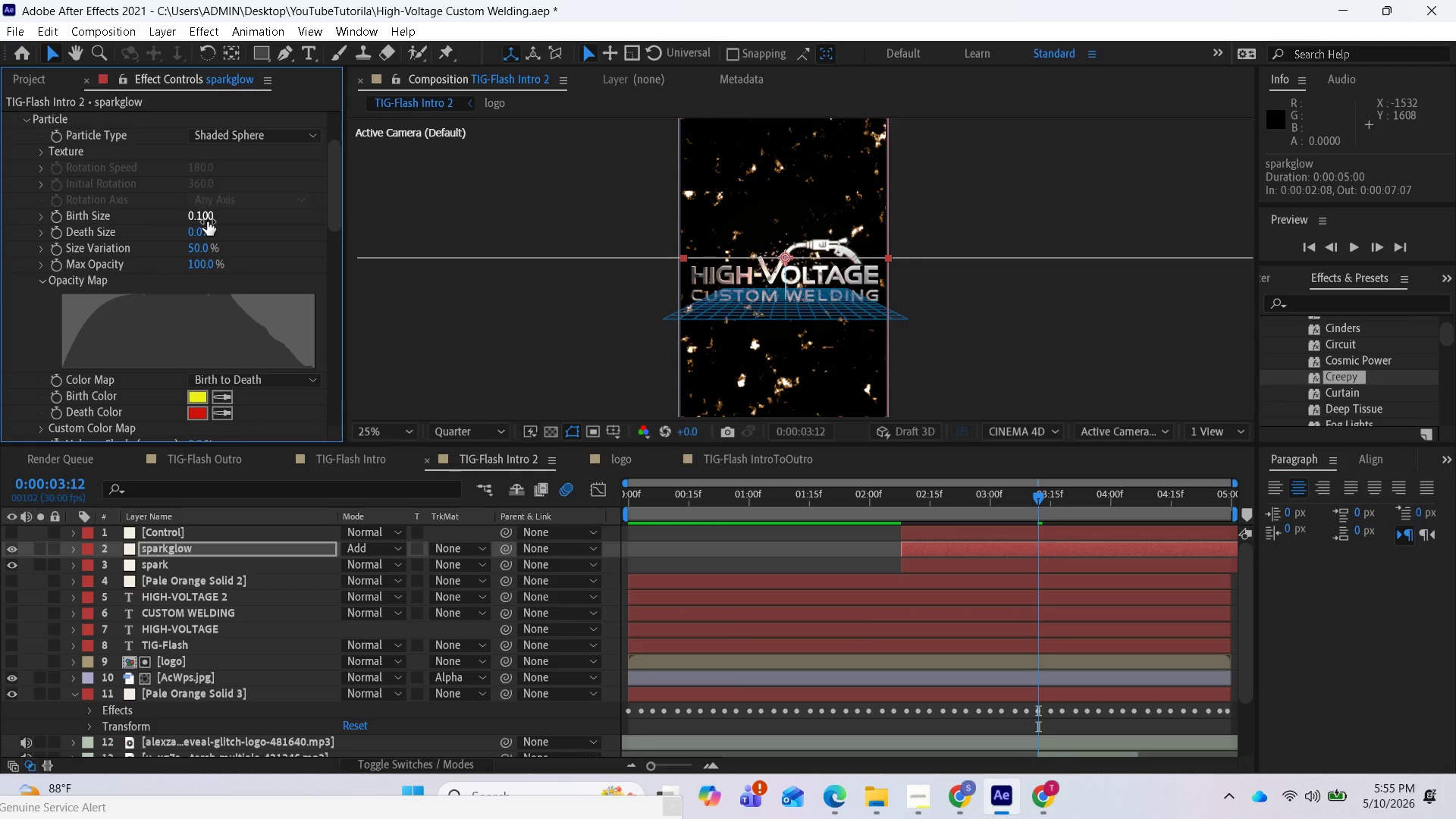 
wait(9.27)
 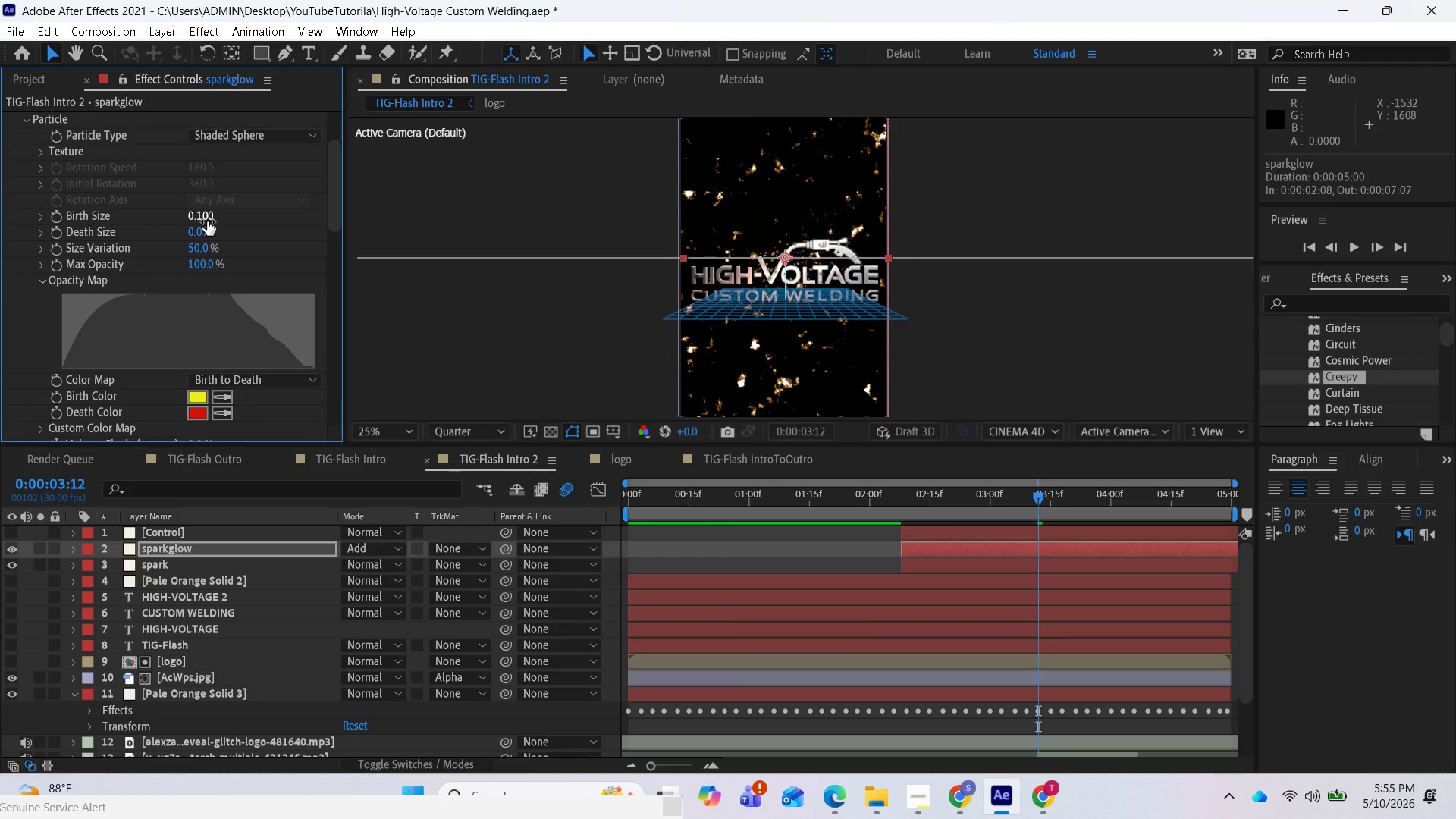 
left_click_drag(start_coordinate=[207, 222], to_coordinate=[214, 222])
 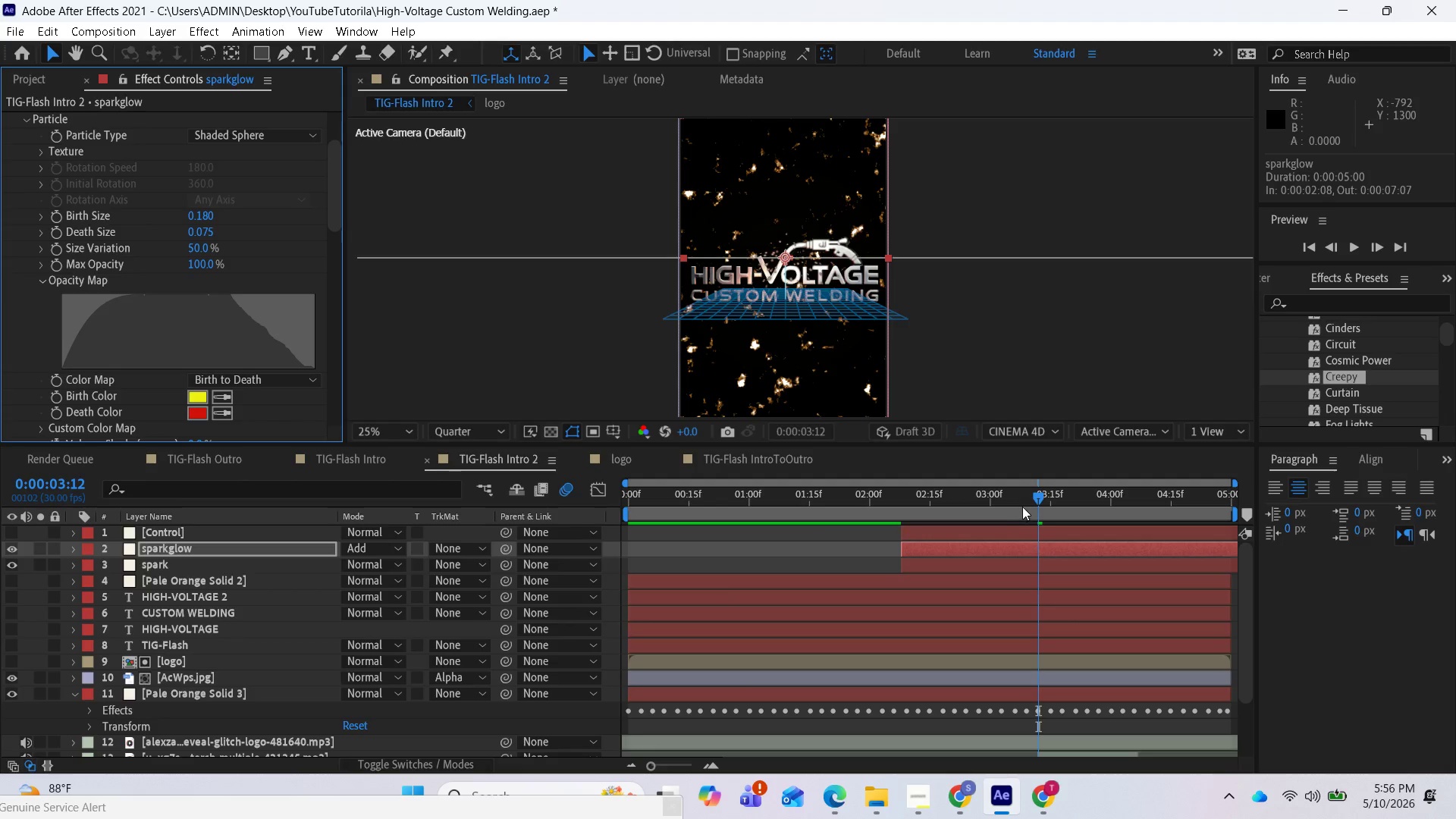 
left_click_drag(start_coordinate=[1030, 503], to_coordinate=[696, 537])
 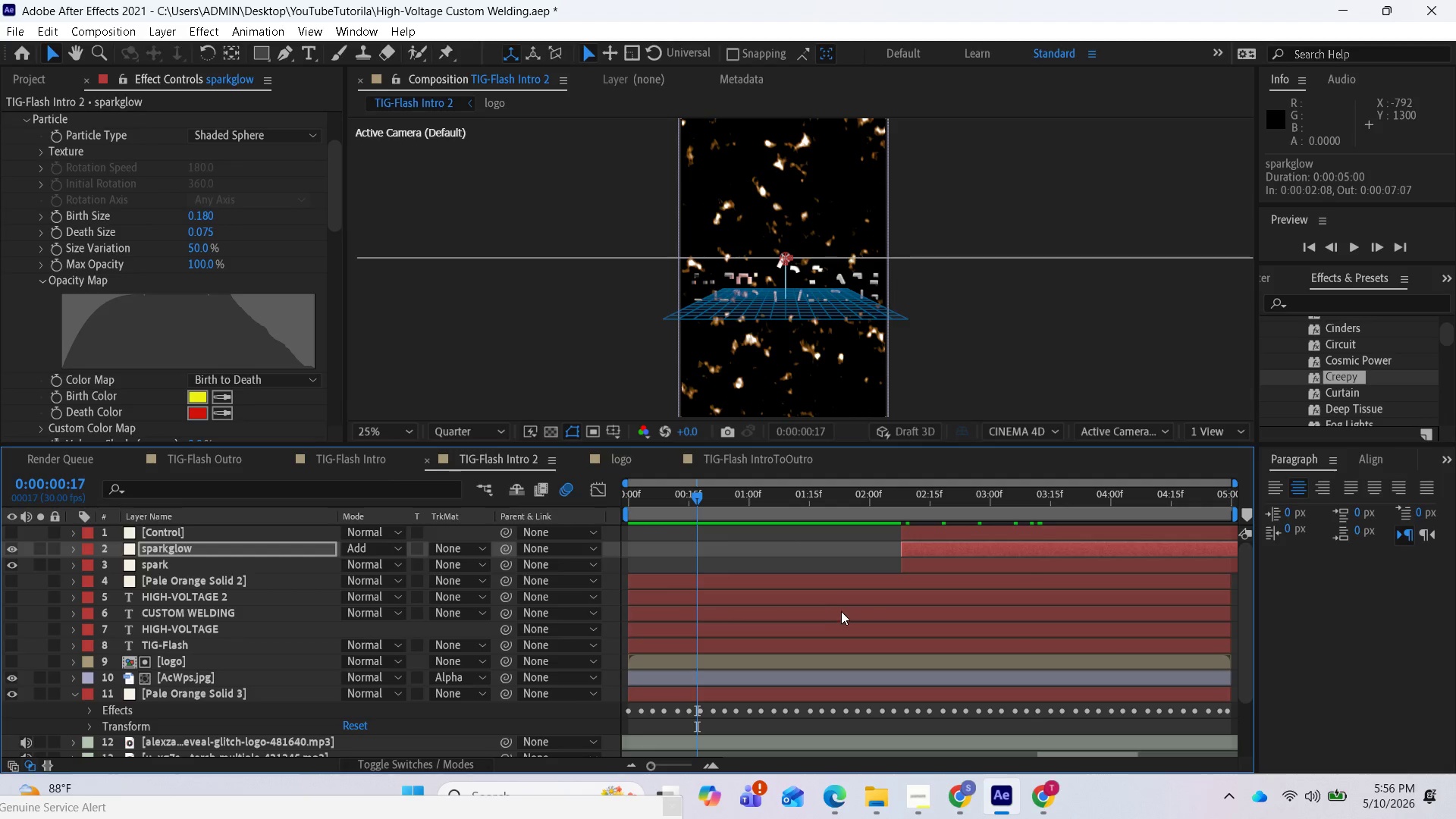 
left_click([842, 616])
 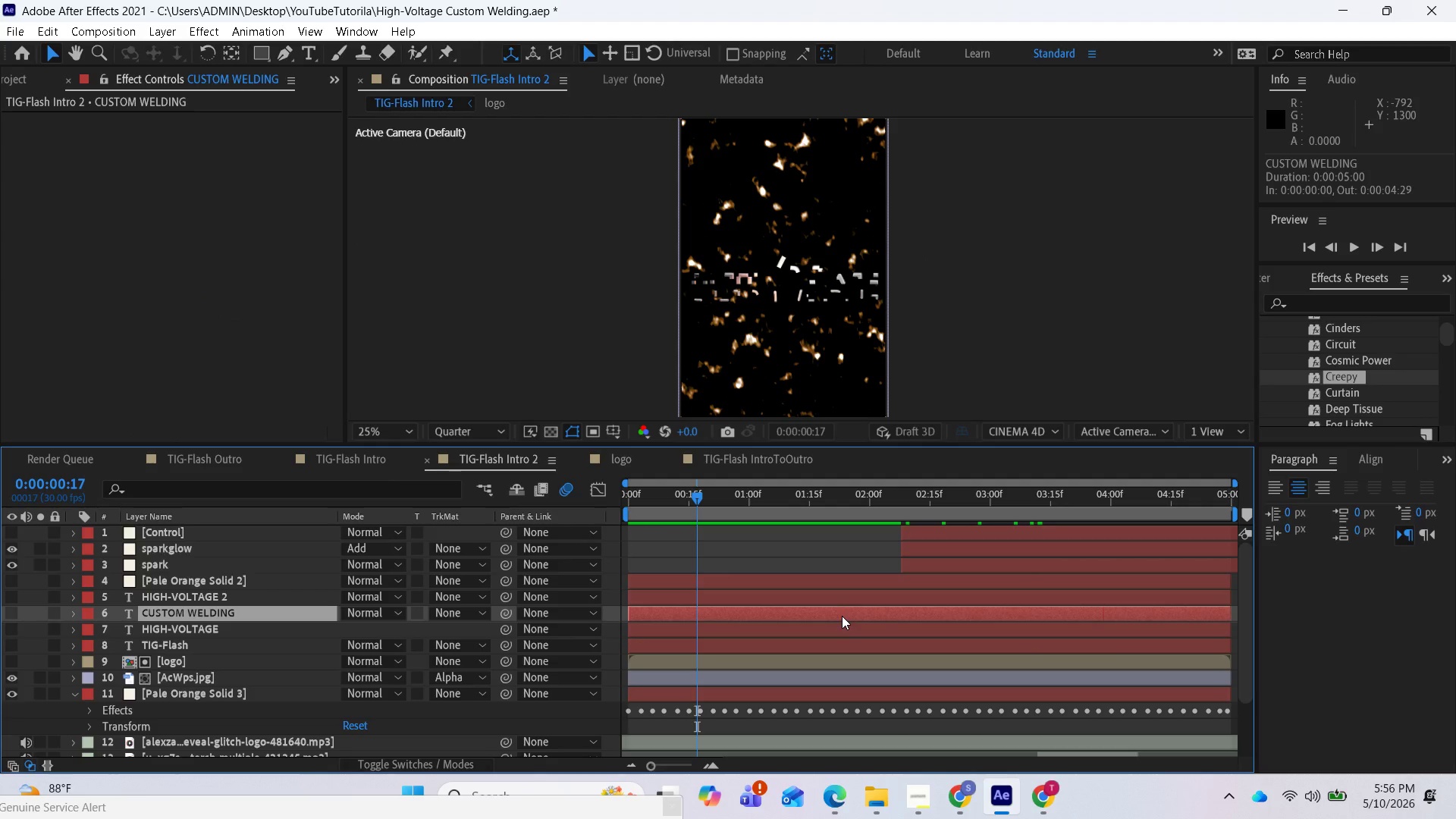 
key(Space)
 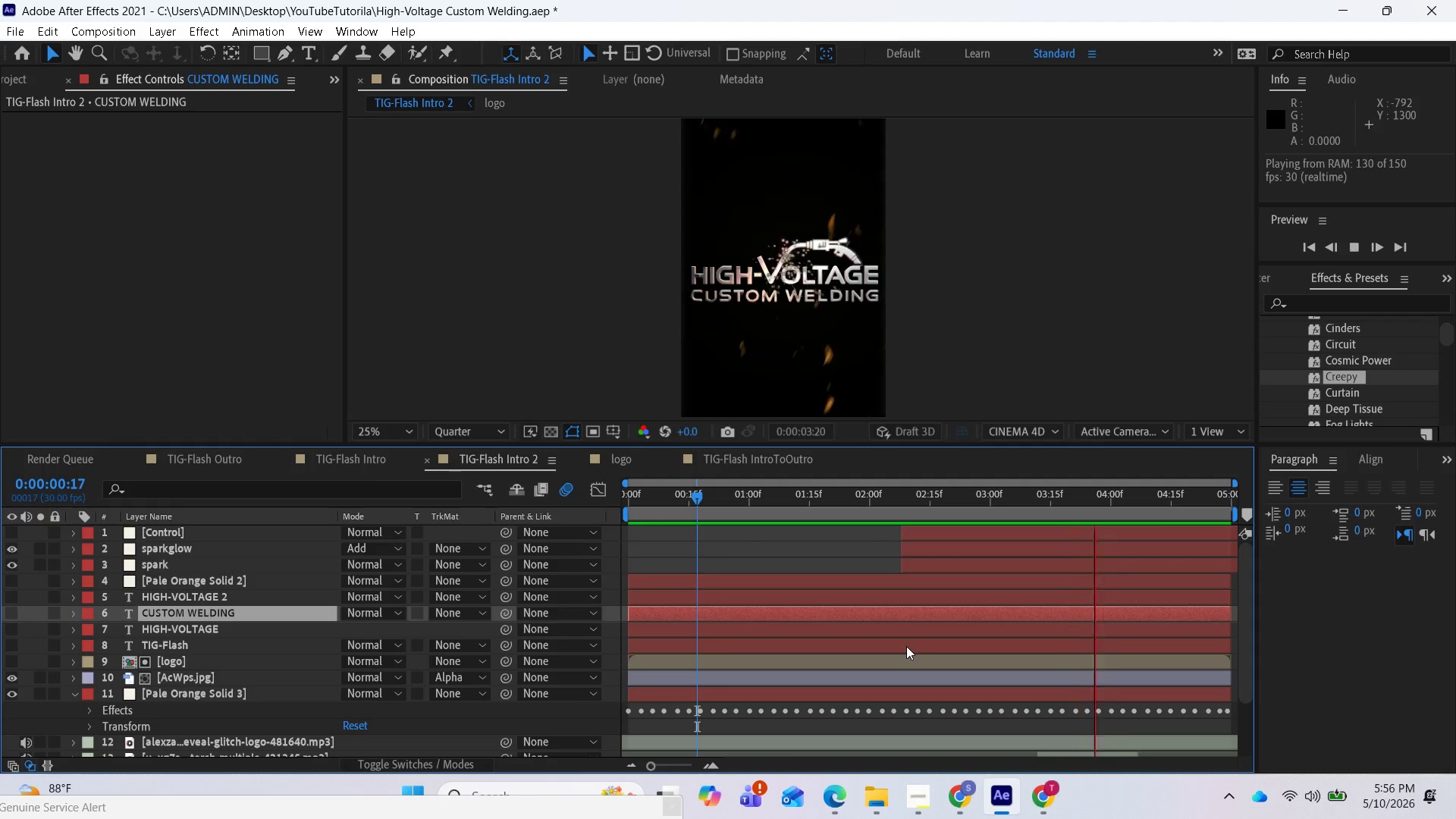 
key(Space)
 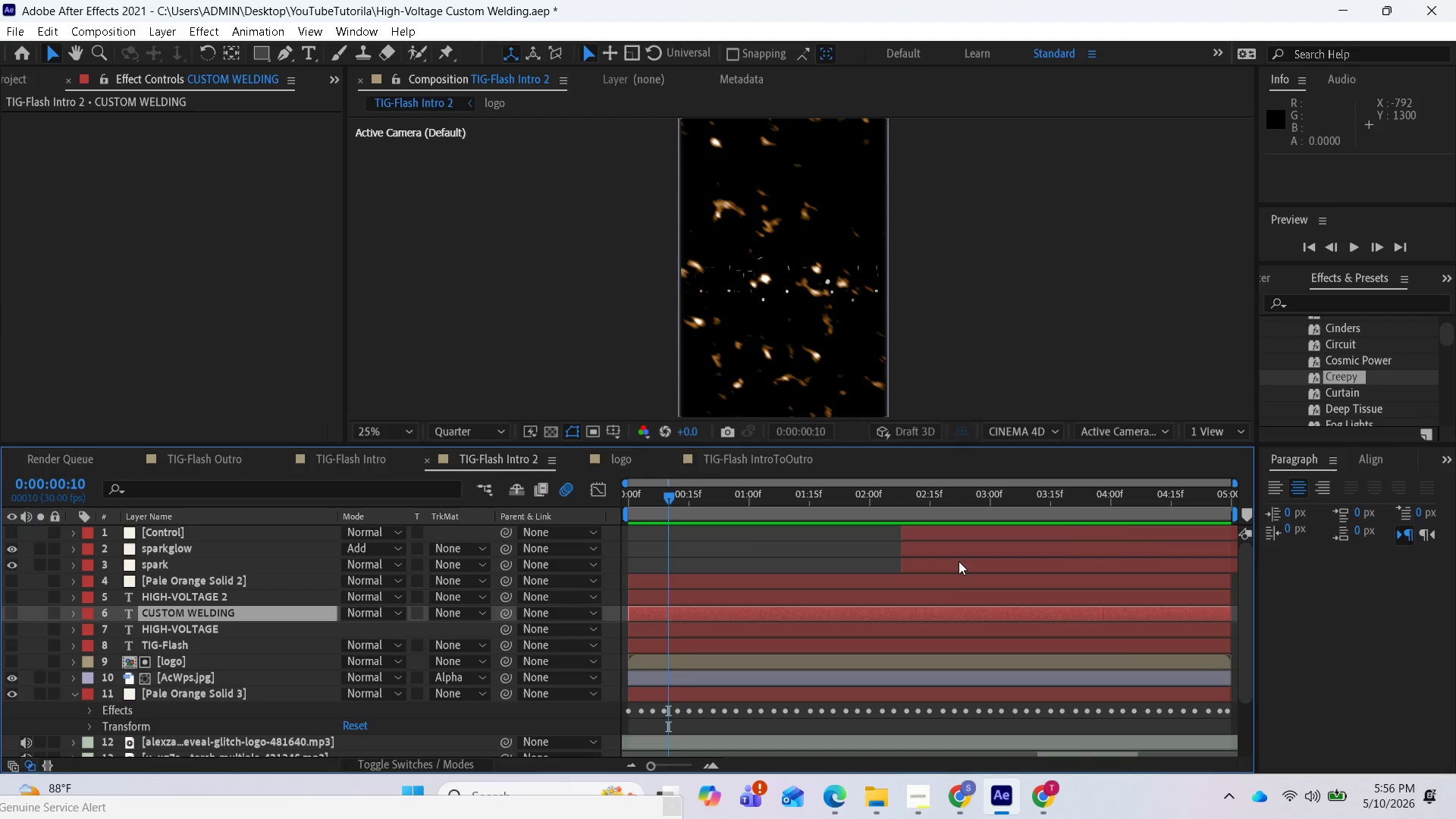 
left_click([959, 554])
 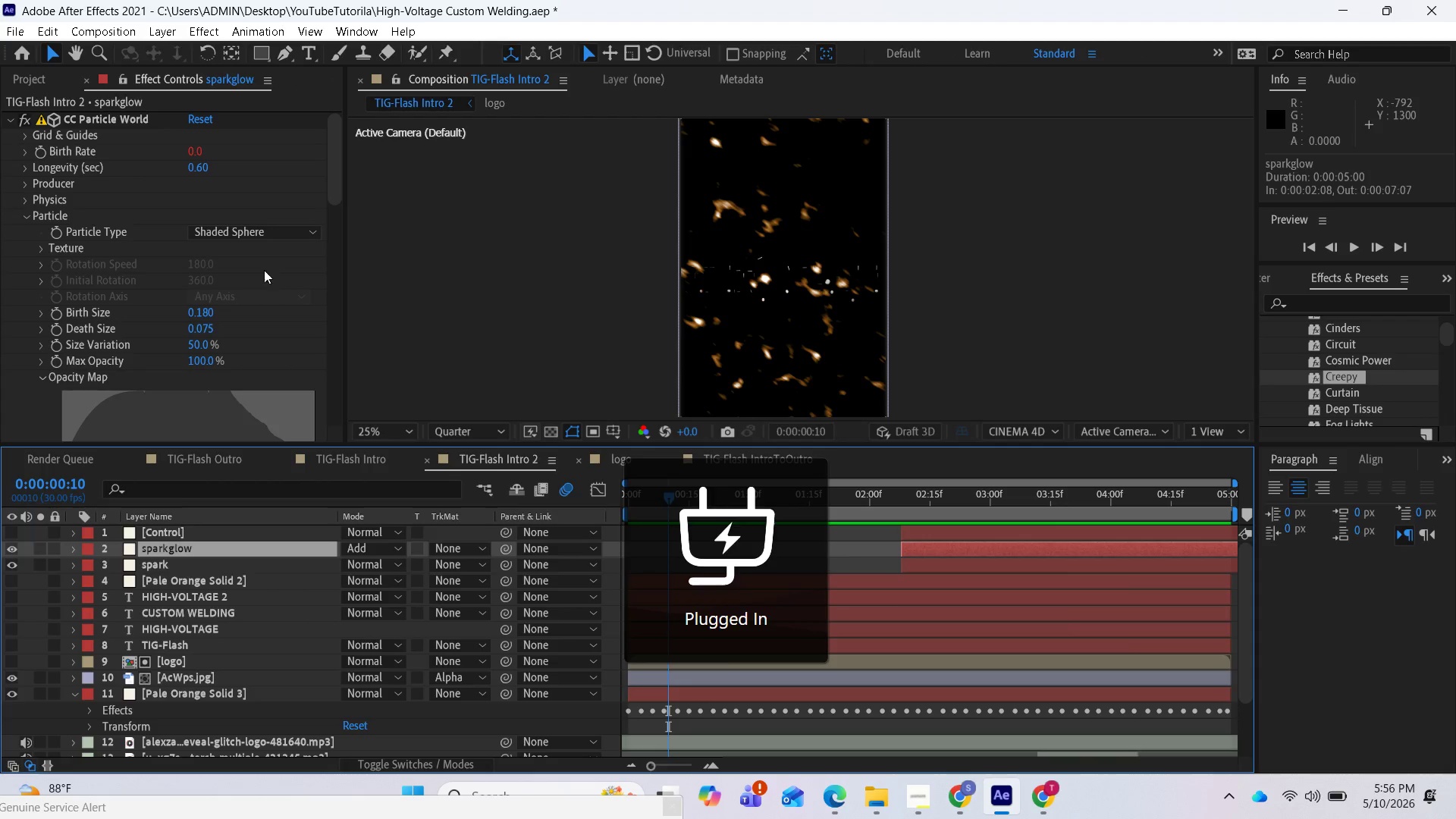 
scroll: coordinate [256, 345], scroll_direction: down, amount: 1.0
 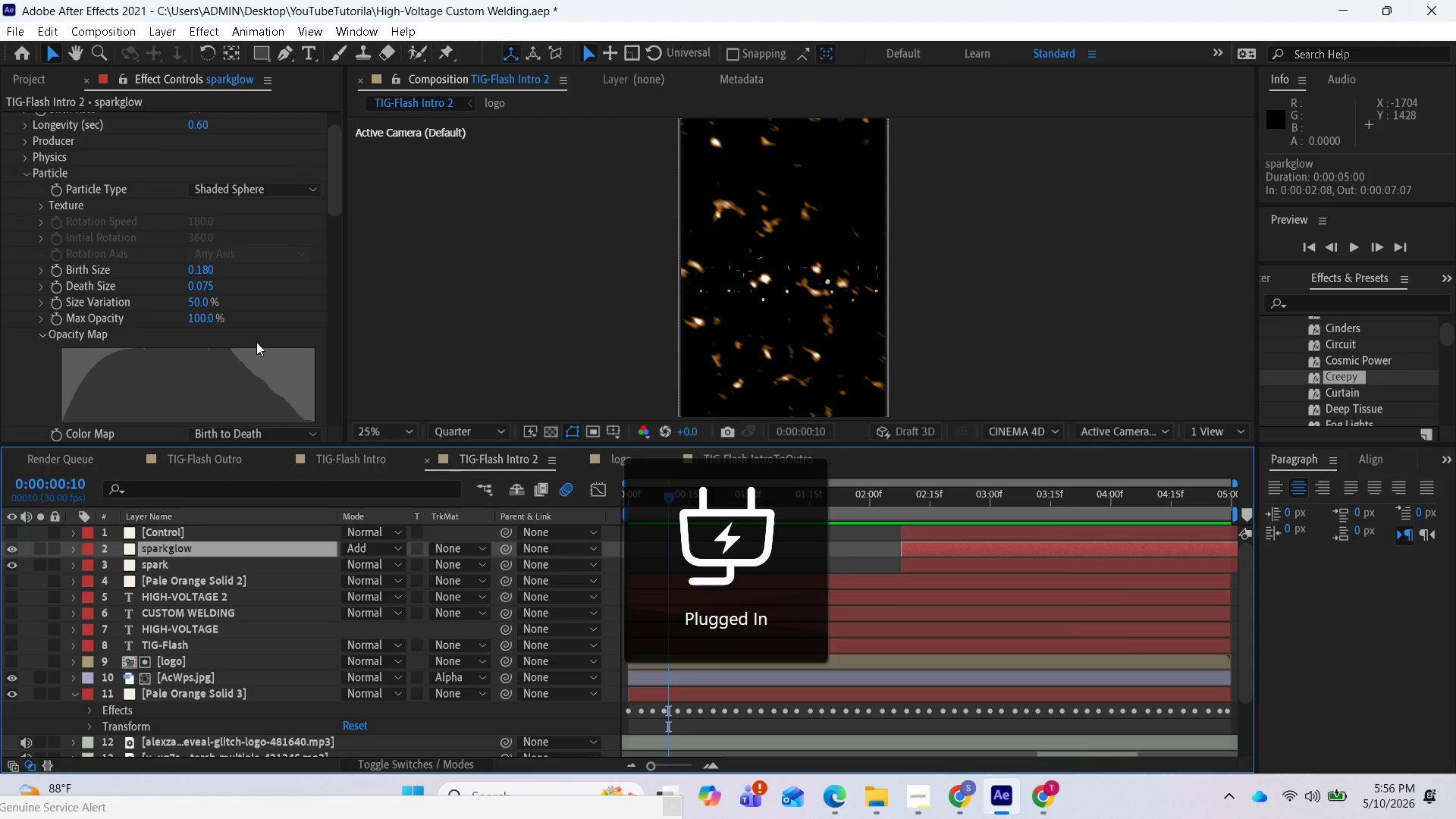 
scroll: coordinate [256, 340], scroll_direction: up, amount: 2.0
 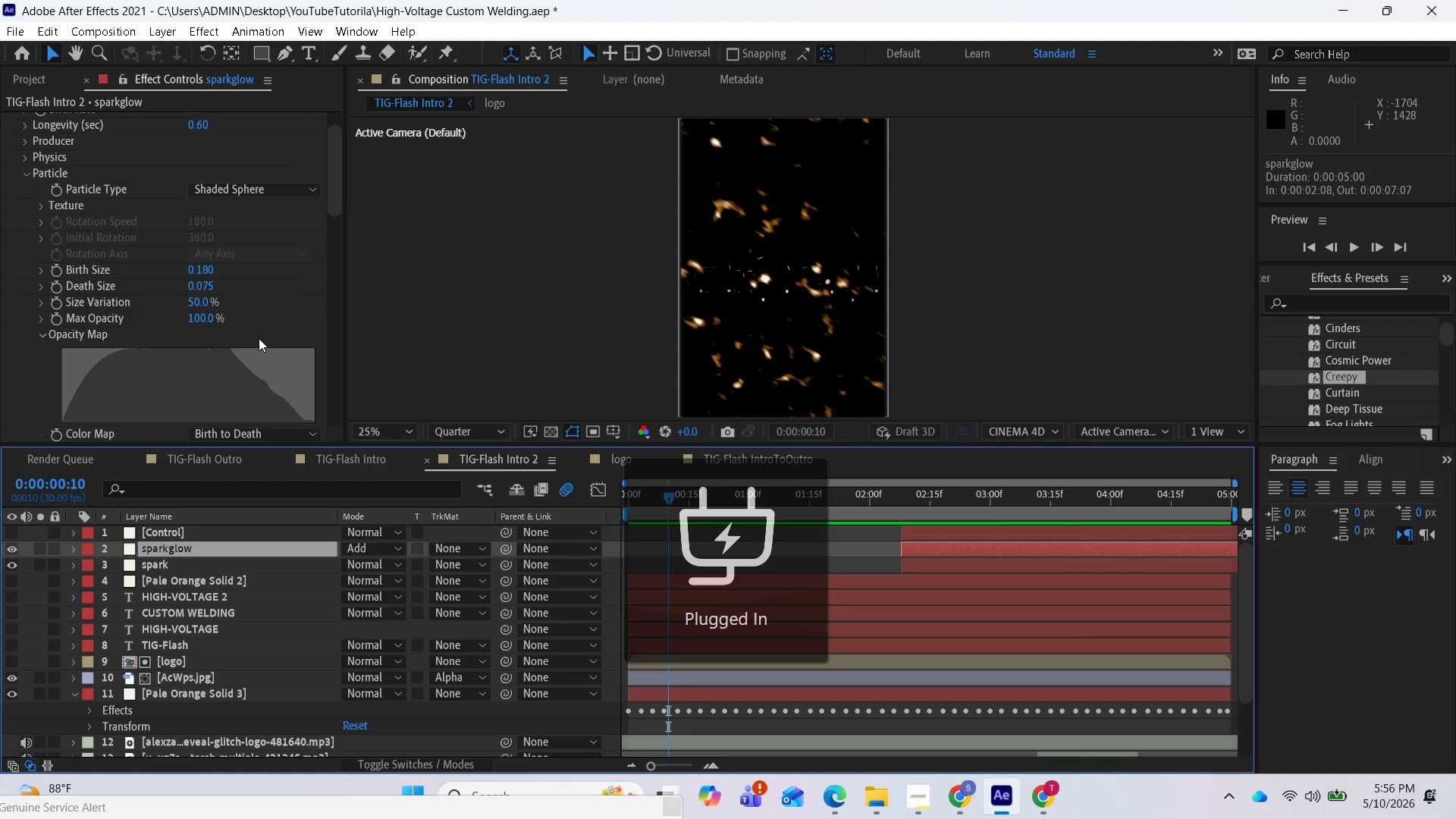 
scroll: coordinate [263, 405], scroll_direction: down, amount: 4.0
 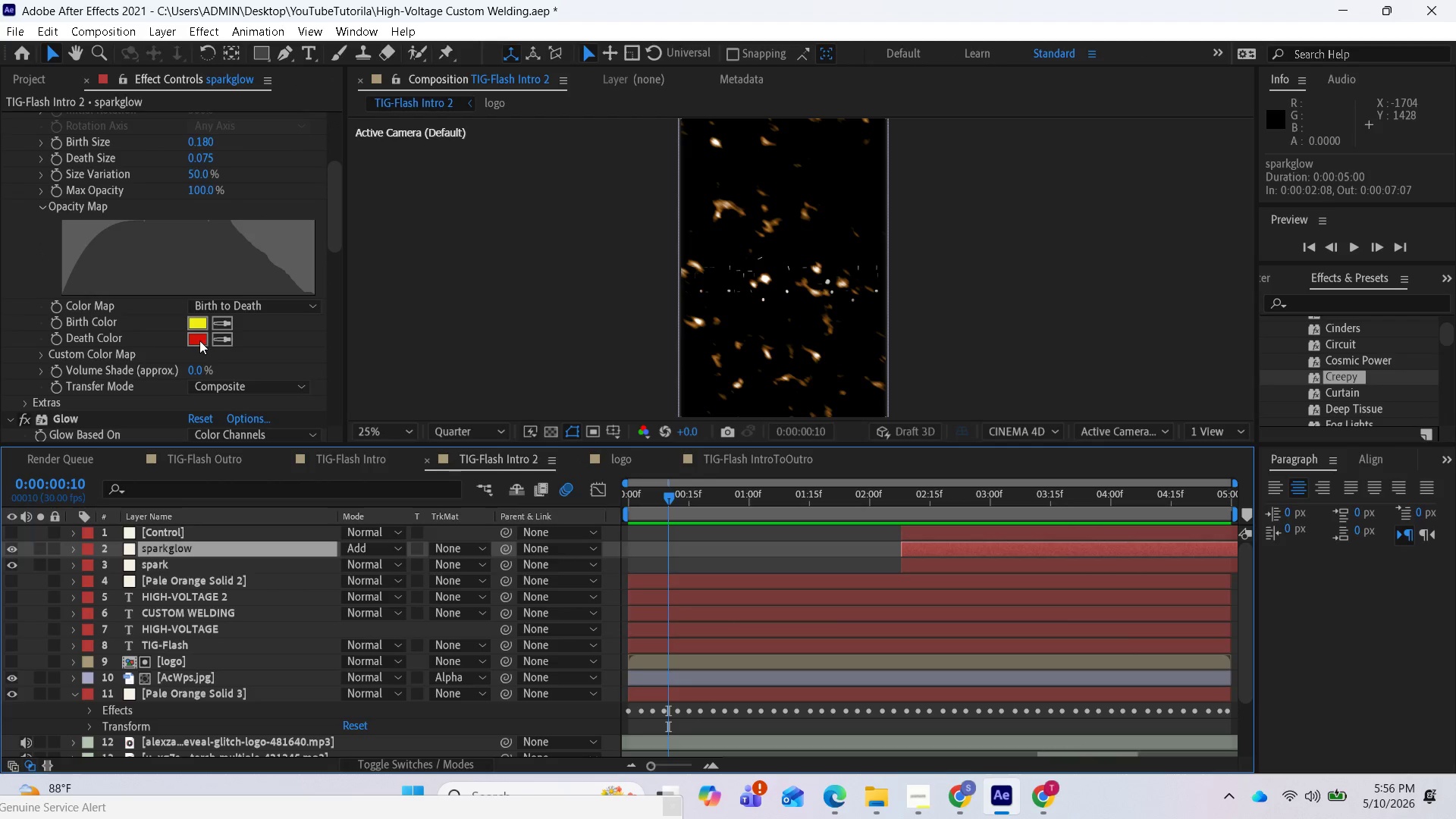 
left_click([199, 340])
 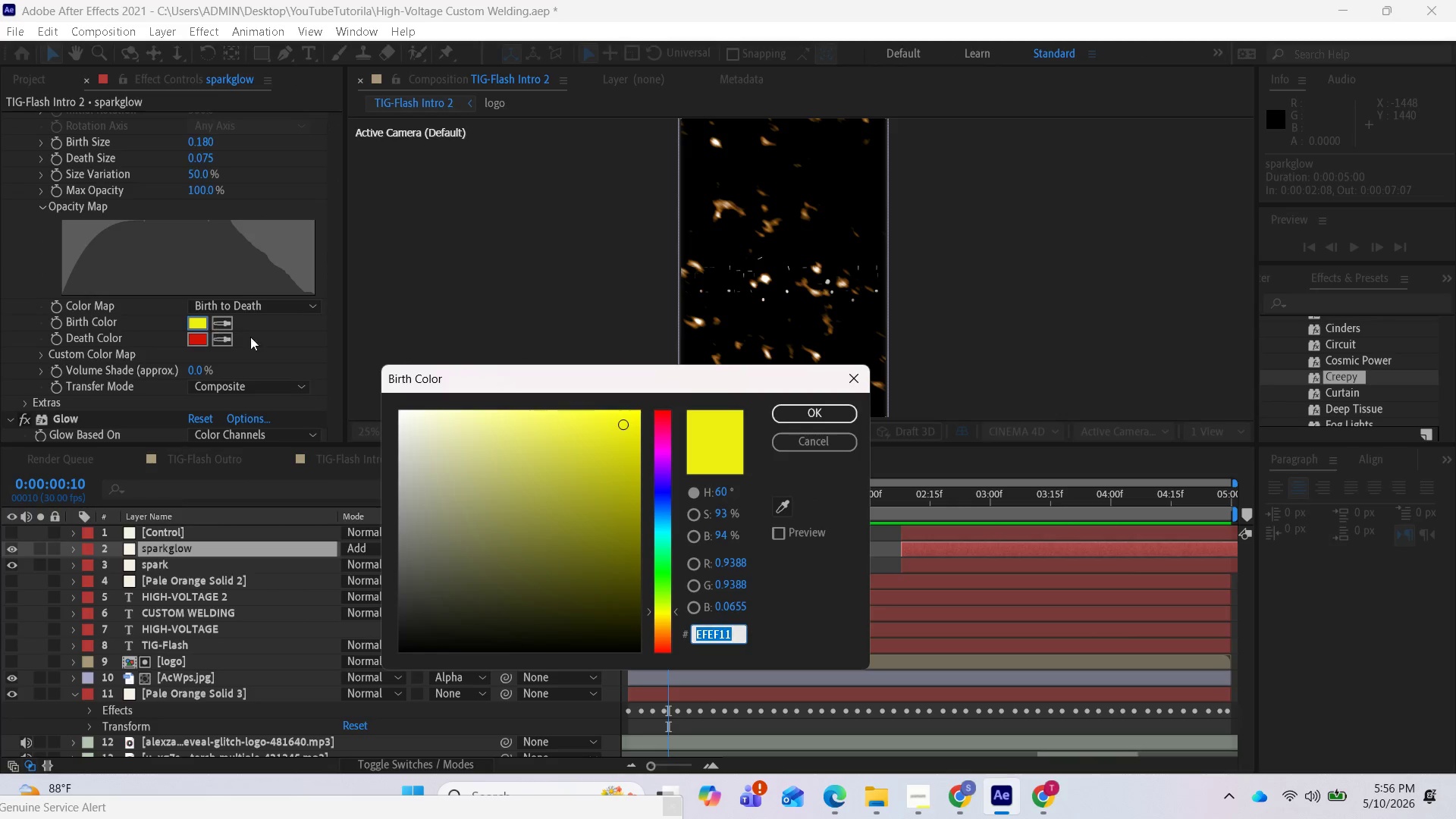 
left_click_drag(start_coordinate=[624, 419], to_coordinate=[648, 415])
 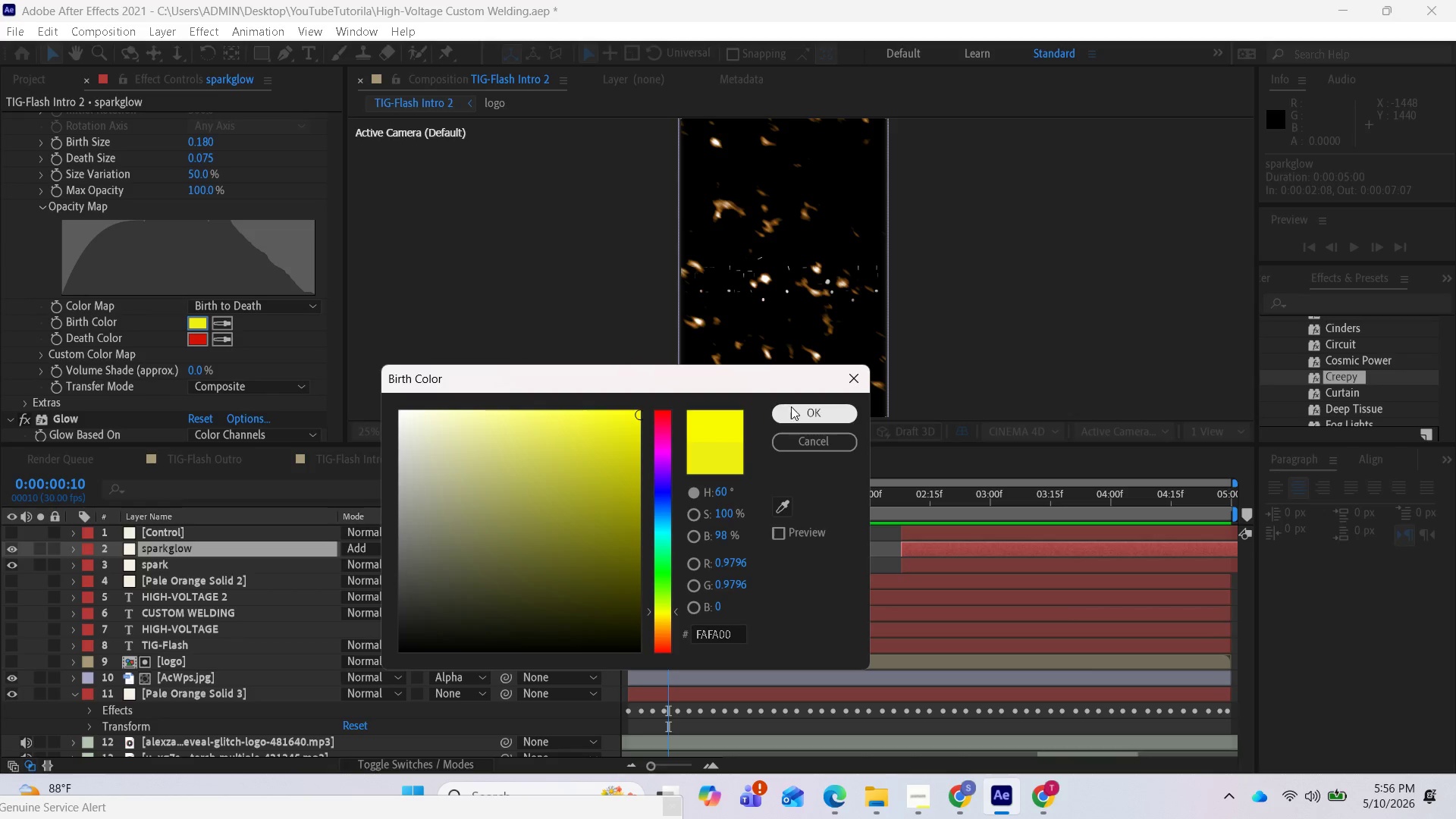 
left_click([792, 406])
 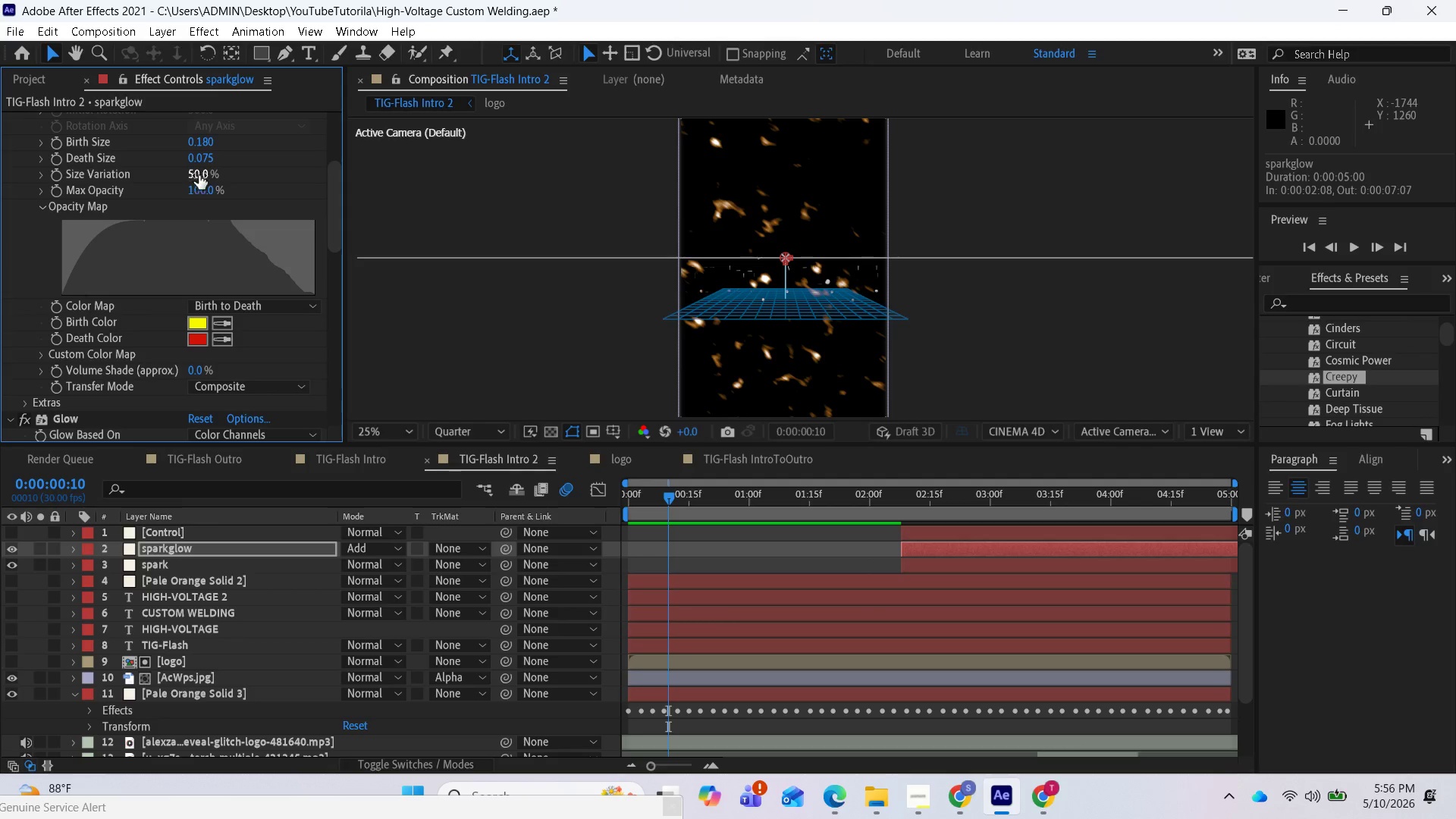 
left_click([913, 560])
 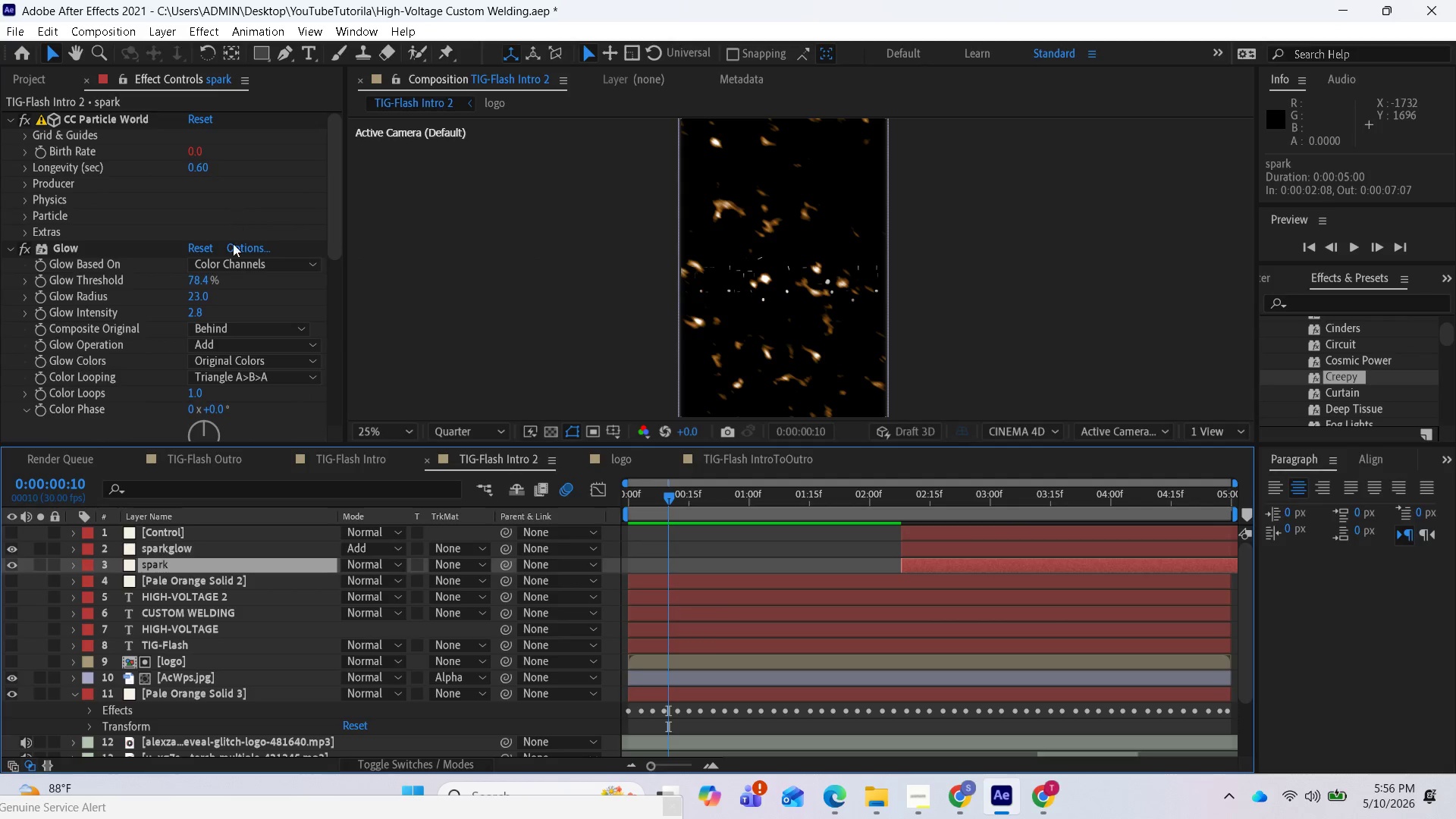 
scroll: coordinate [228, 344], scroll_direction: down, amount: 2.0
 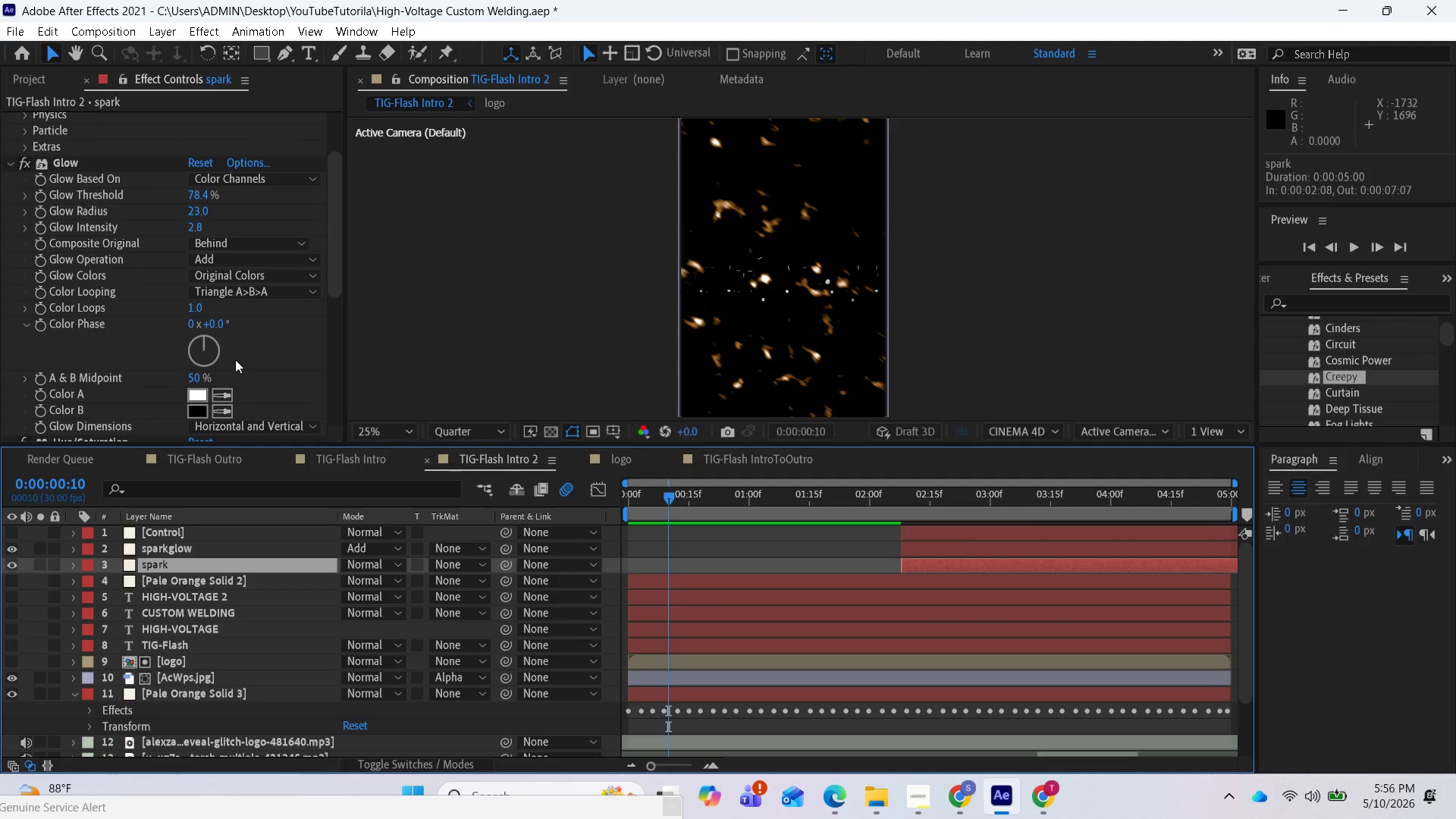 
scroll: coordinate [227, 352], scroll_direction: up, amount: 4.0
 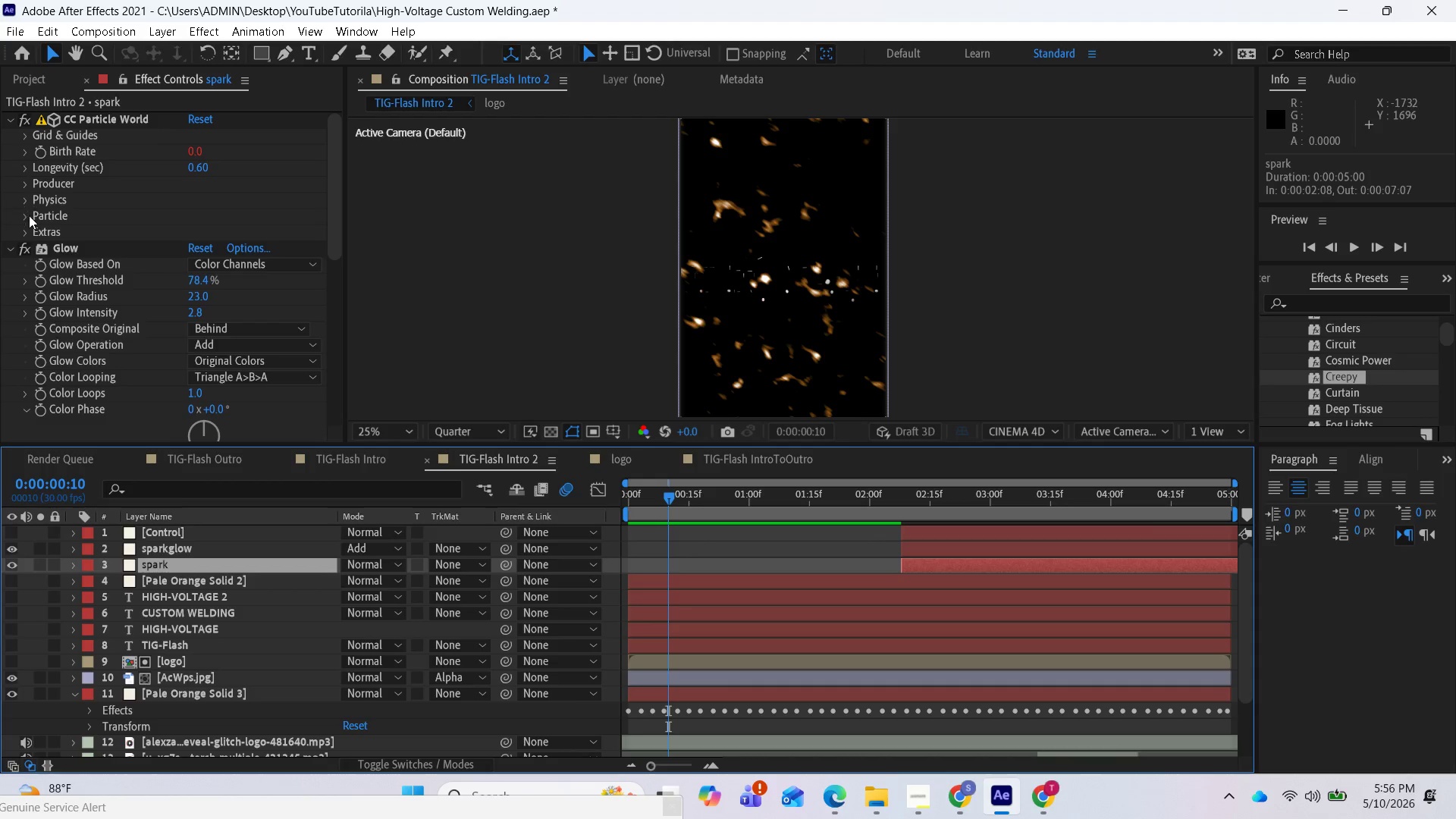 
left_click([24, 212])
 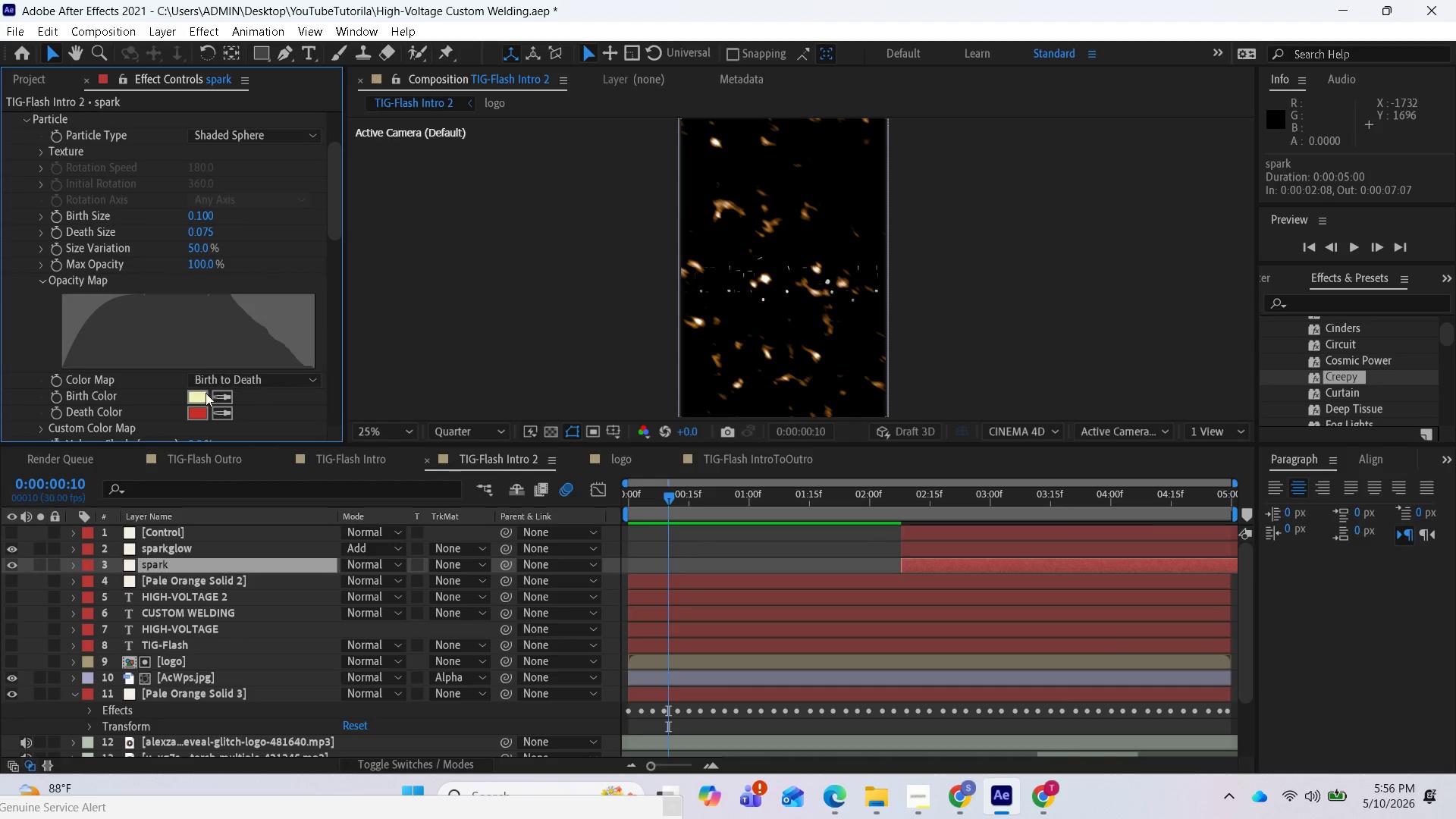 
left_click([203, 397])
 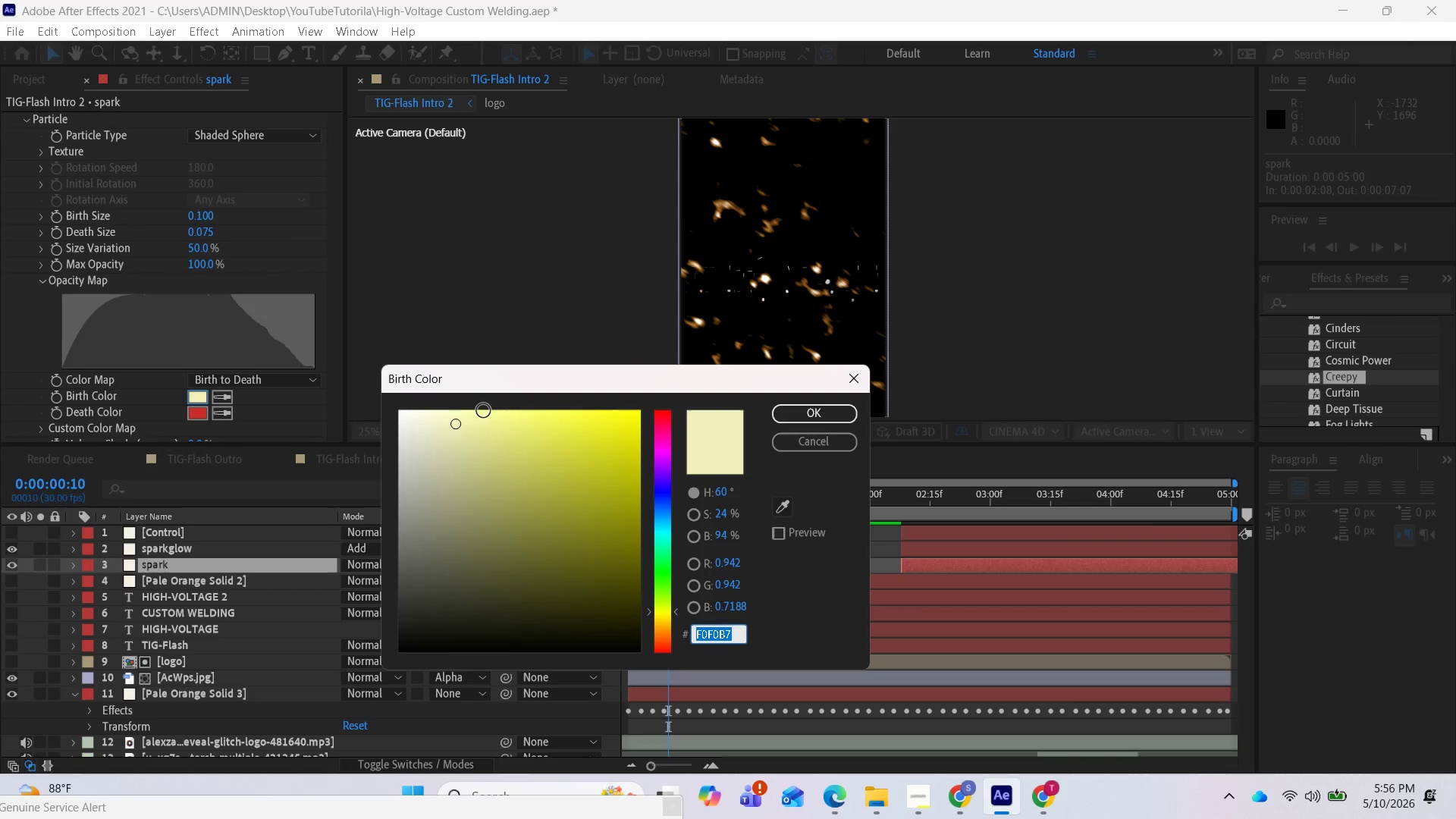 
left_click_drag(start_coordinate=[470, 416], to_coordinate=[661, 411])
 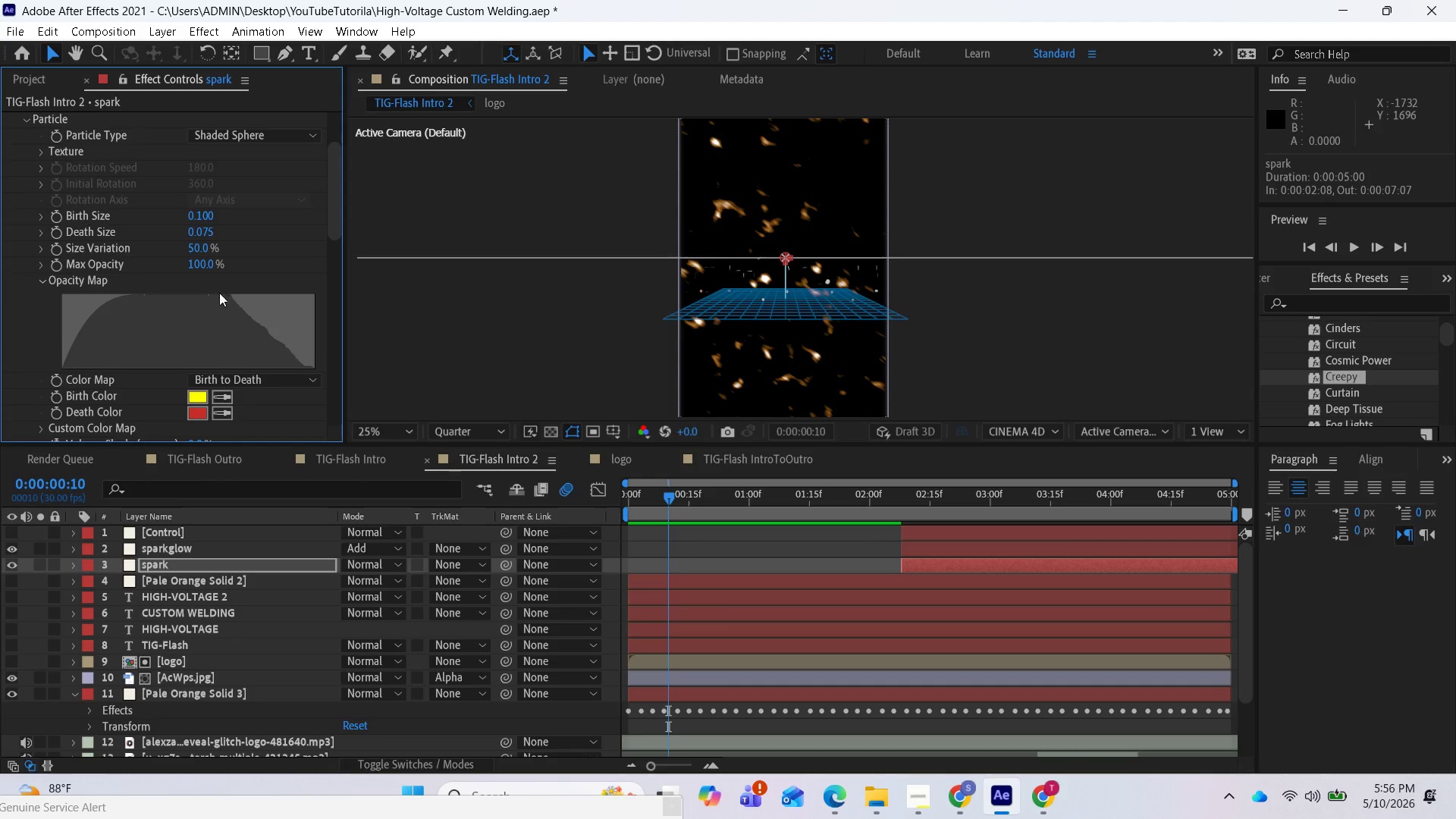 
wait(5.31)
 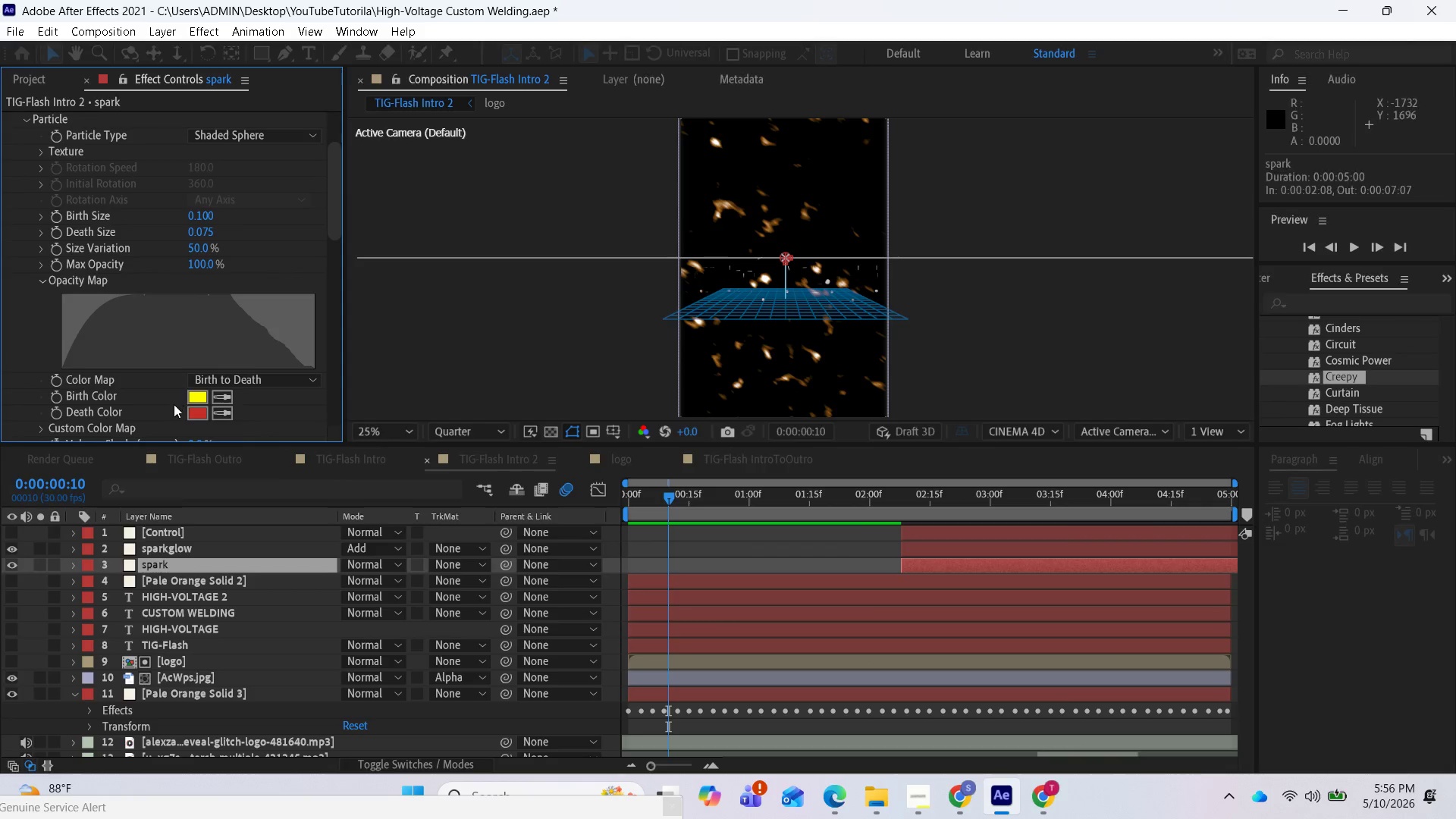 
left_click_drag(start_coordinate=[212, 221], to_coordinate=[231, 224])
 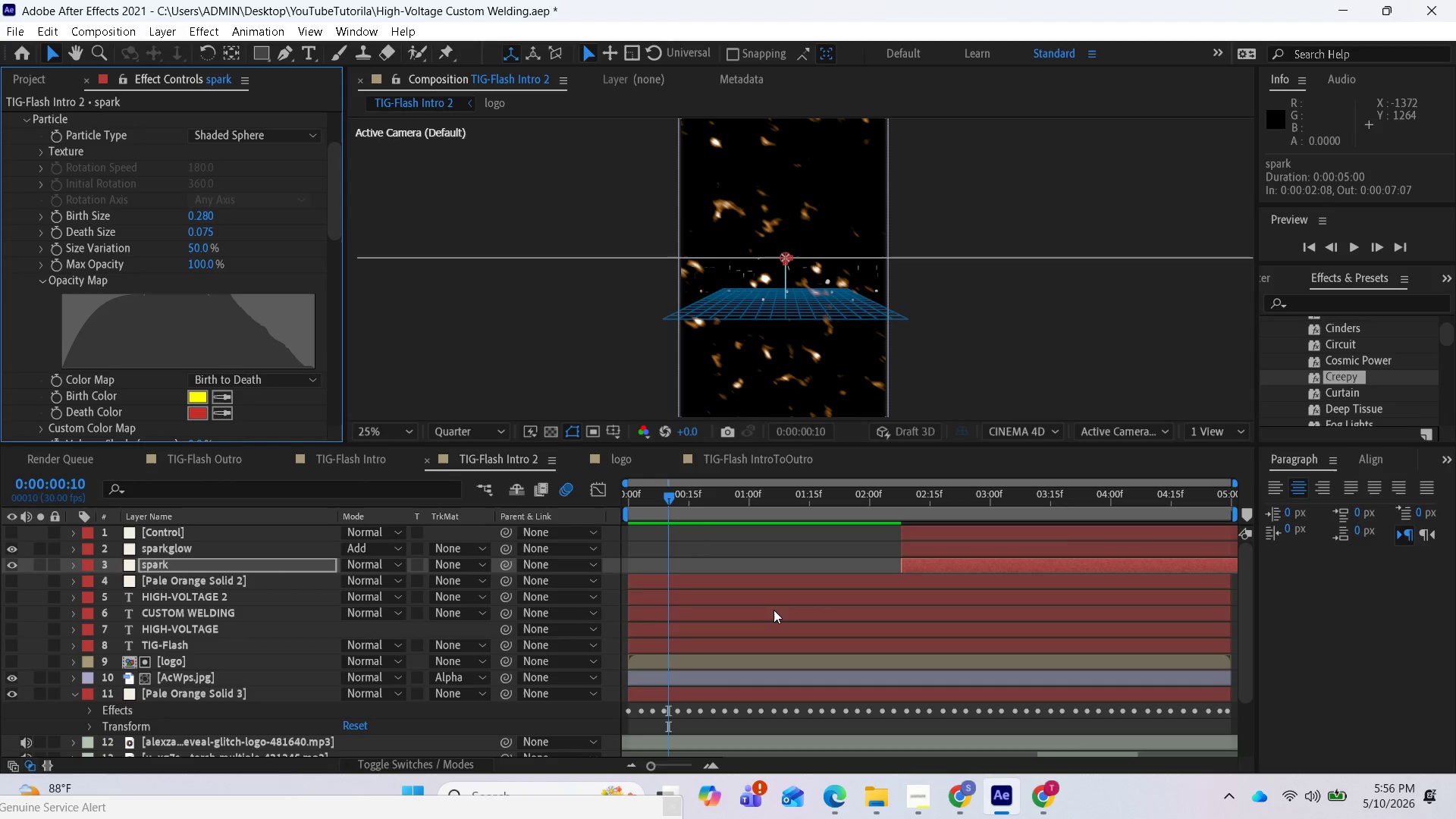 
key(Space)
 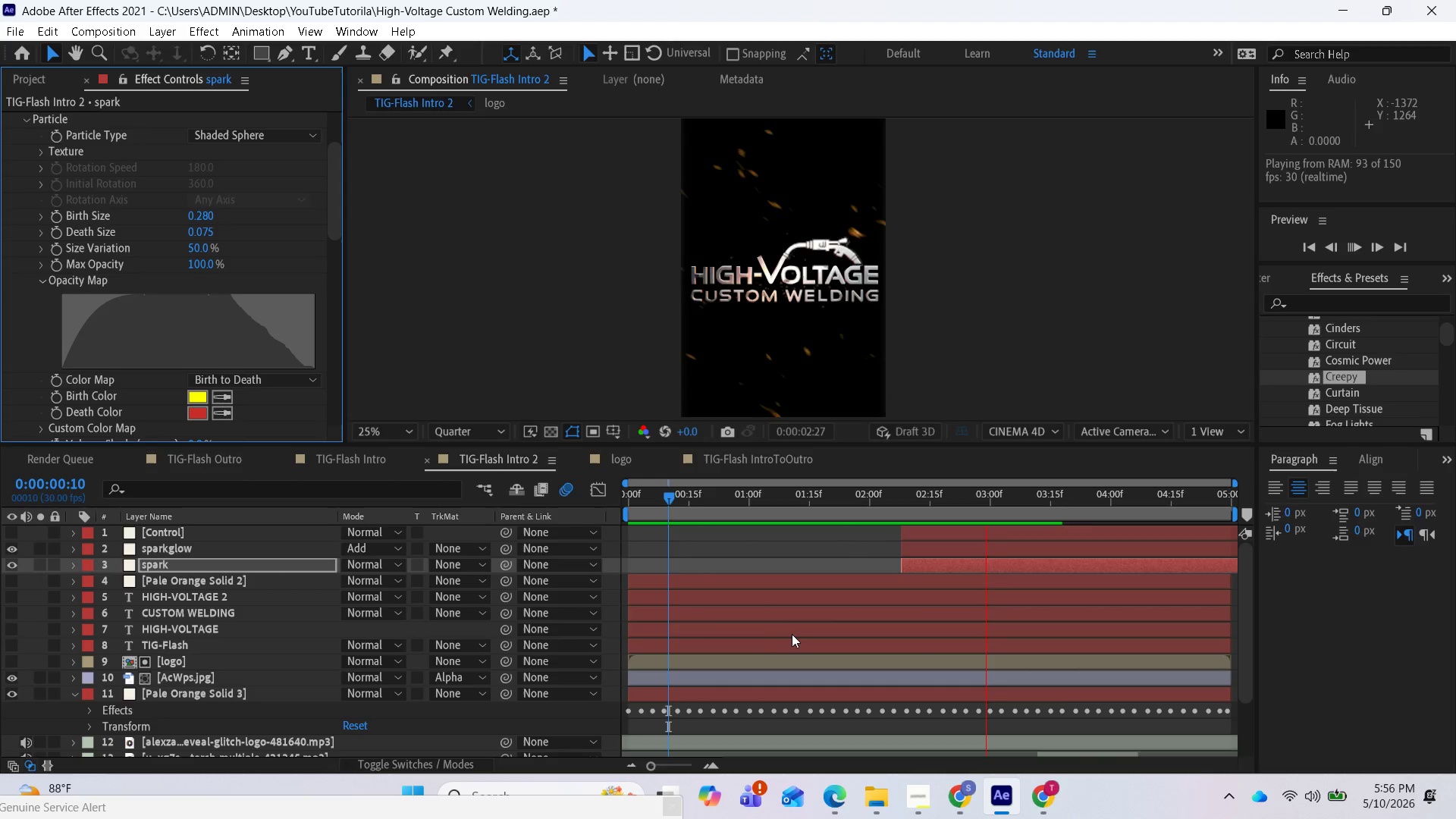 
wait(8.08)
 